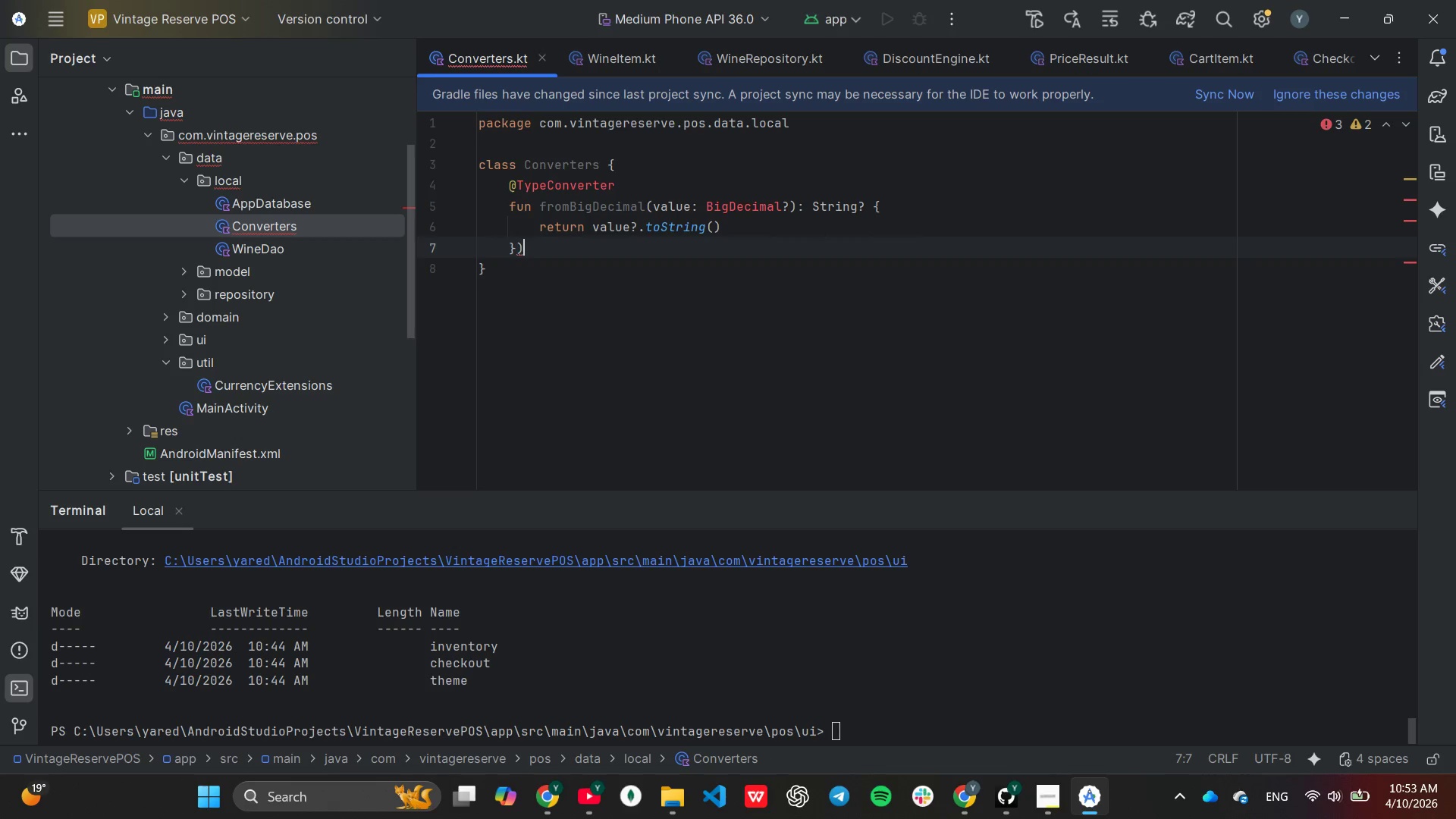 
key(Backspace)
 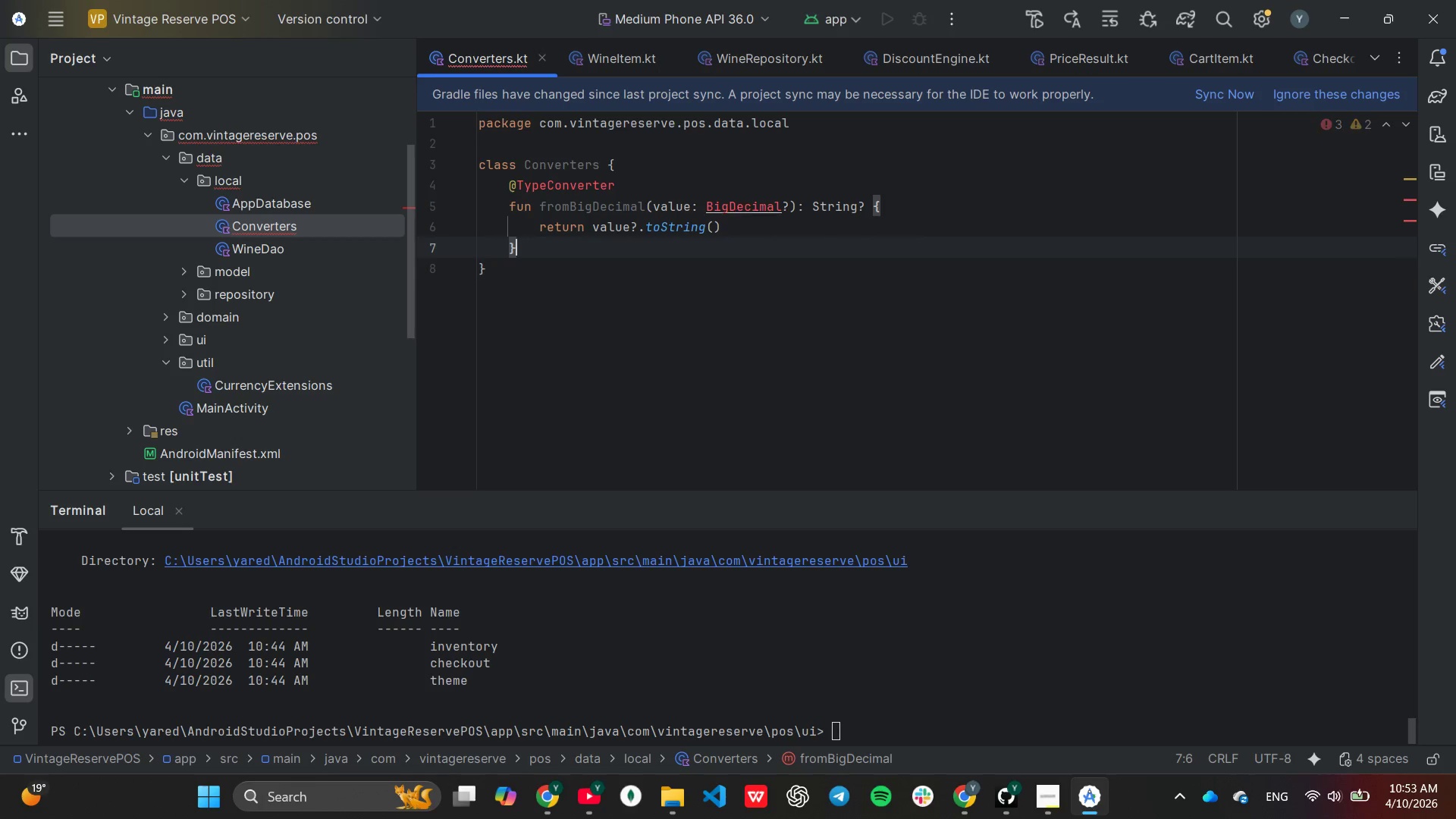 
key(Enter)
 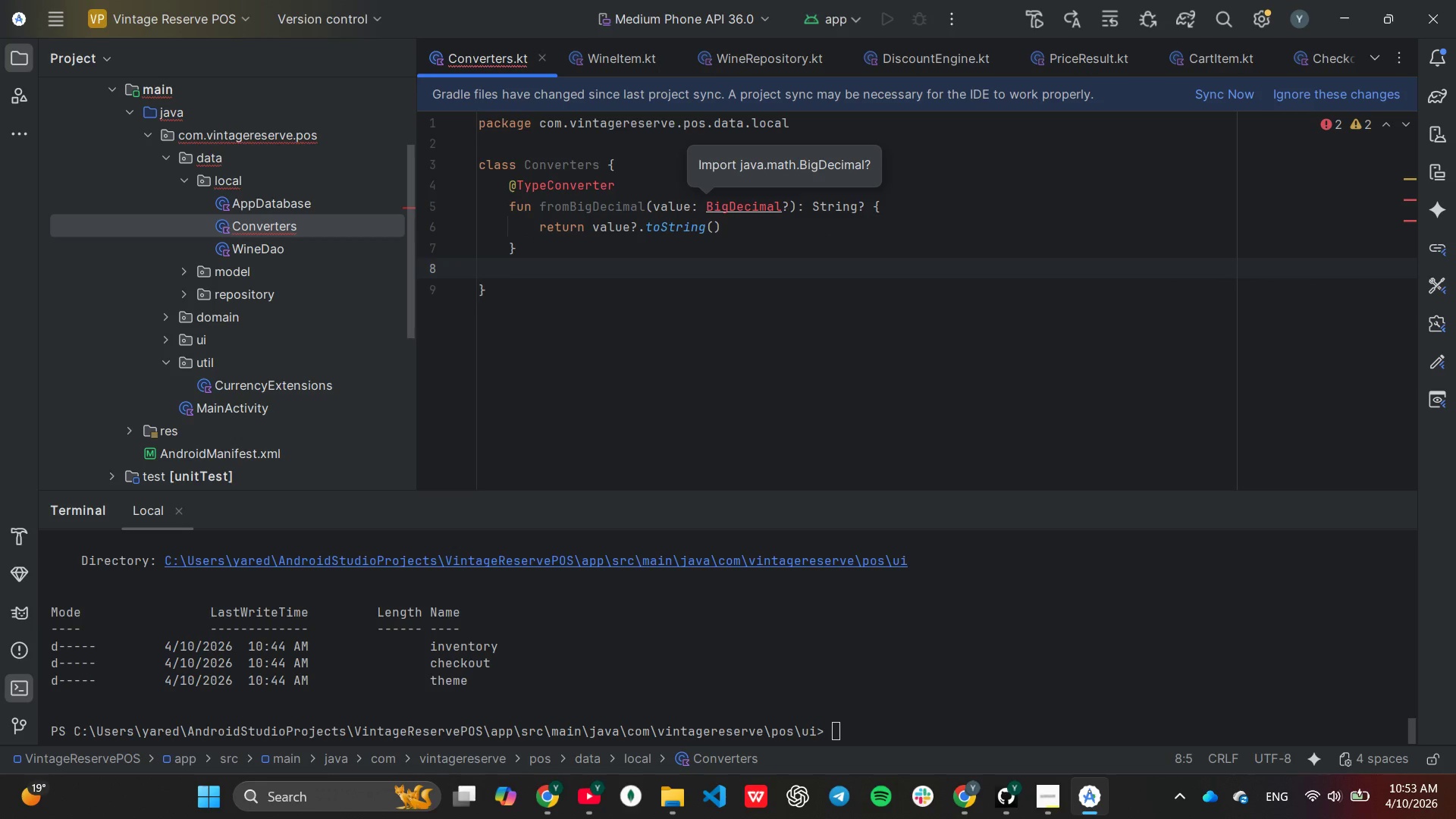 
key(Enter)
 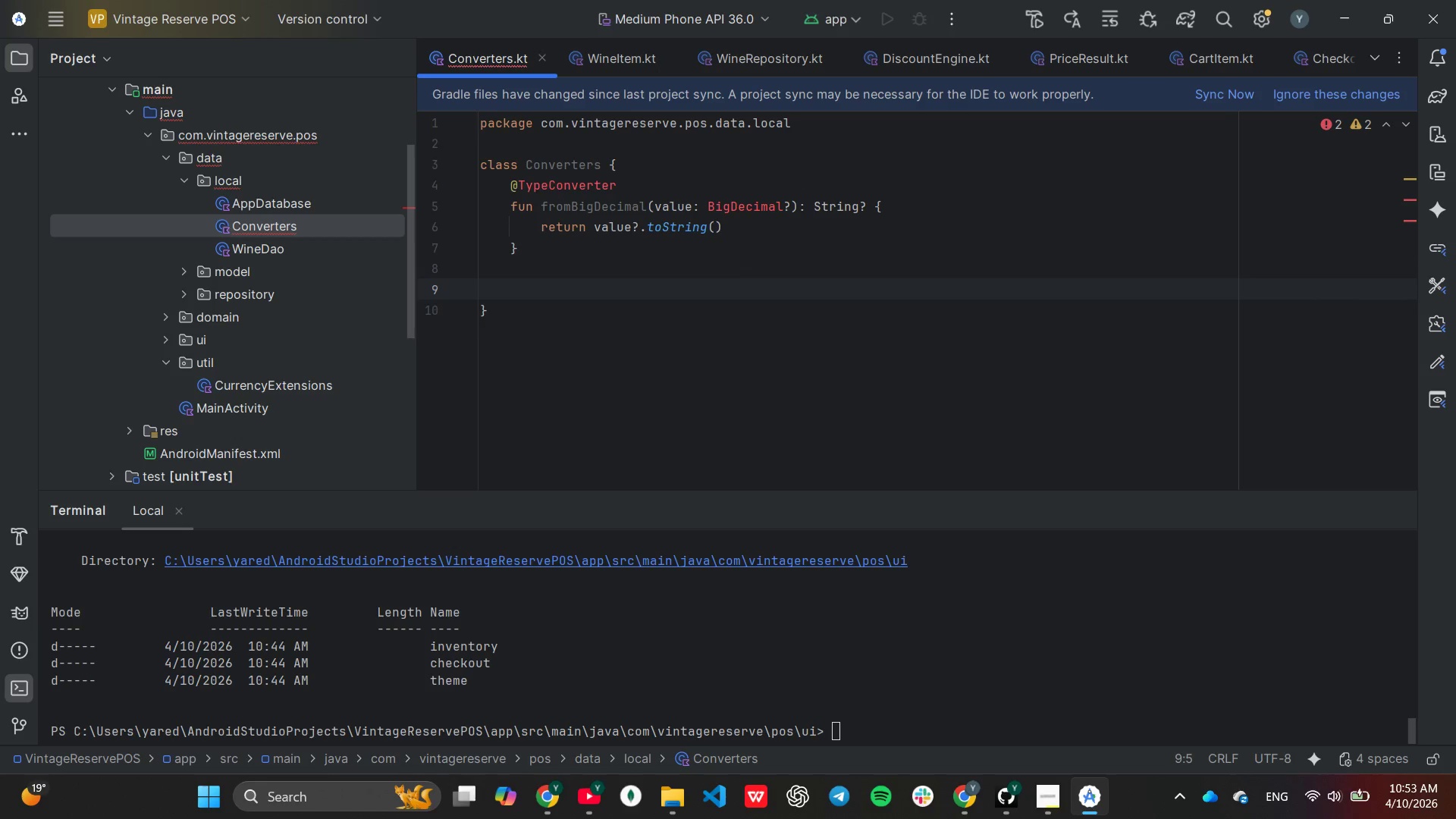 
key(Enter)
 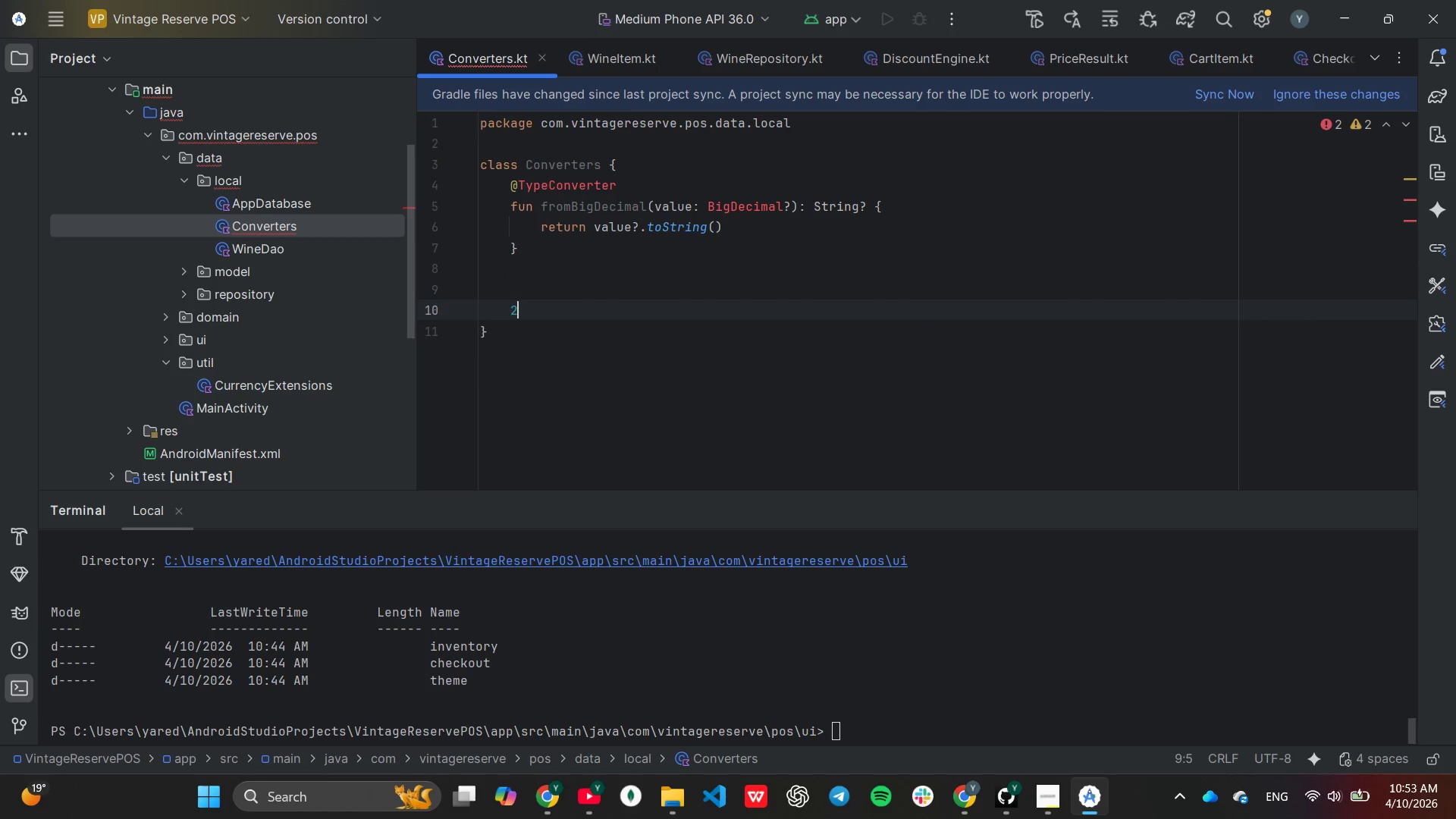 
type(2)
key(Backspace)
type(@ty)
key(Backspace)
key(Backspace)
type(TypeConverter)
 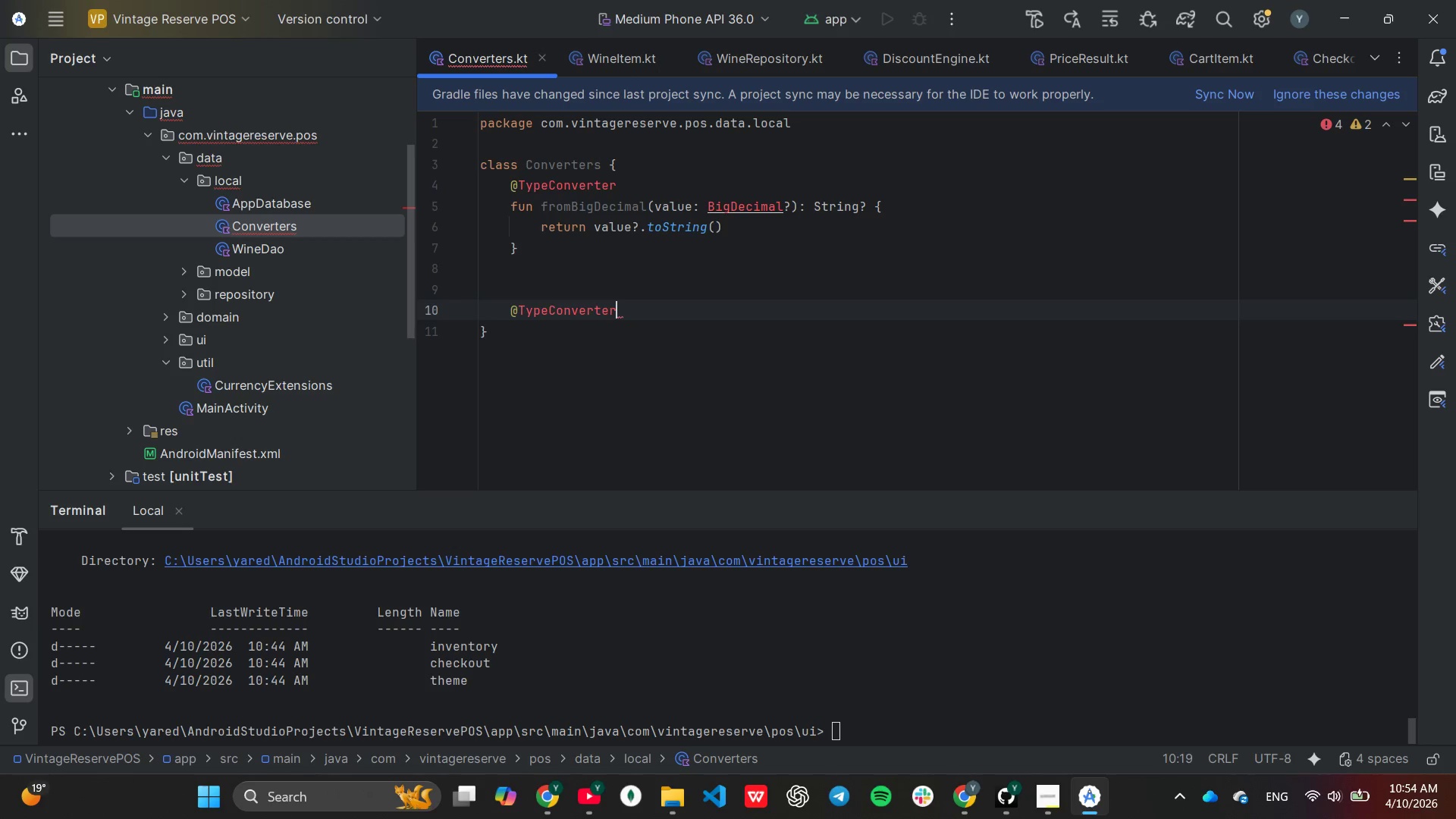 
key(Enter)
 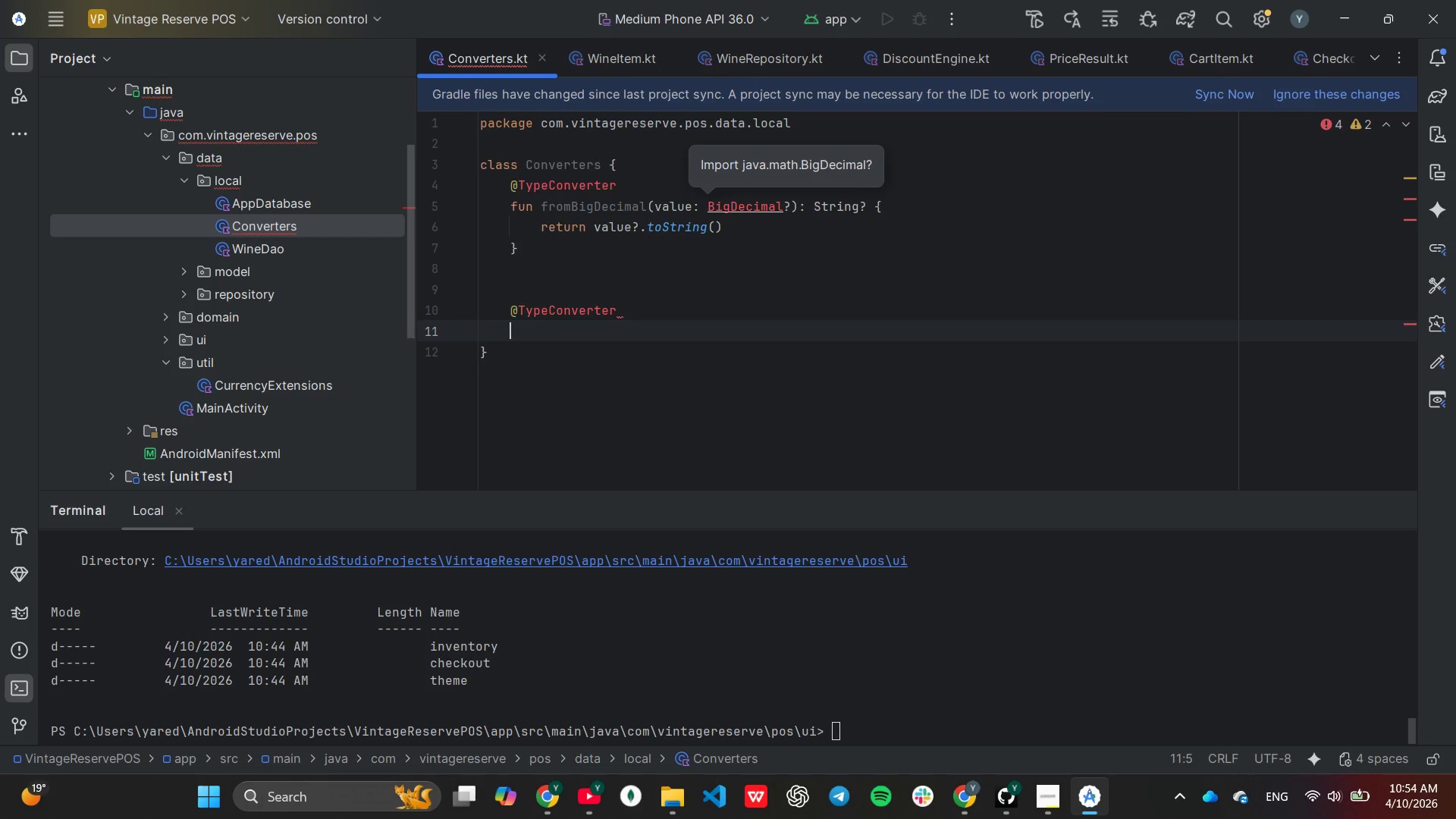 
type(fun toBigDecimal(value)
 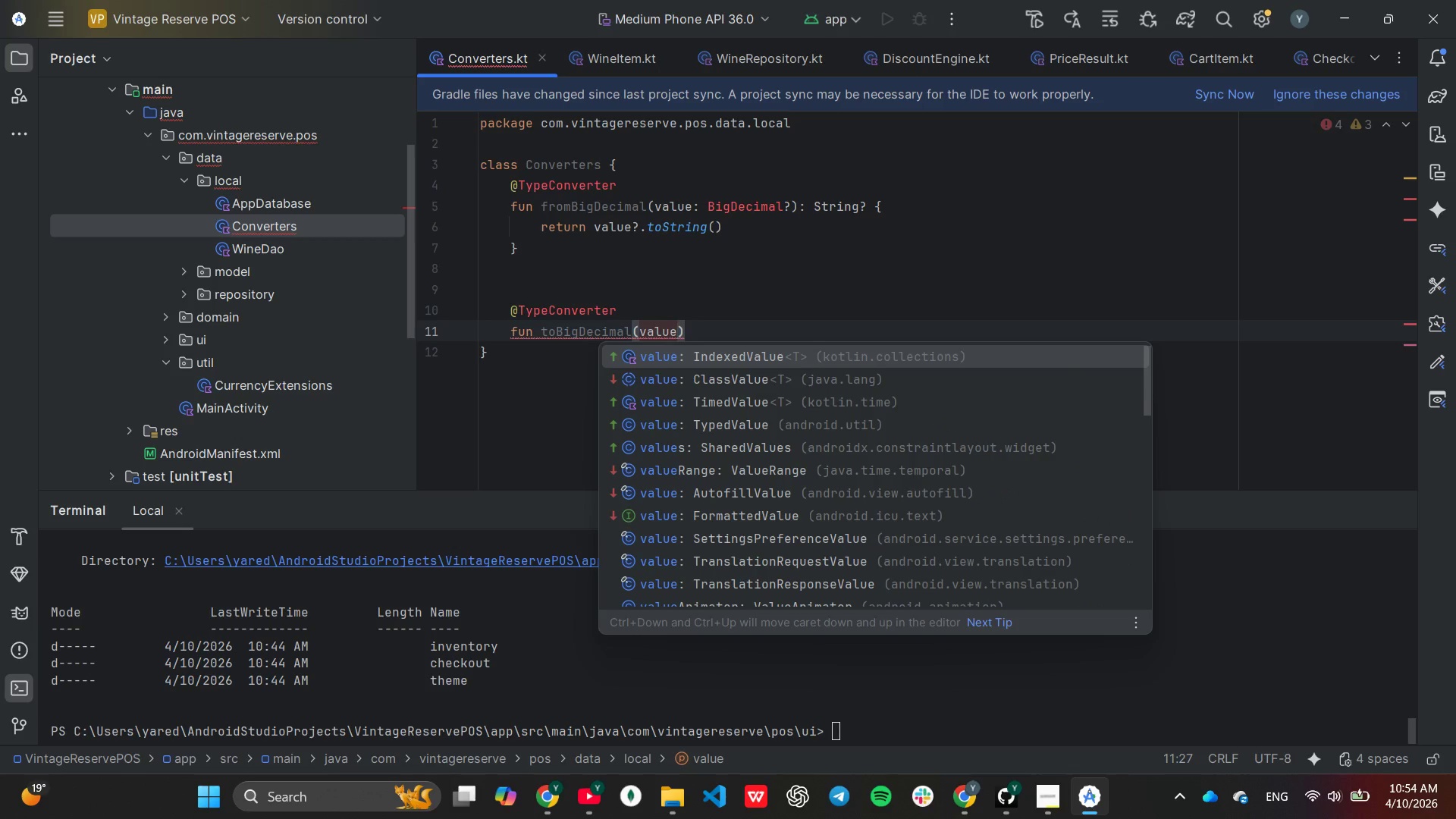 
hold_key(key=ShiftLeft, duration=1.36)
 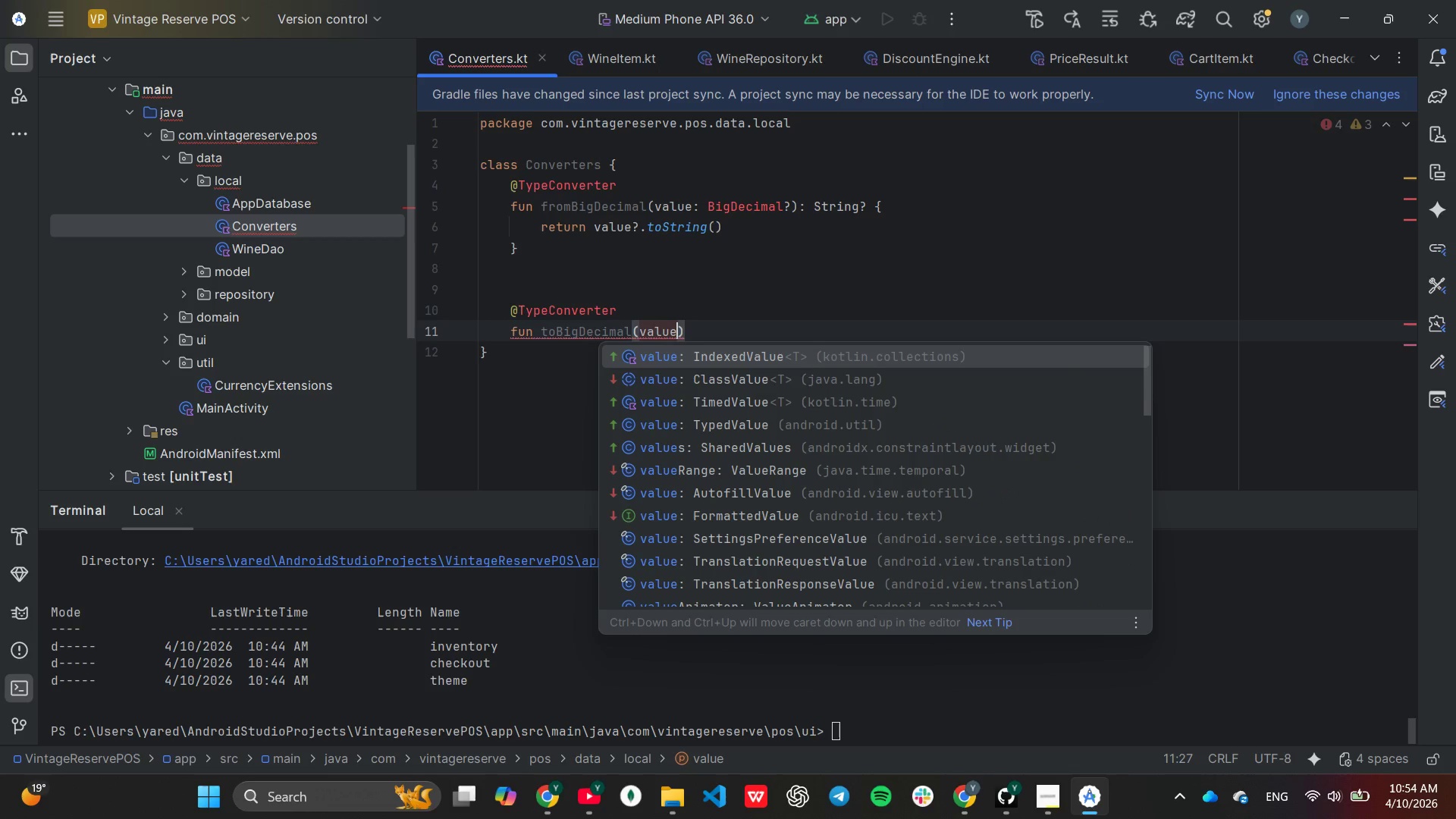 
type(: String?)
 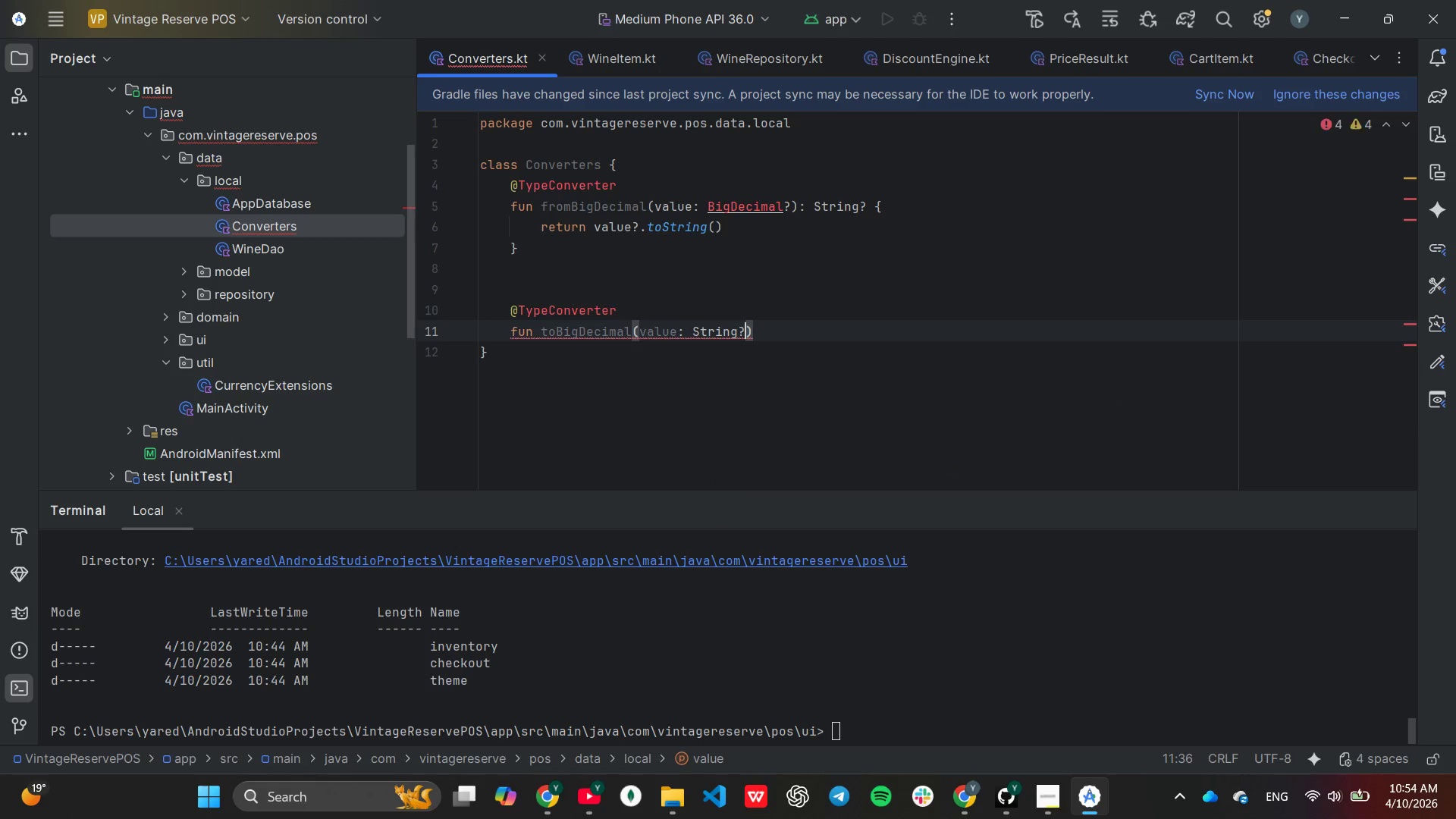 
key(ArrowRight)
 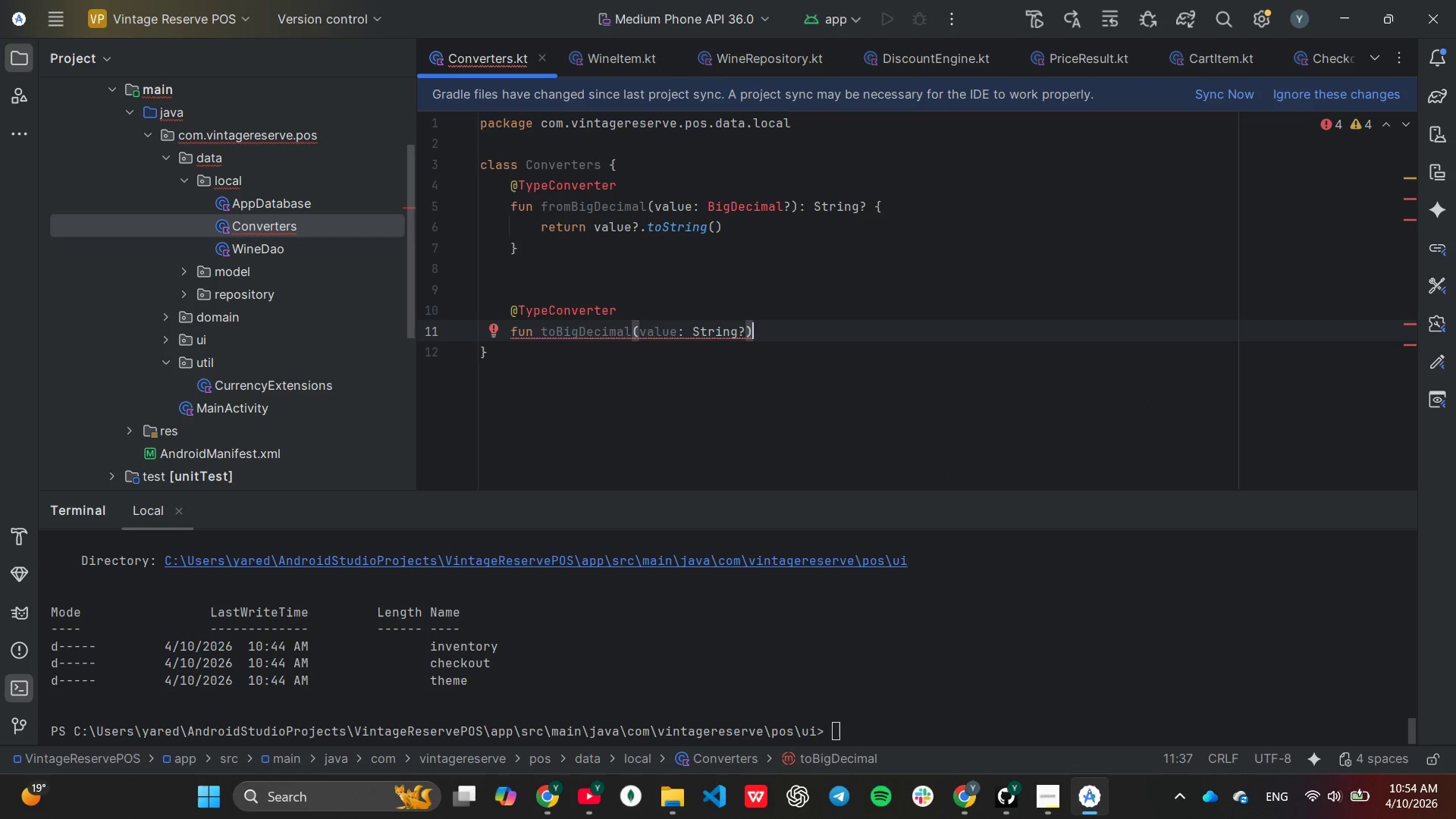 
type(: Bi)
 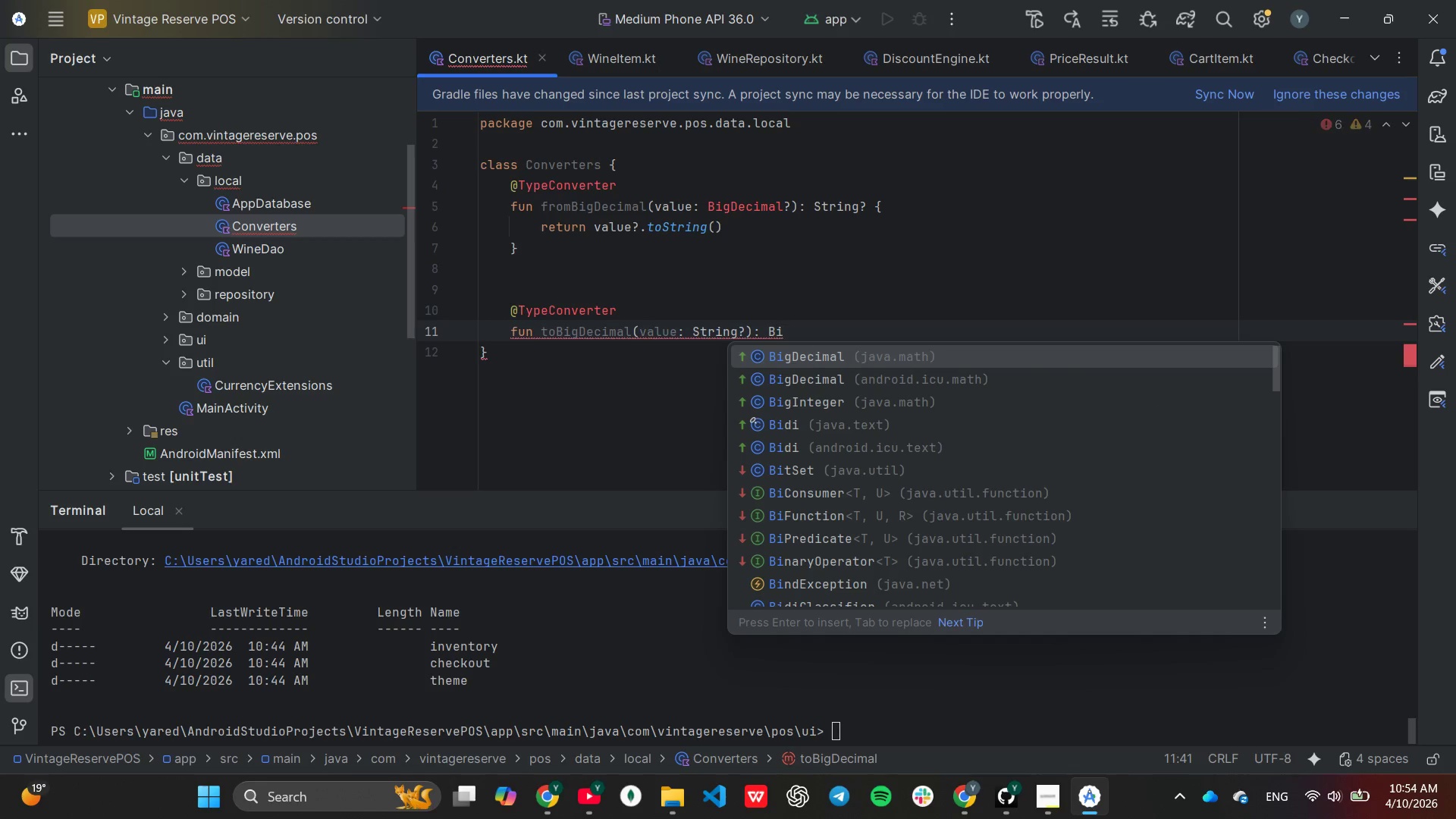 
key(Enter)
 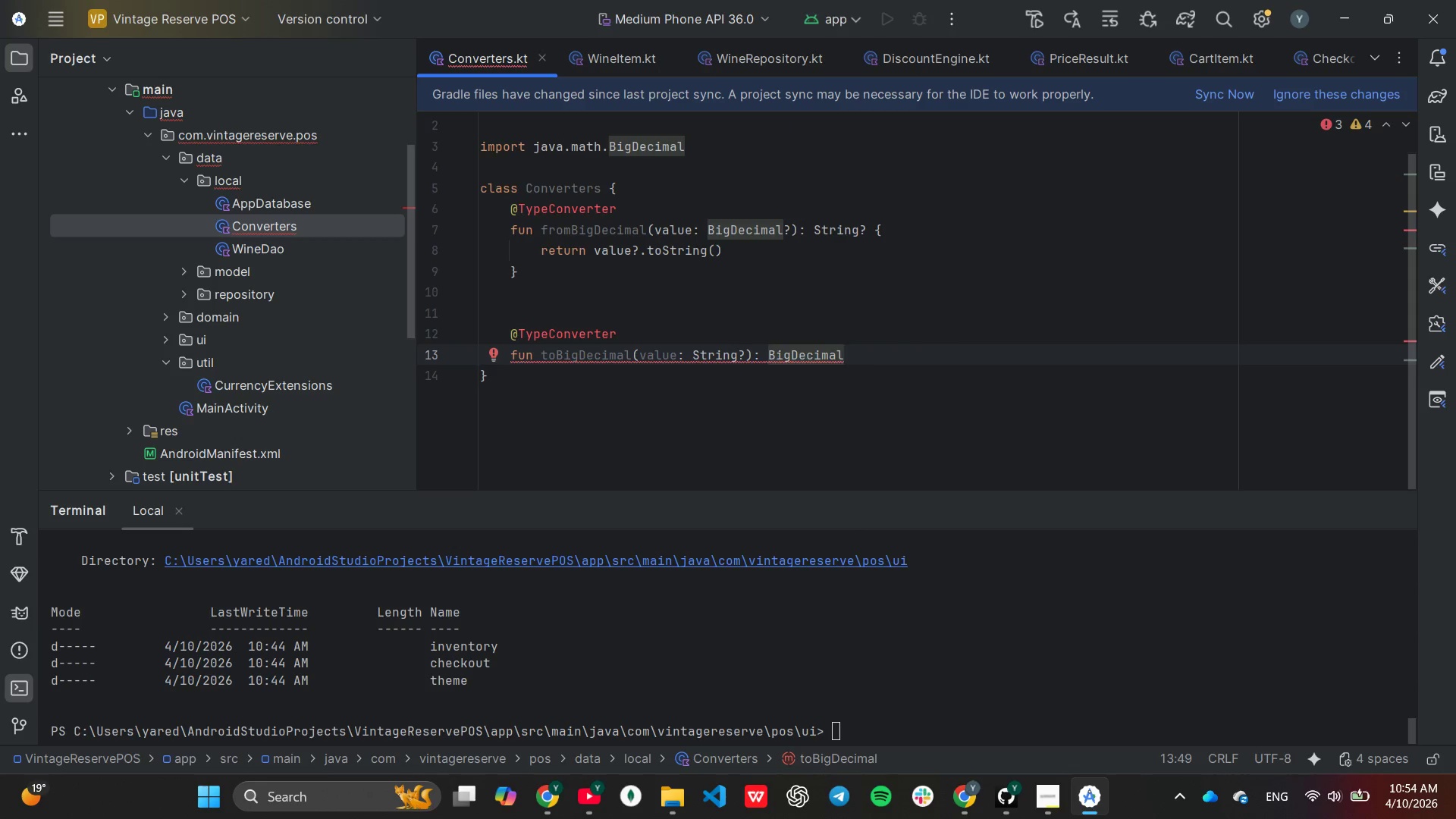 
key(Shift+ShiftLeft)
 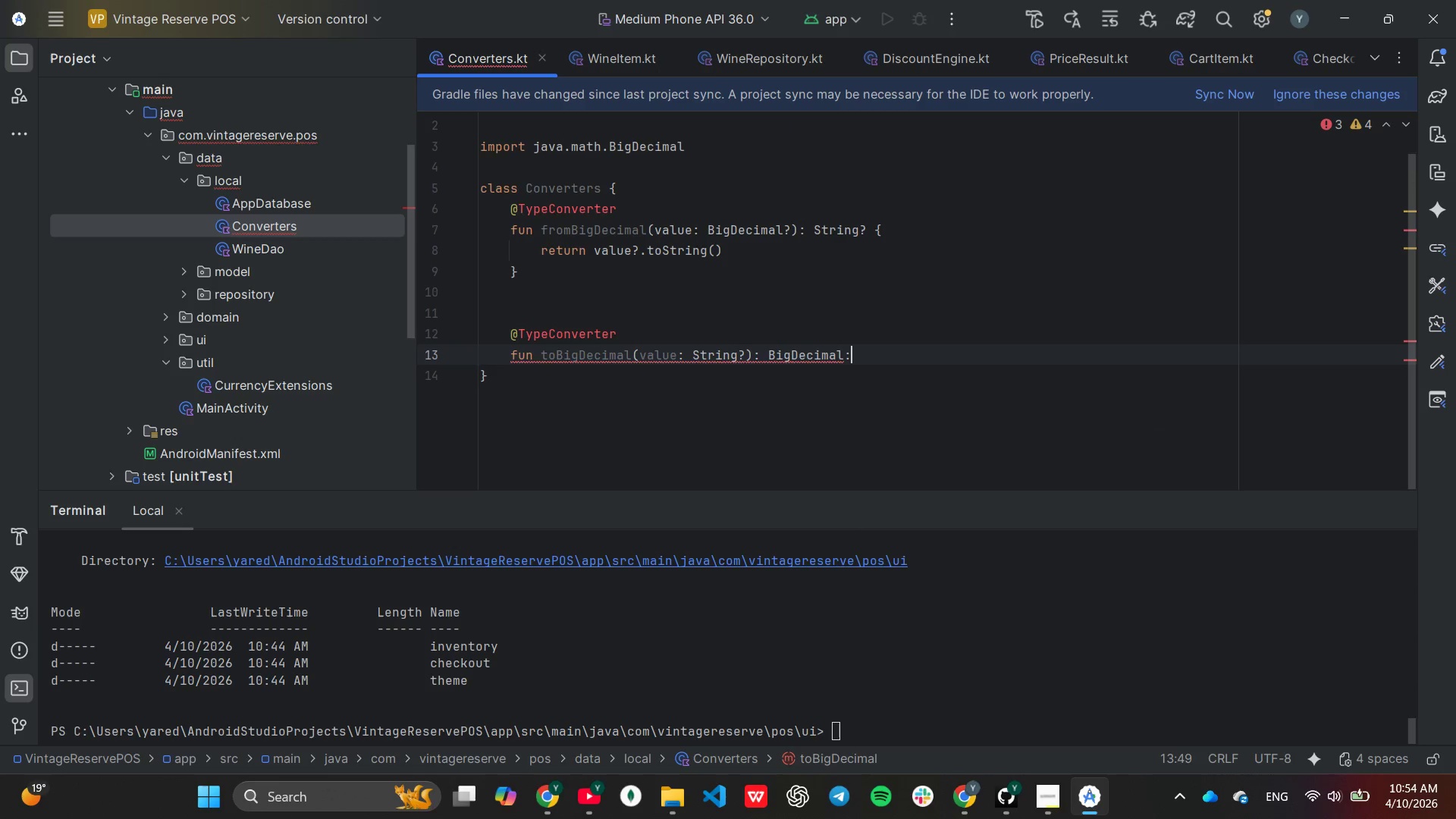 
key(Shift+Semicolon)
 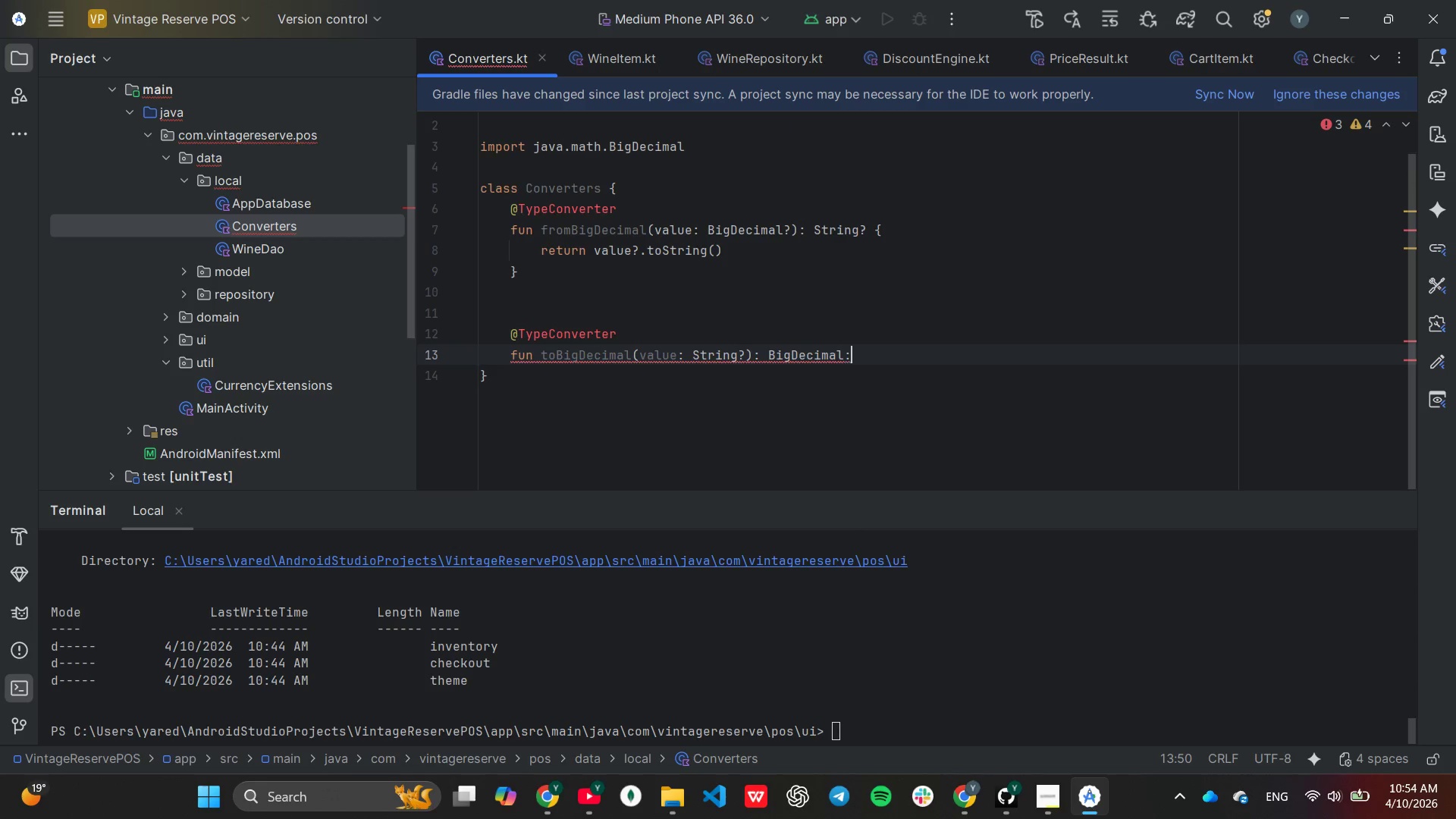 
key(Backspace)
 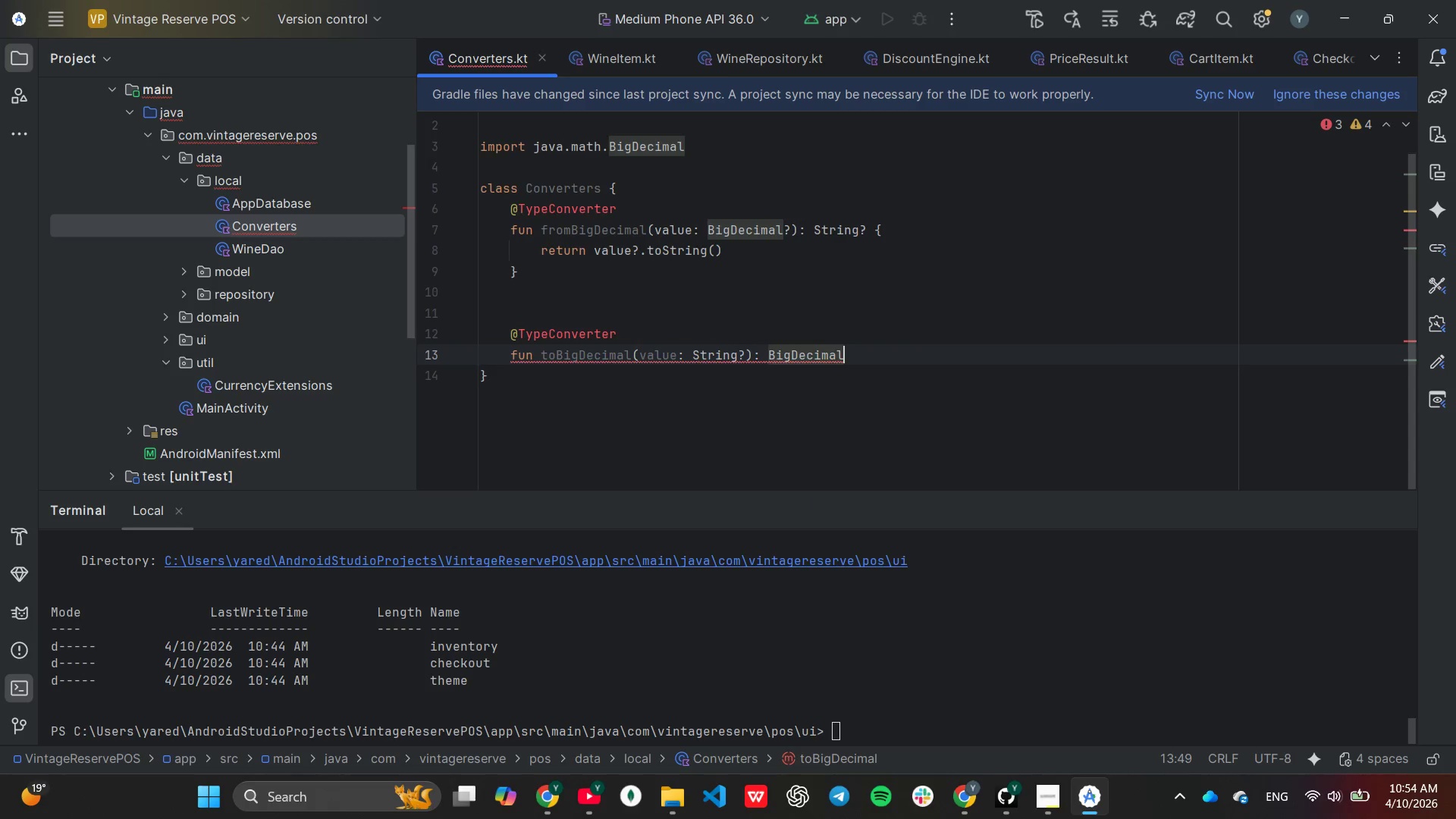 
key(Shift+ShiftLeft)
 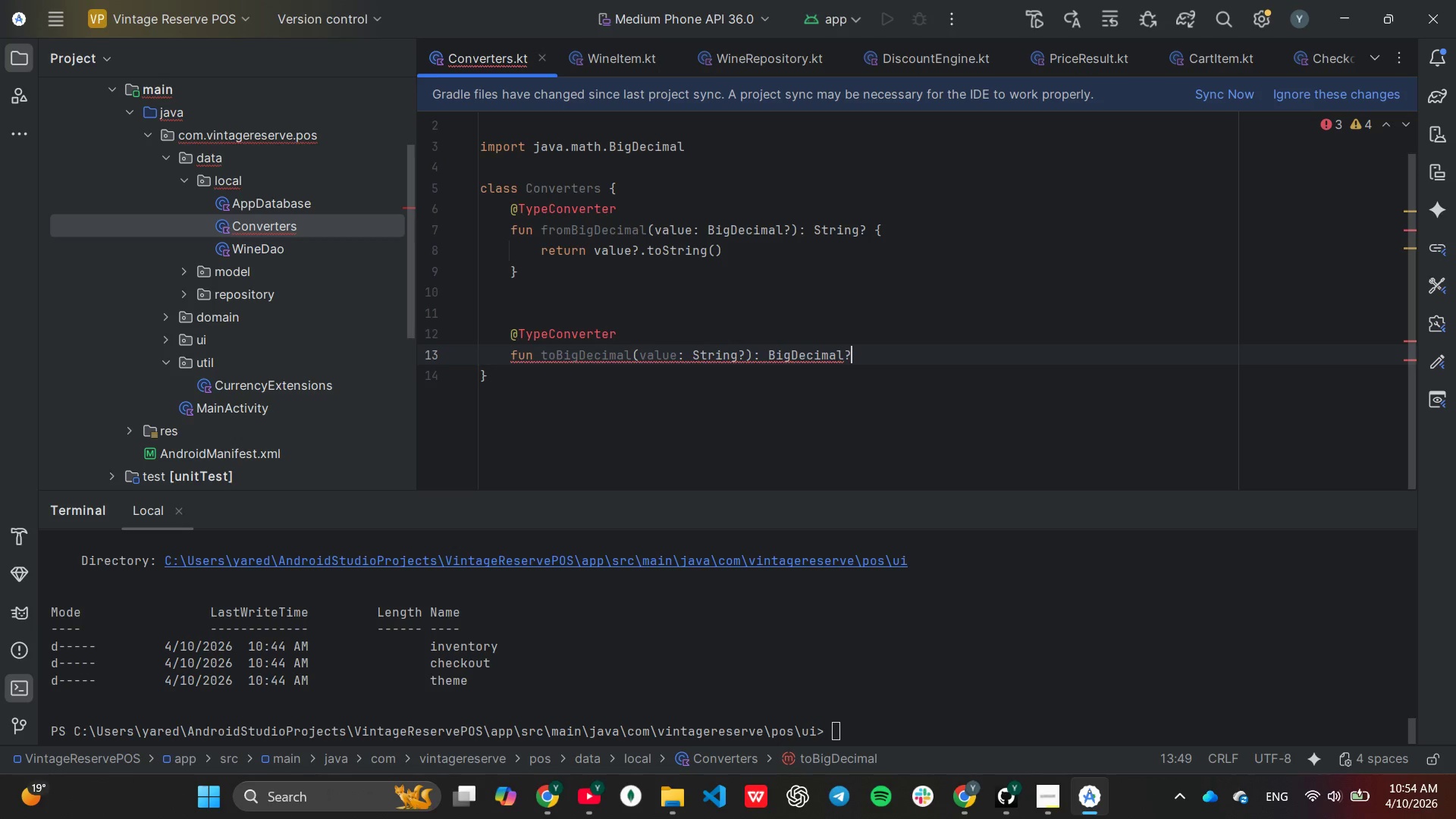 
key(Shift+Slash)
 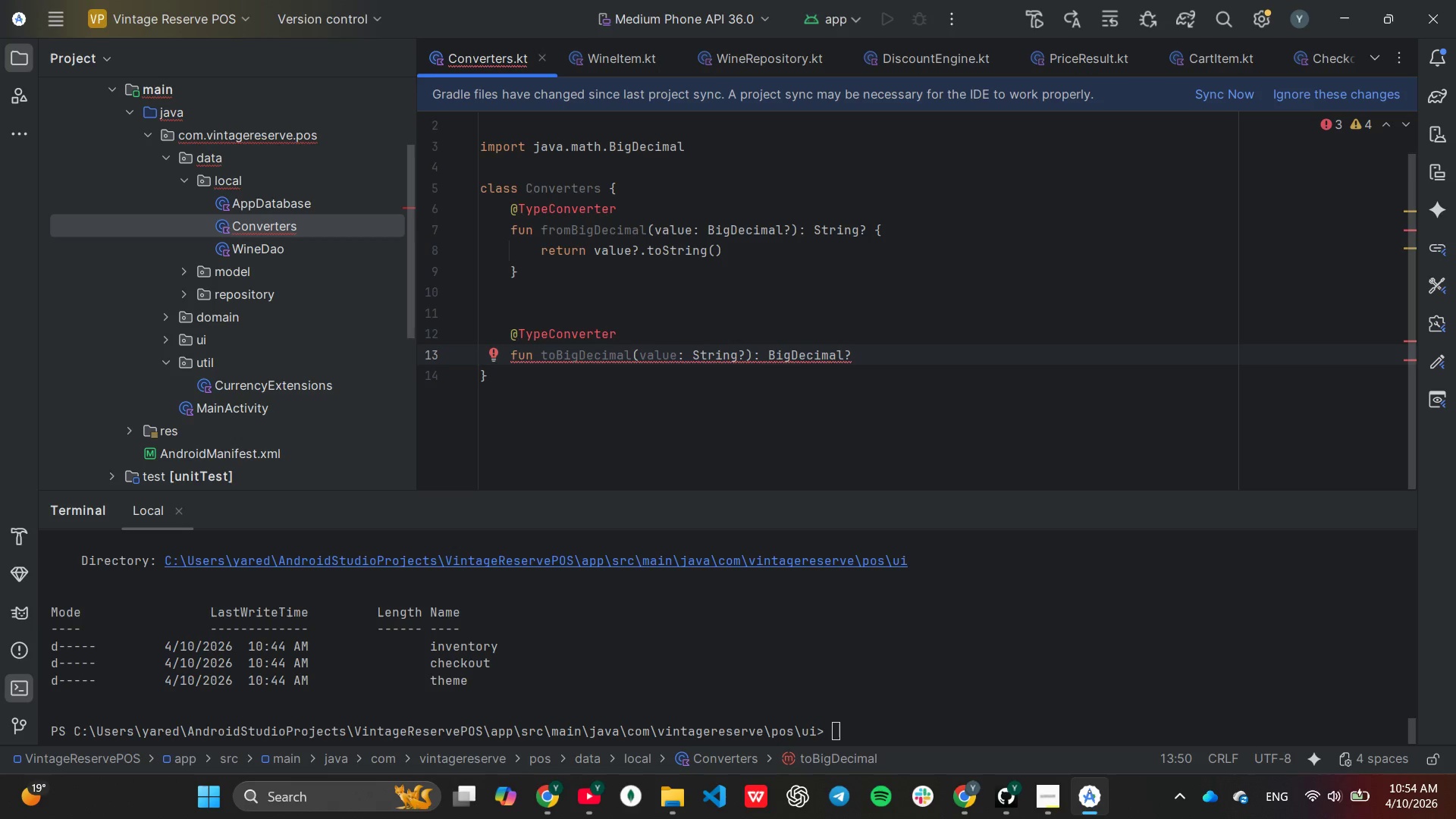 
key(Shift+BracketLeft)
 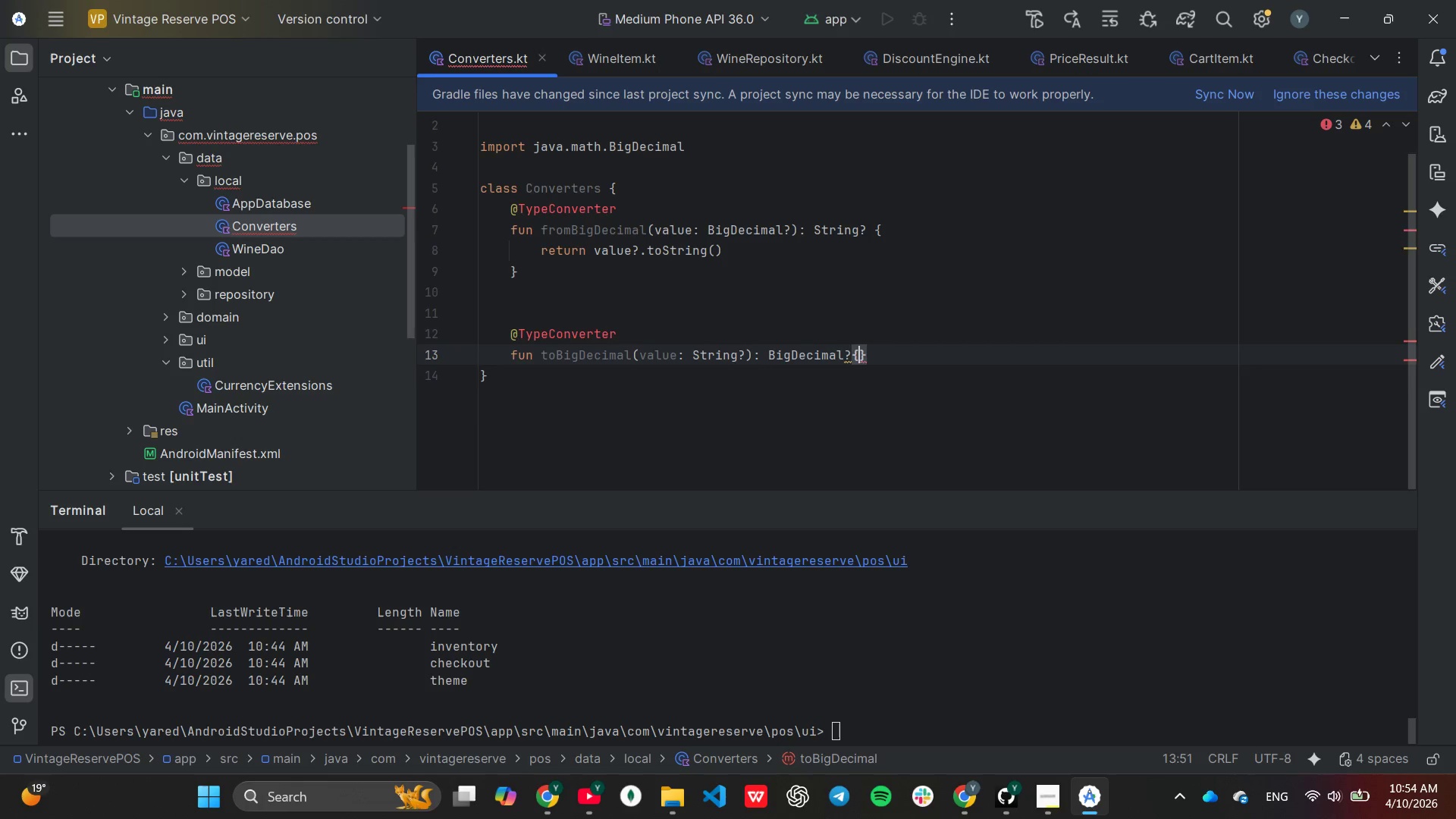 
key(Enter)
 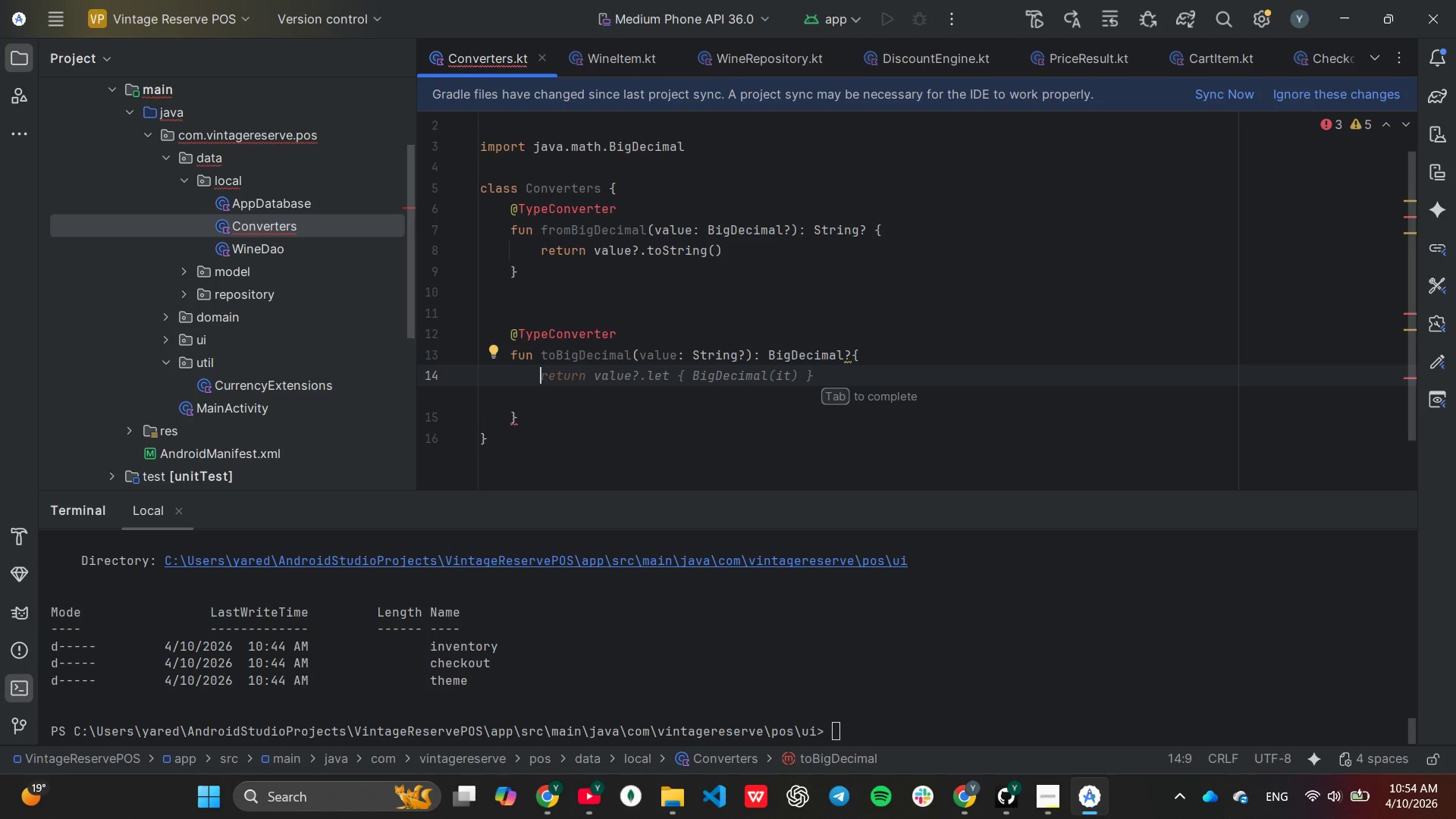 
key(Tab)
 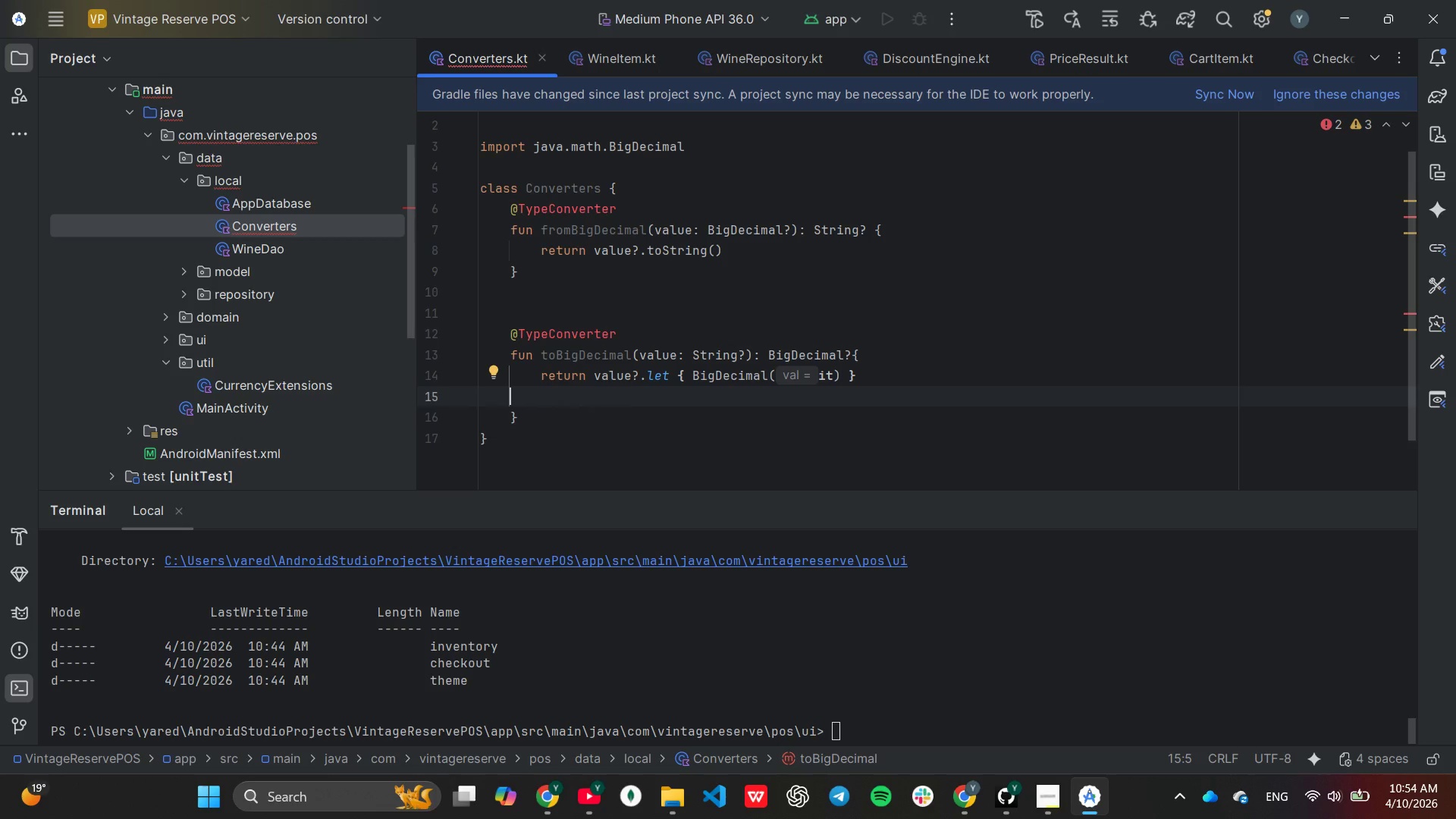 
wait(5.23)
 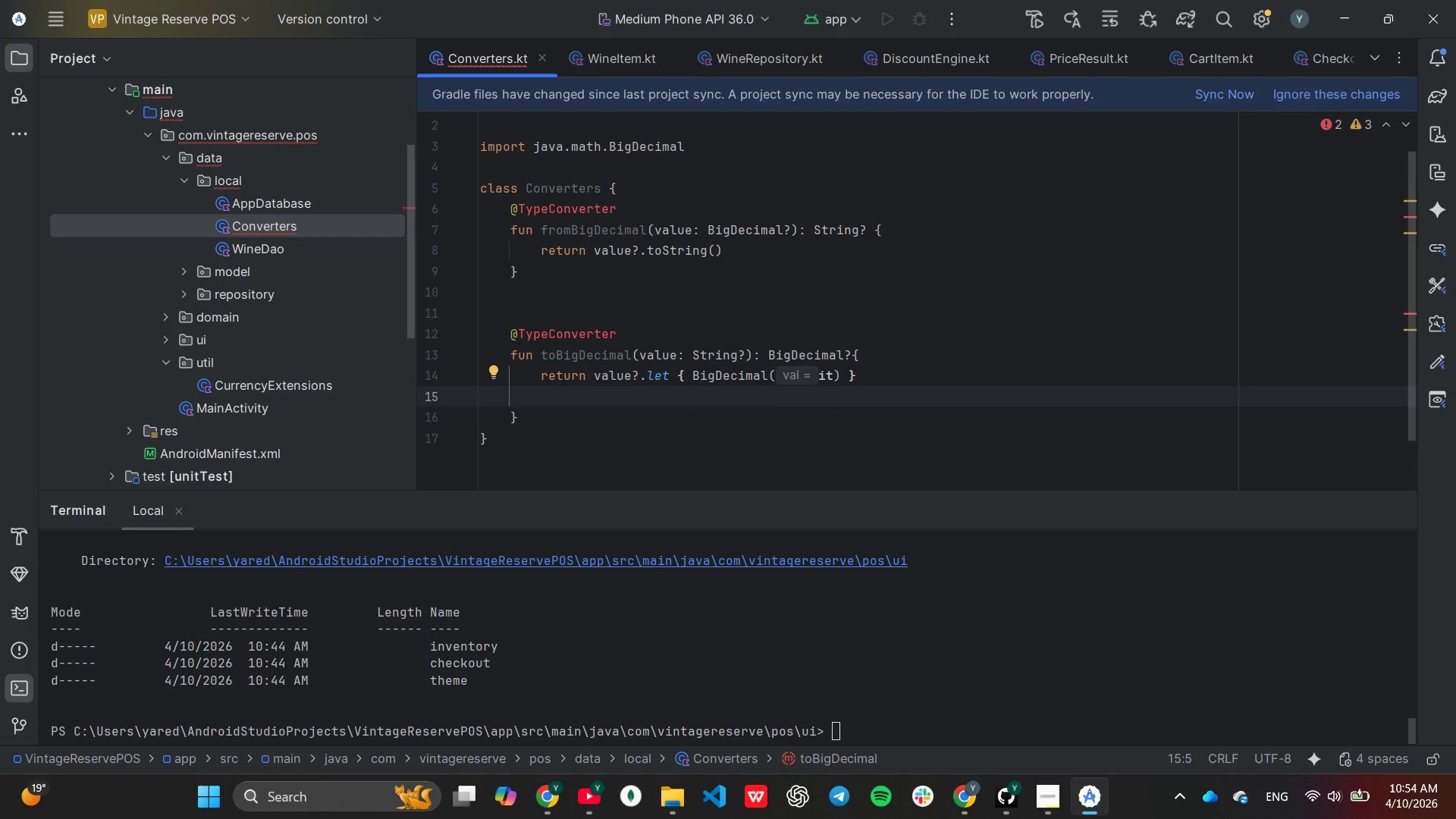 
key(Backspace)
 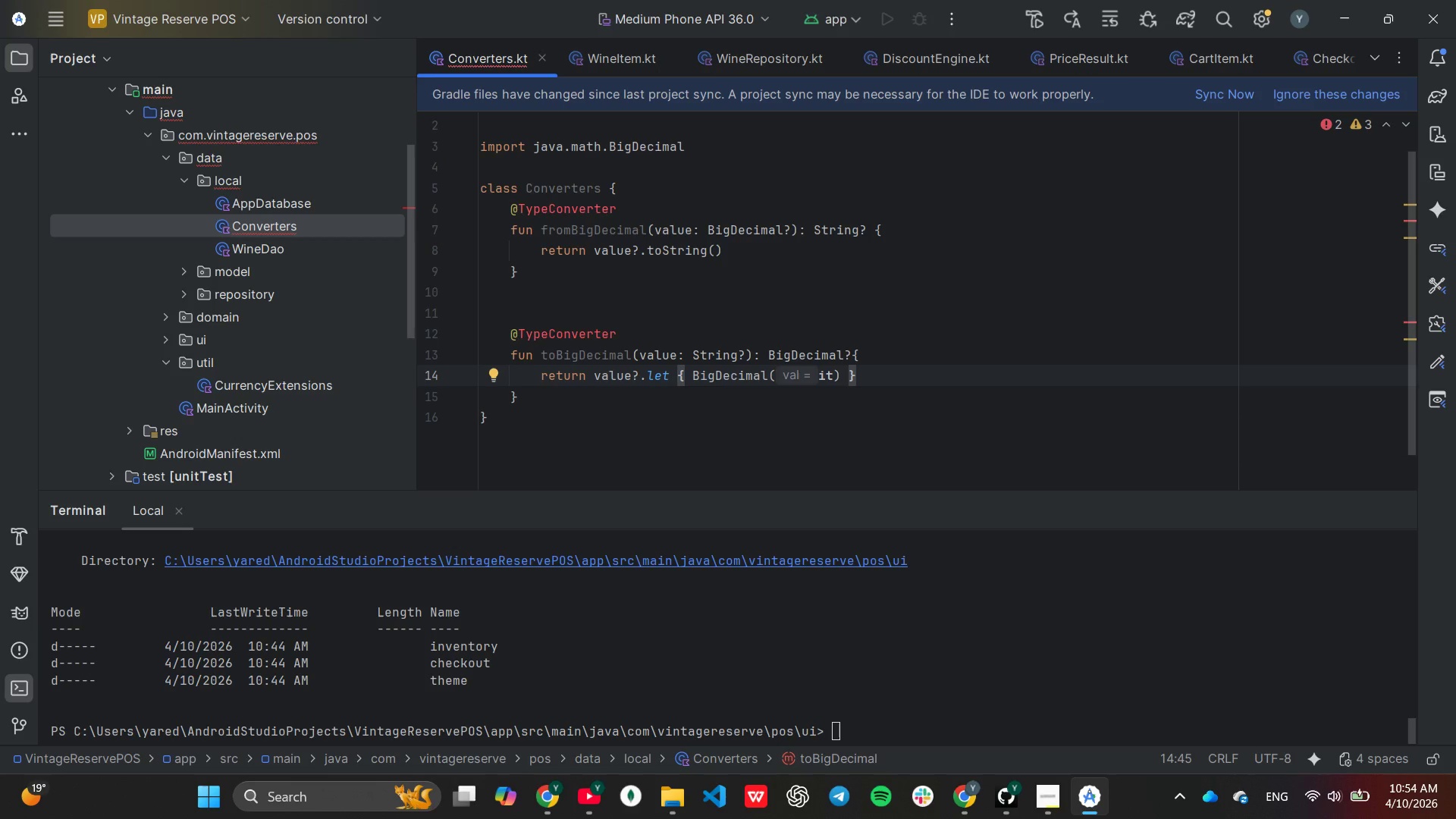 
mouse_move([549, 297])
 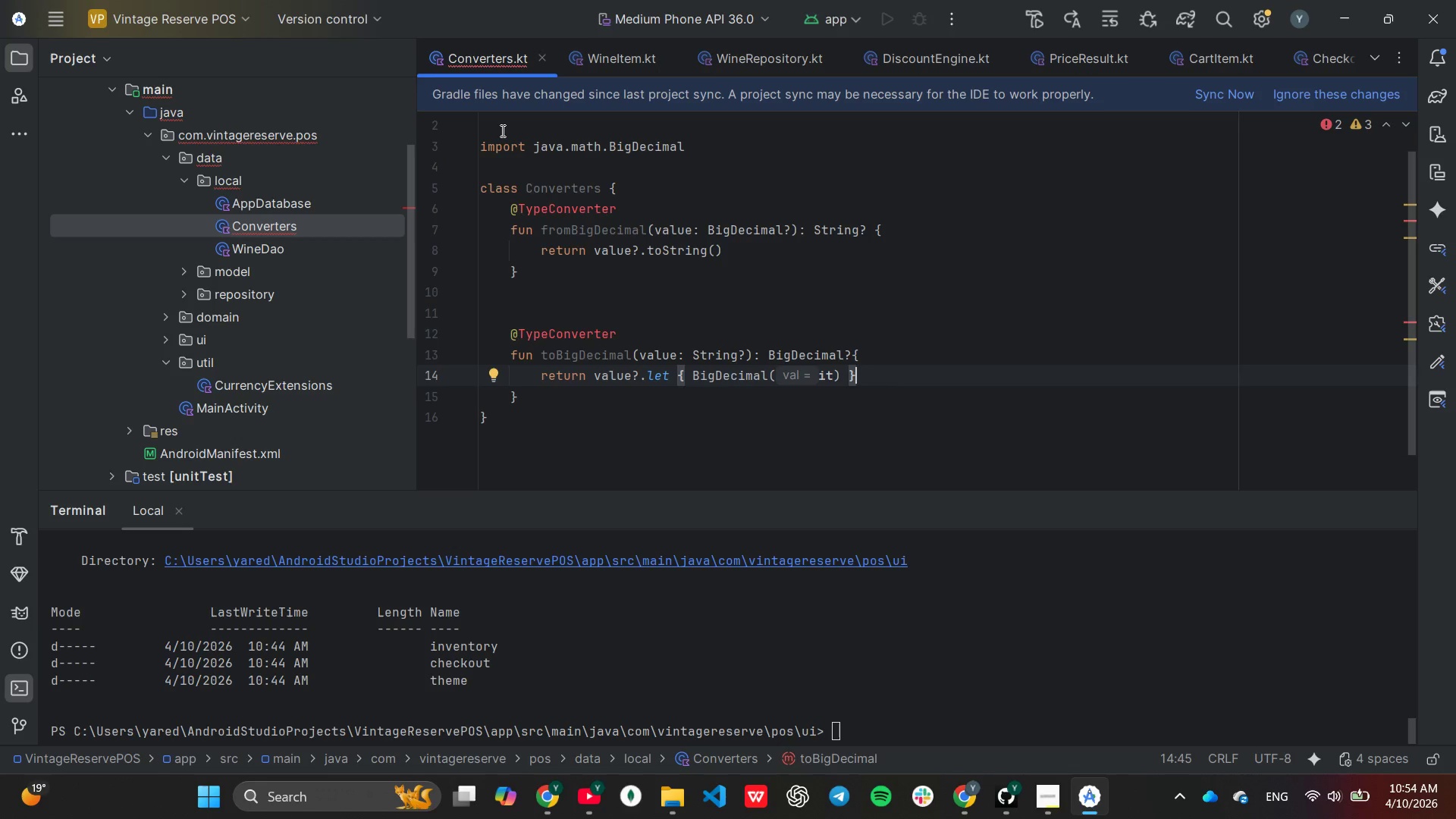 
left_click([501, 130])
 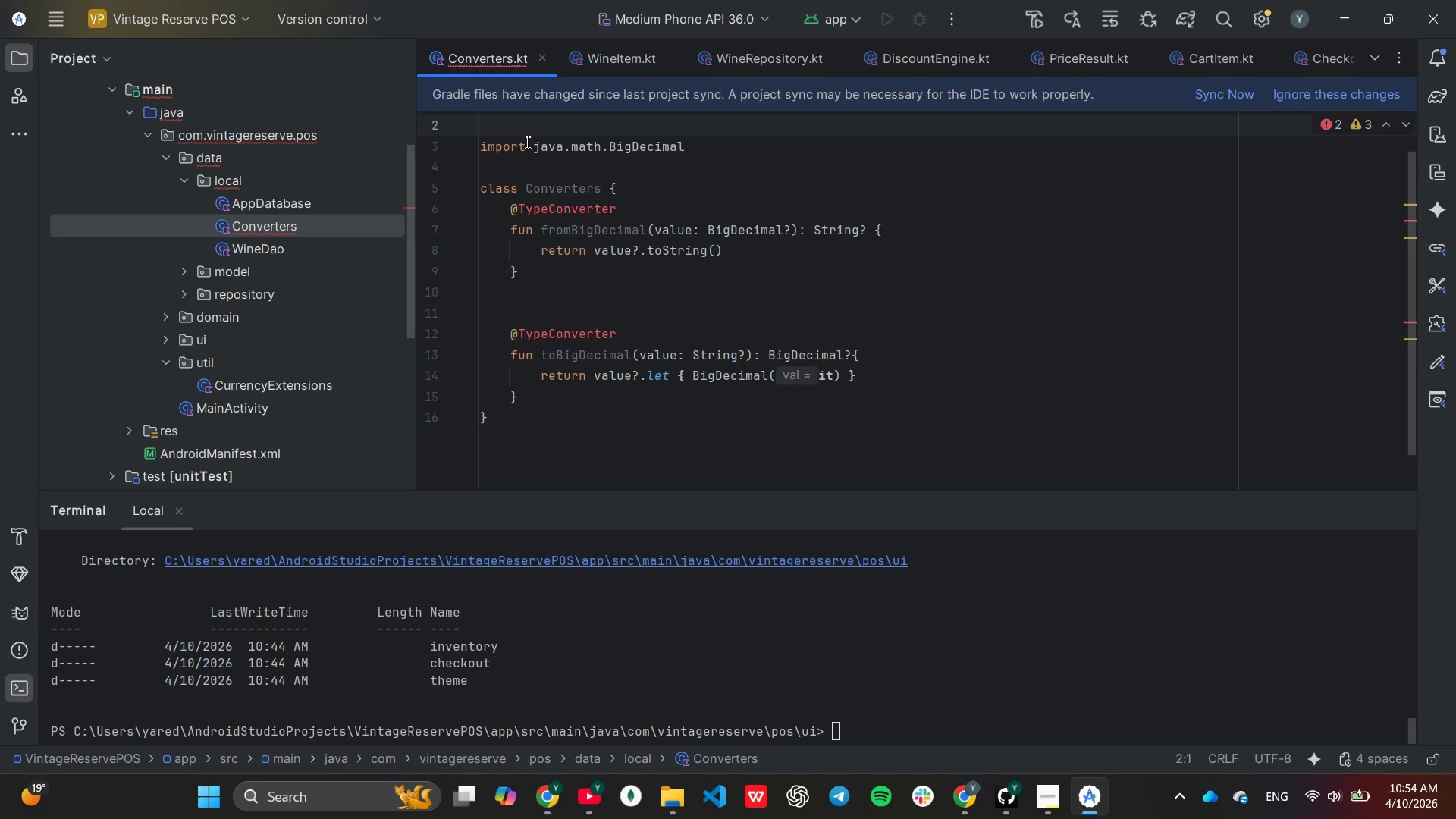 
scroll: coordinate [526, 142], scroll_direction: up, amount: 3.0
 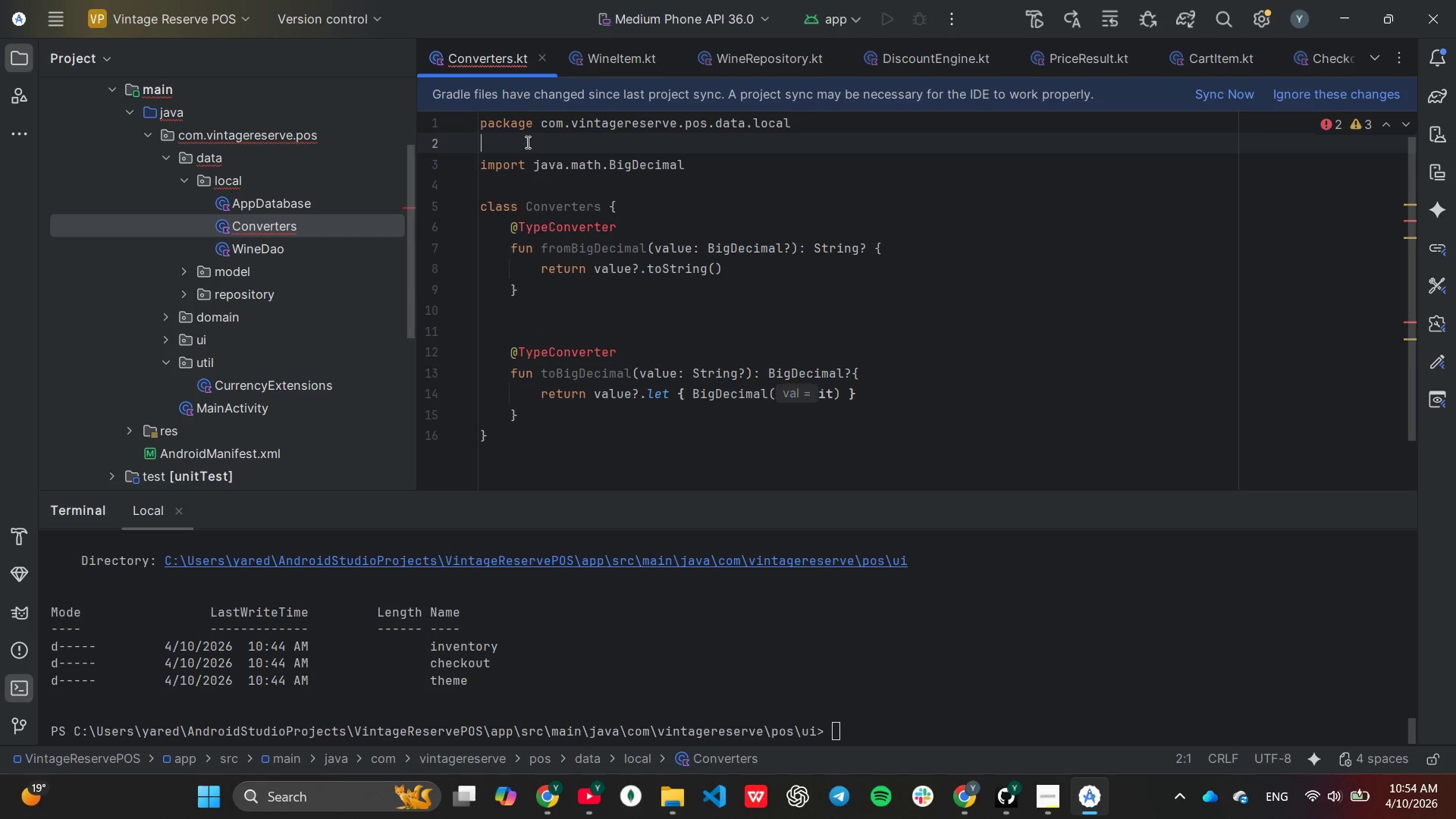 
type(im)
 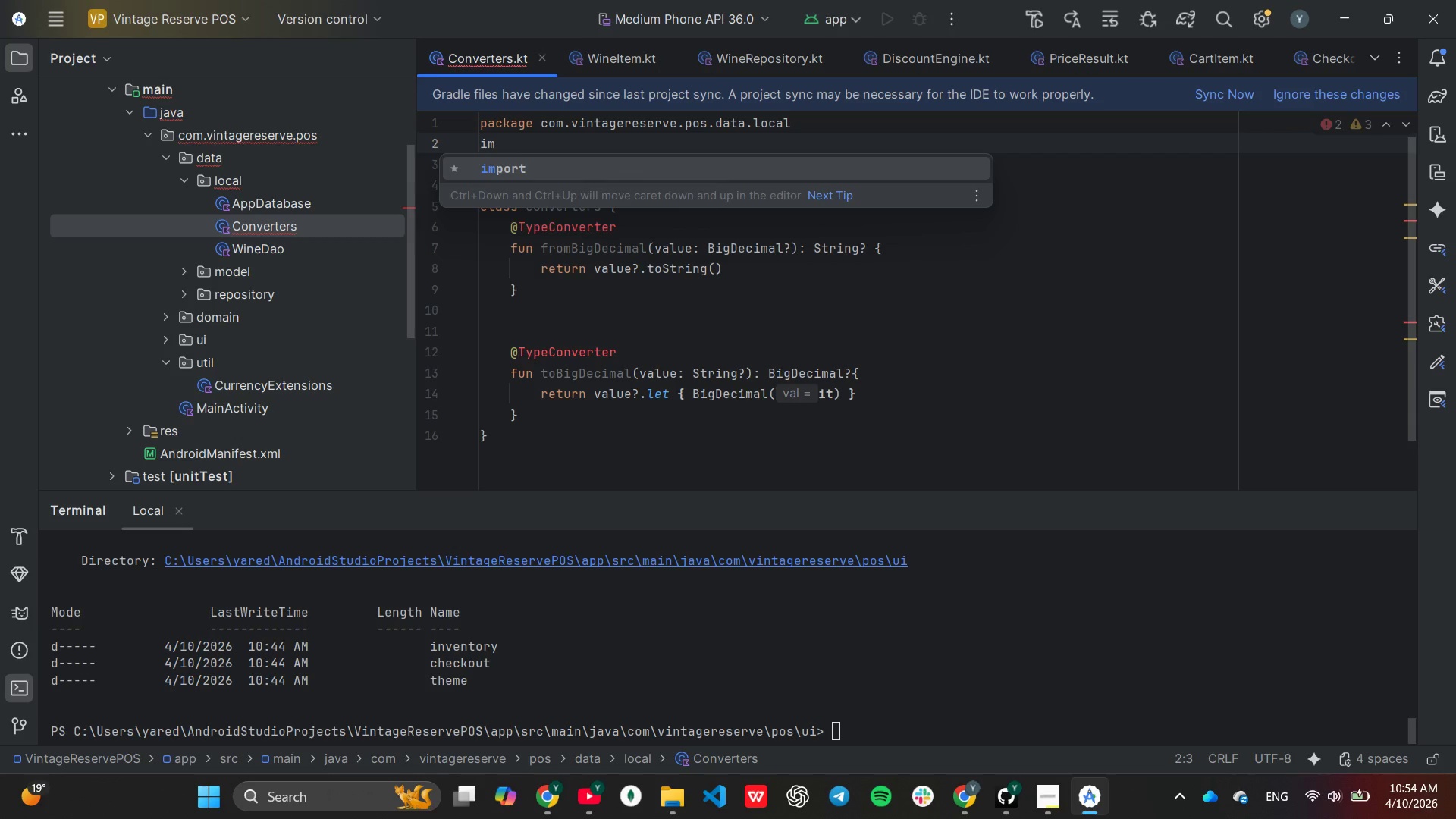 
key(Enter)
 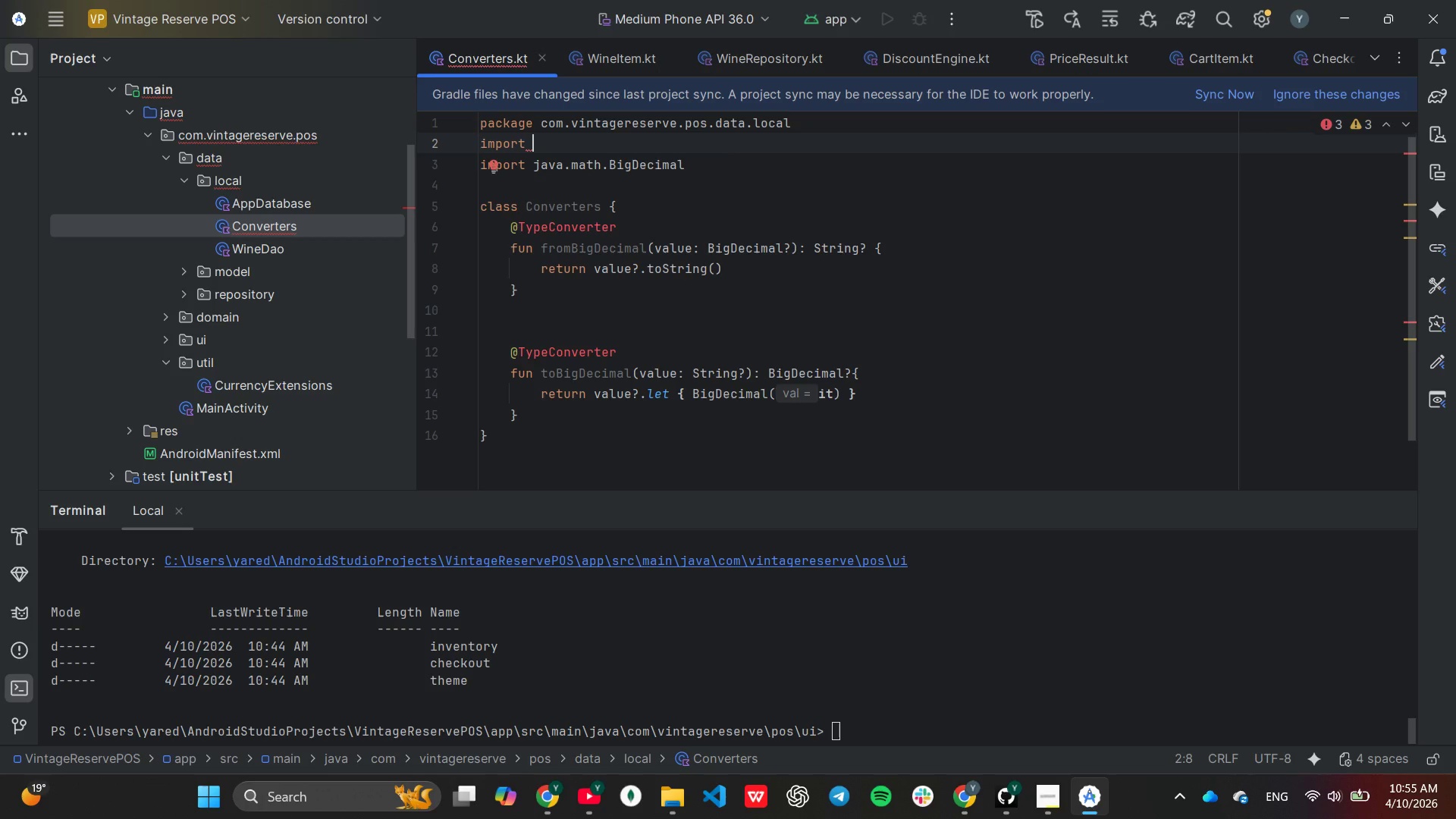 
mouse_move([609, 211])
 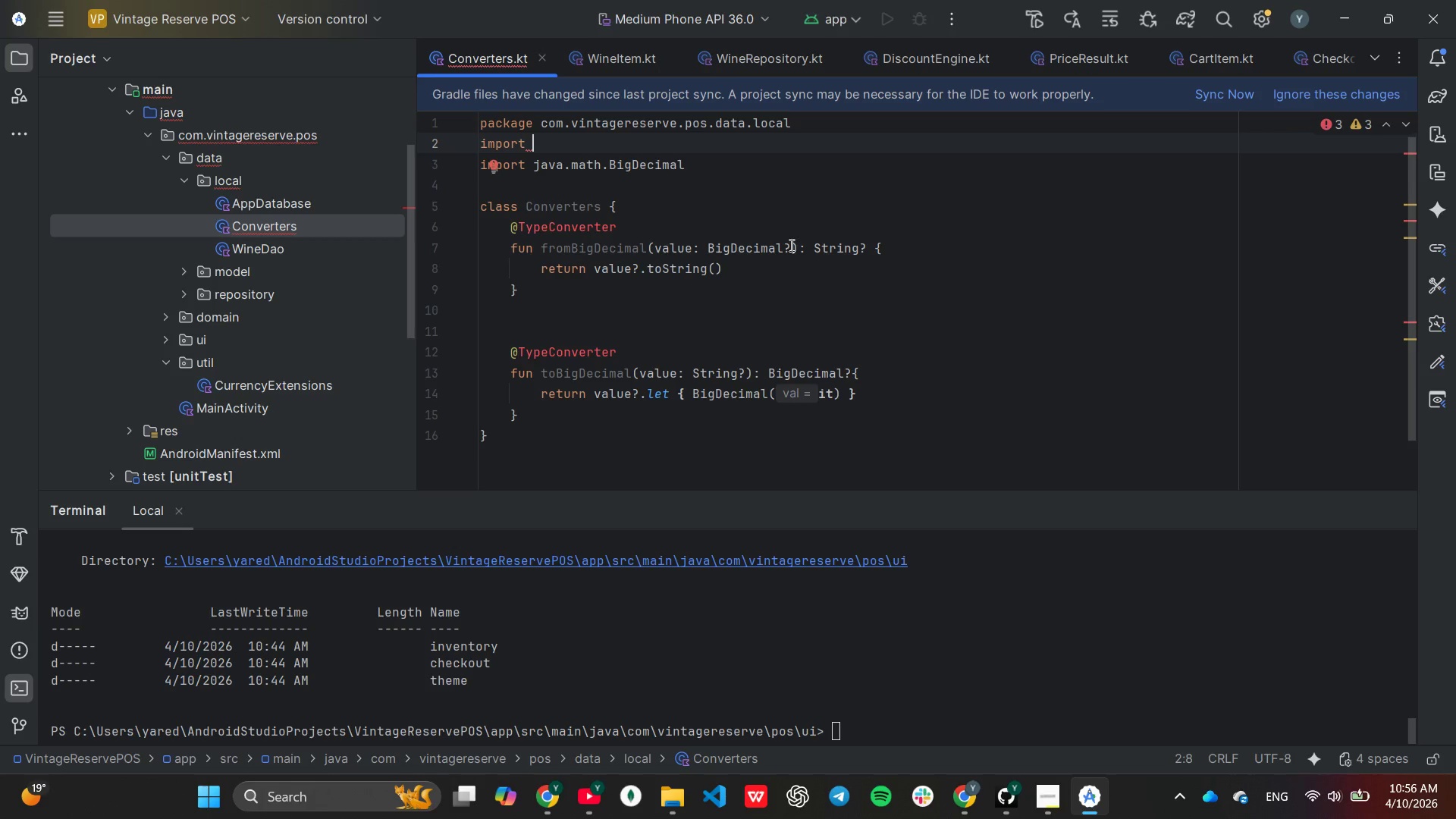 
wait(61.51)
 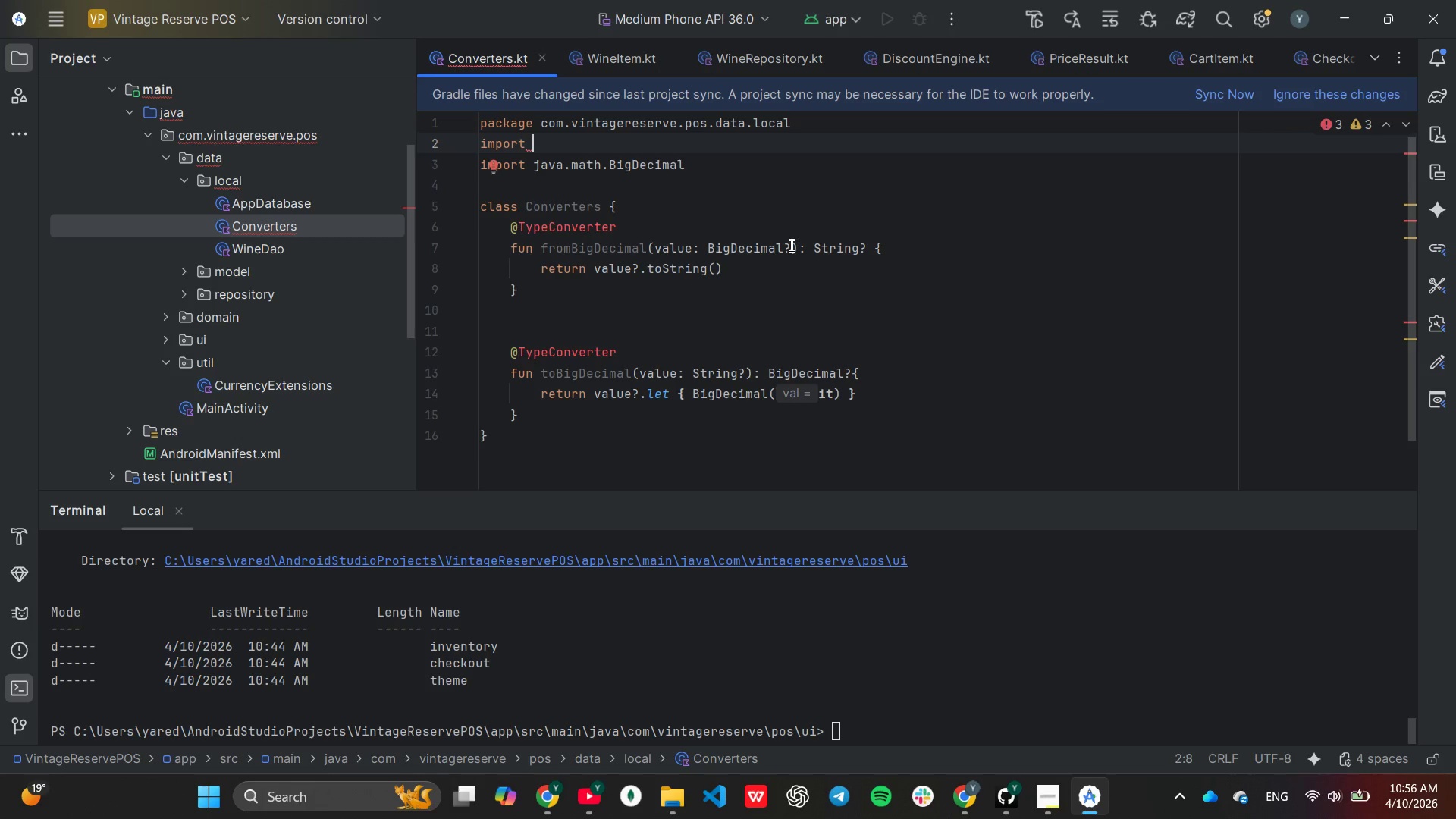 
scroll: coordinate [212, 369], scroll_direction: down, amount: 1.0
 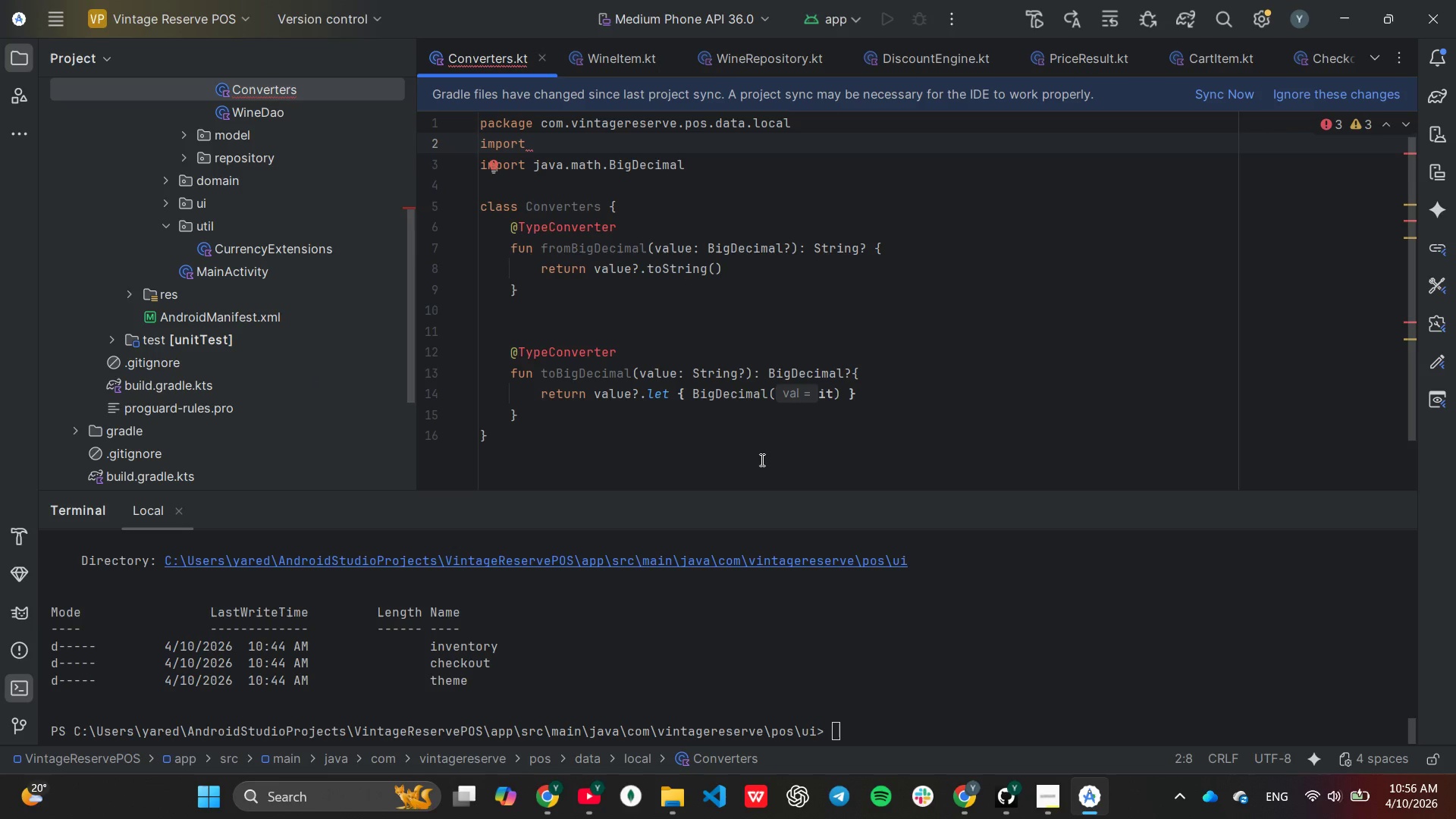 
wait(37.87)
 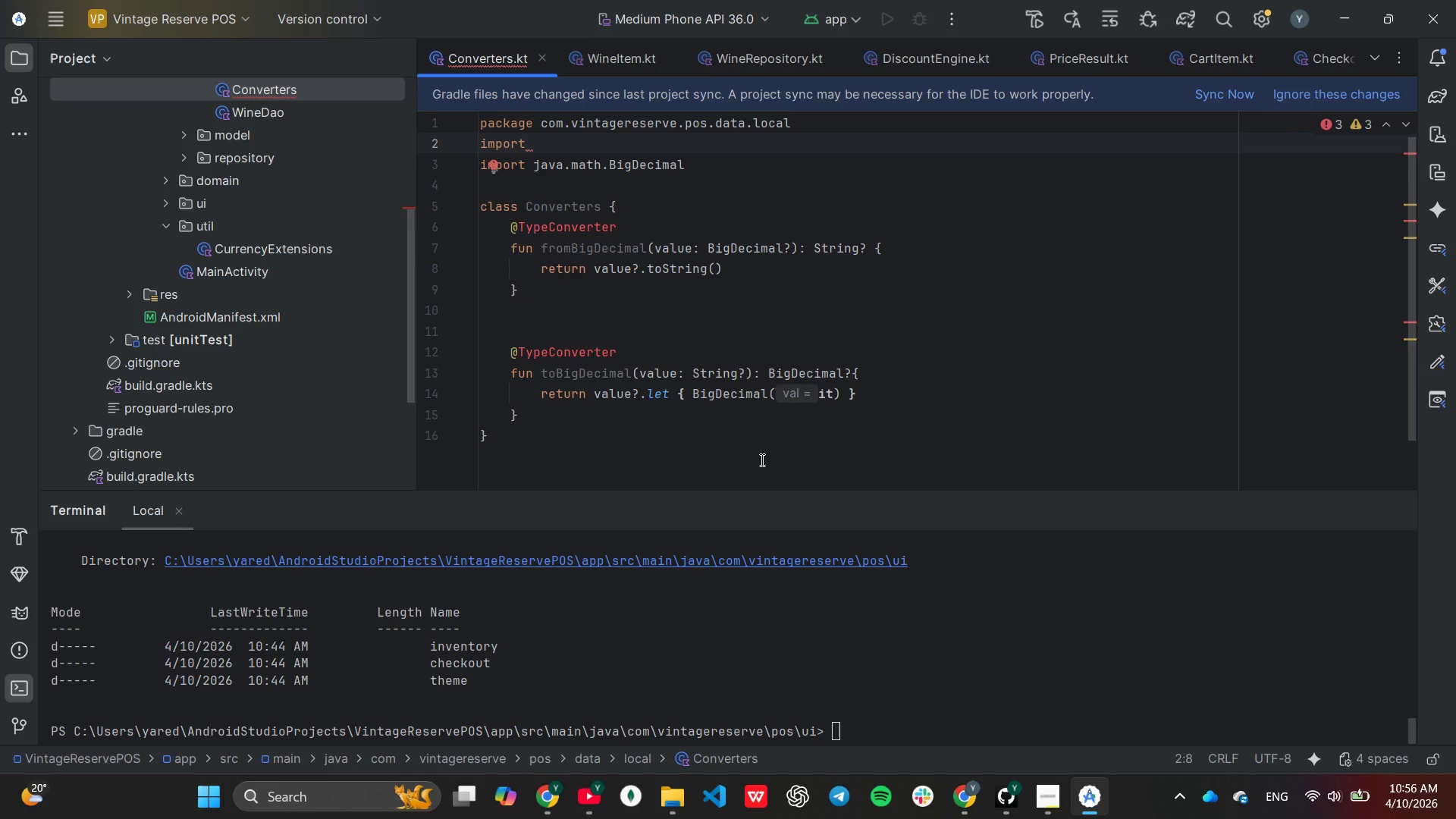 
double_click([180, 384])
 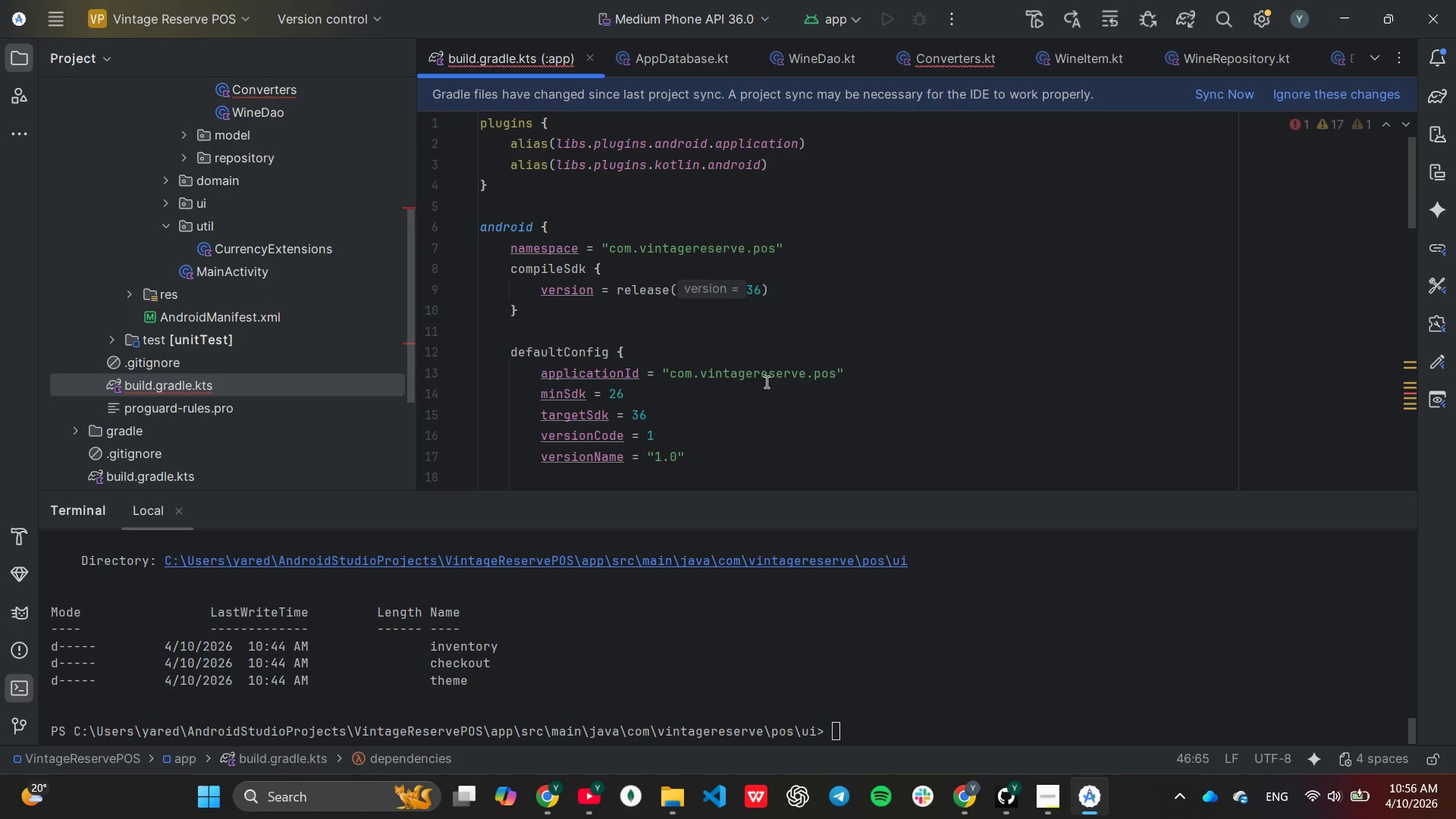 
scroll: coordinate [765, 381], scroll_direction: up, amount: 1.0
 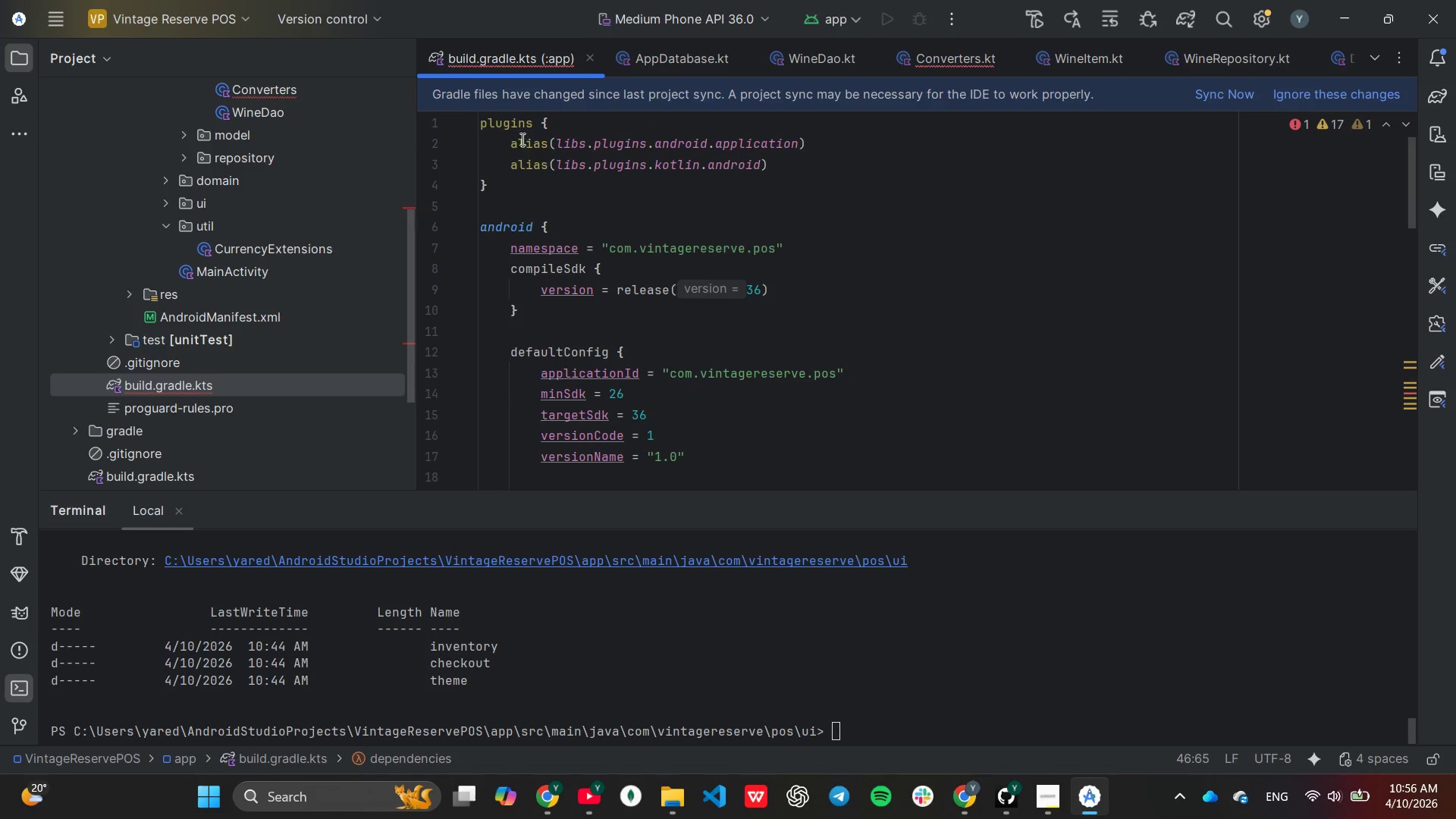 
left_click_drag(start_coordinate=[510, 144], to_coordinate=[787, 170])
 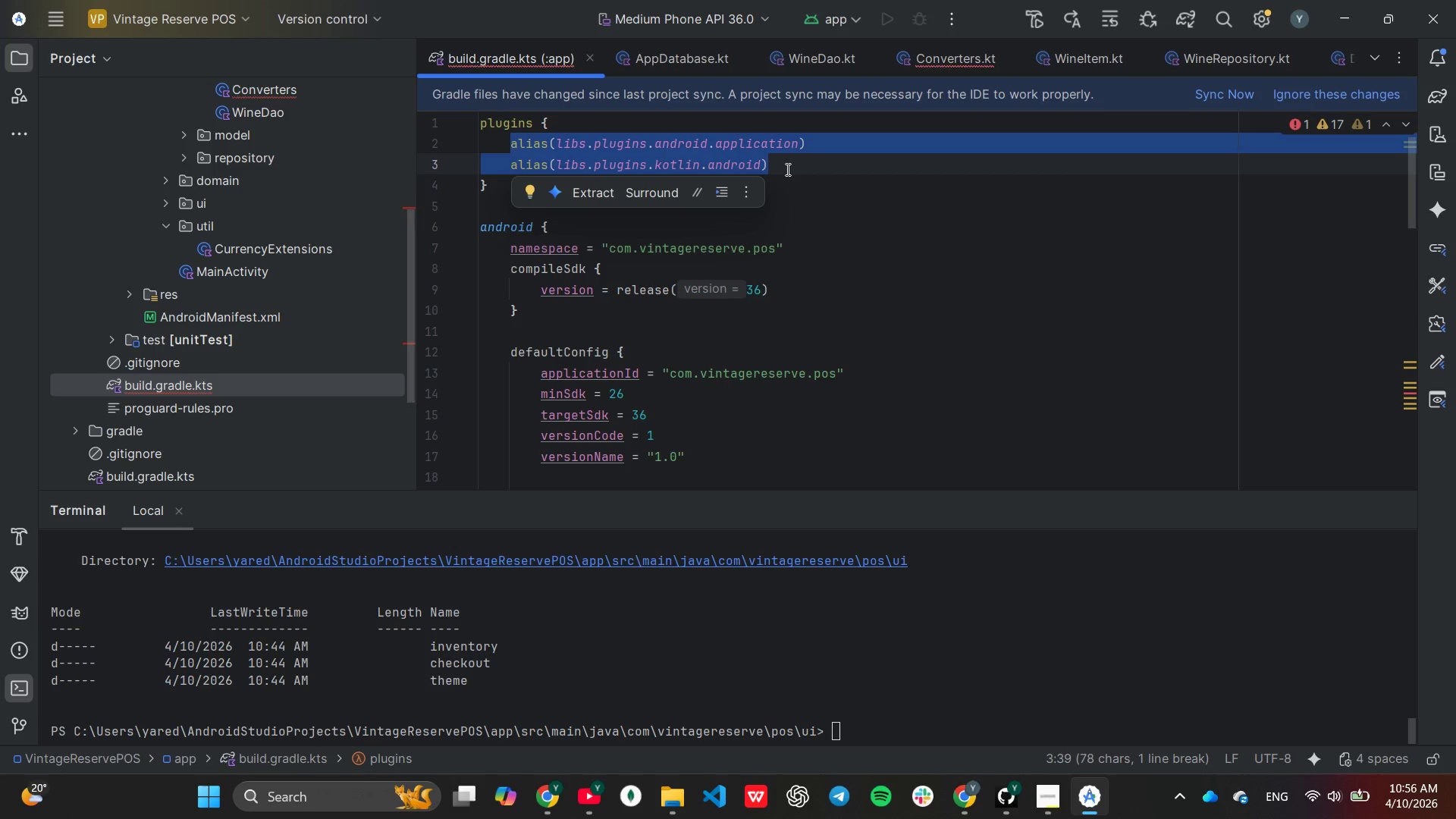 
type(id)
 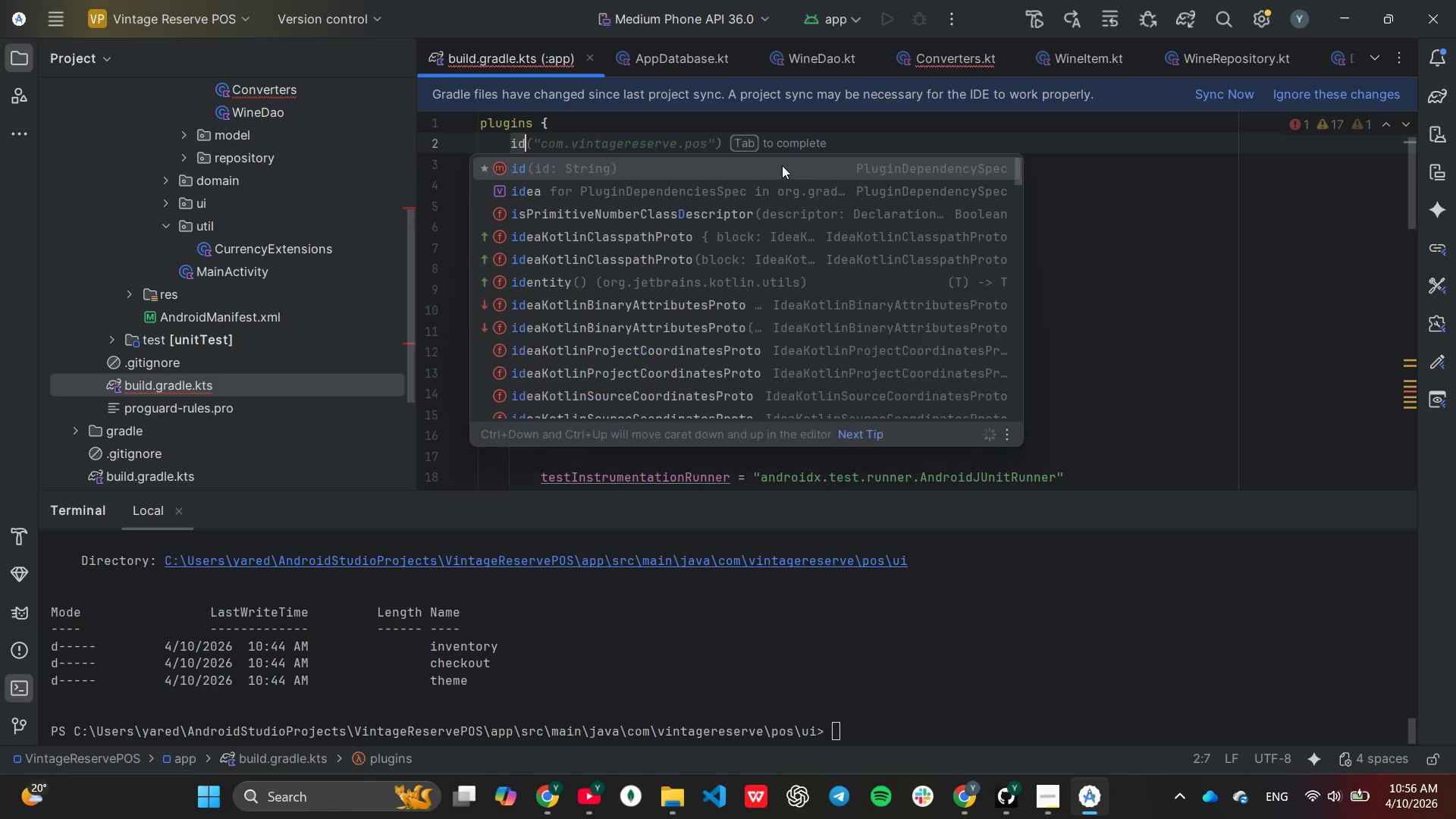 
key(Enter)
 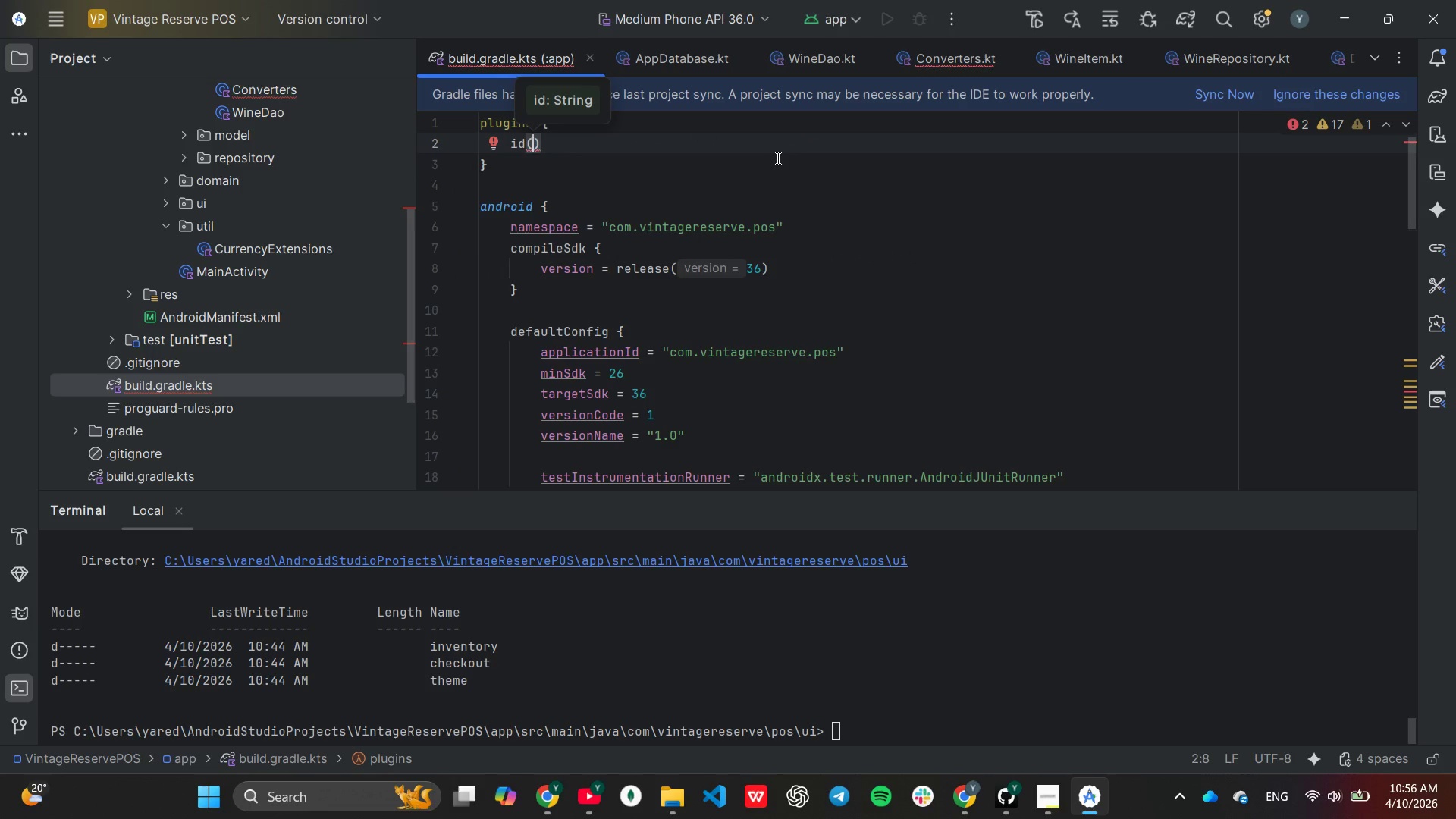 
type("com.android.application)
 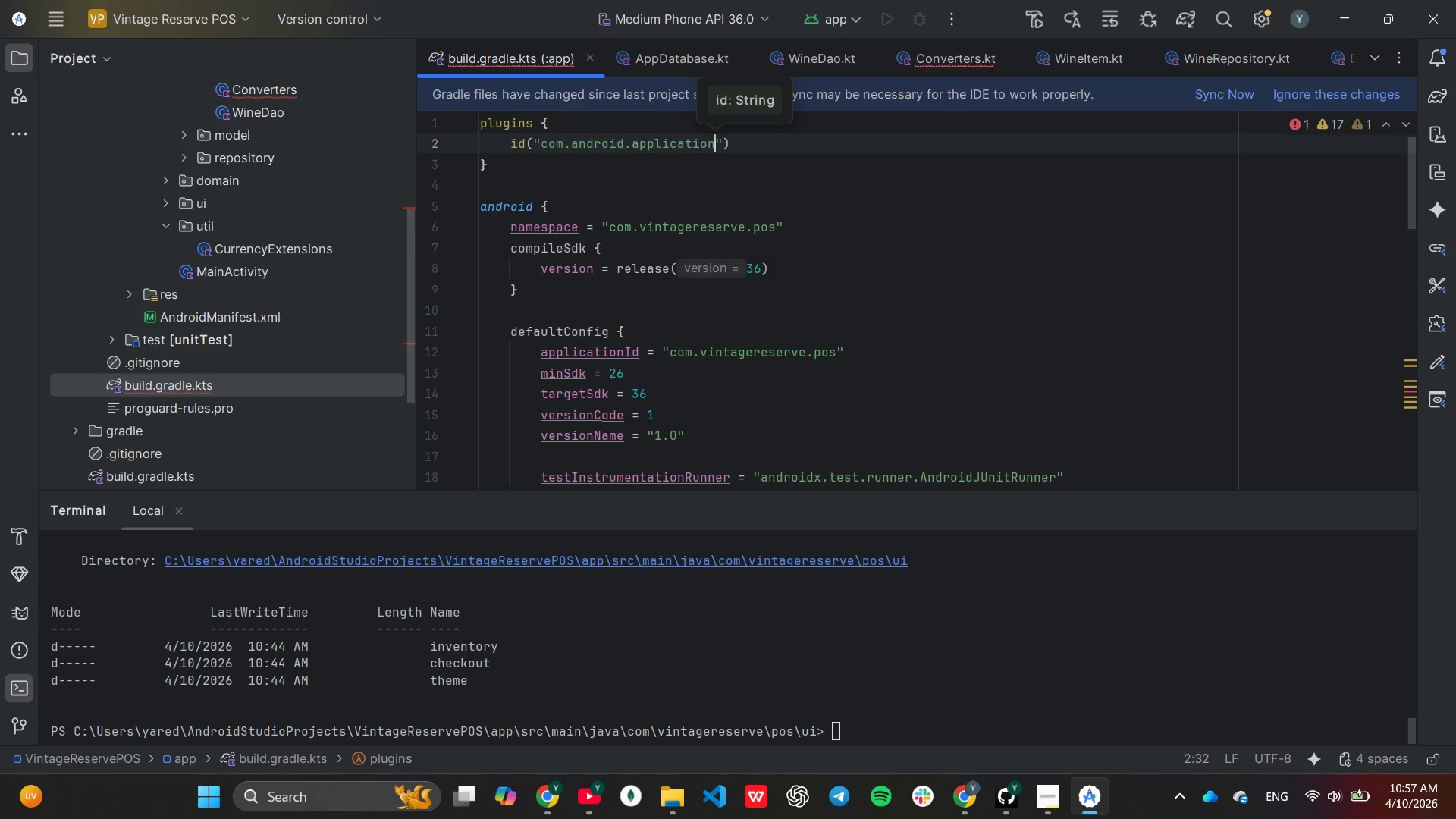 
key(ArrowRight)
 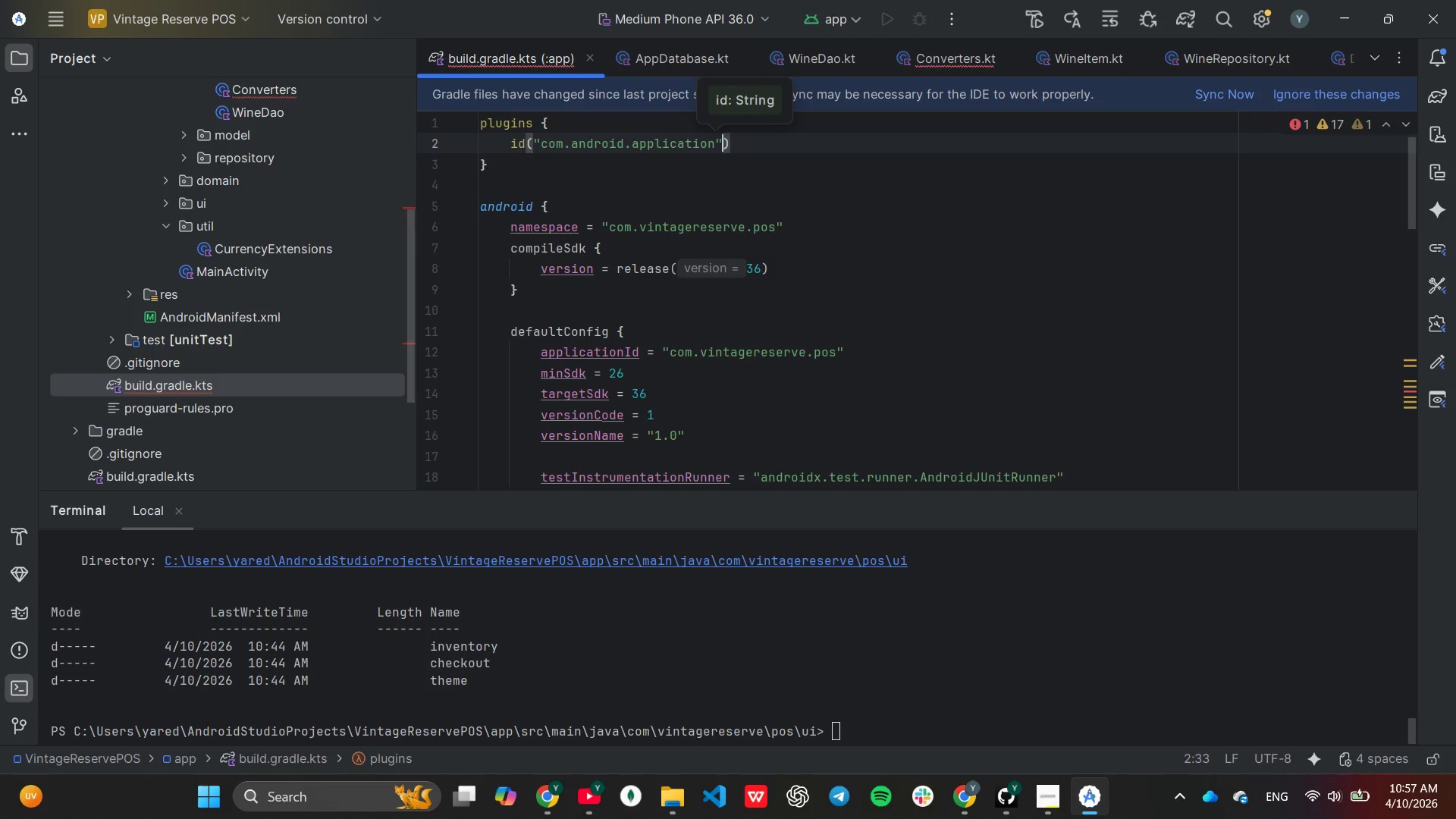 
key(ArrowRight)
 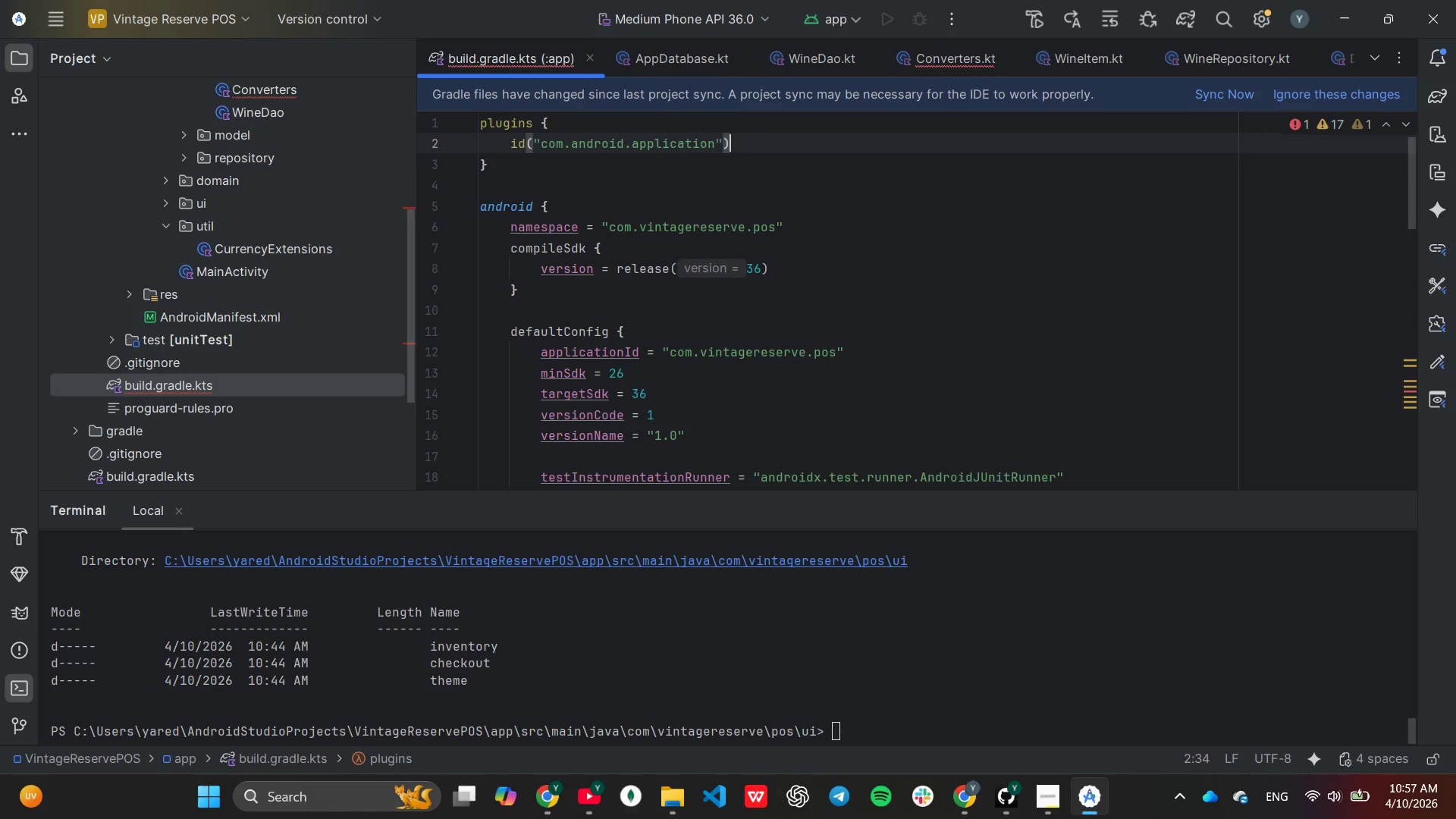 
key(Enter)
 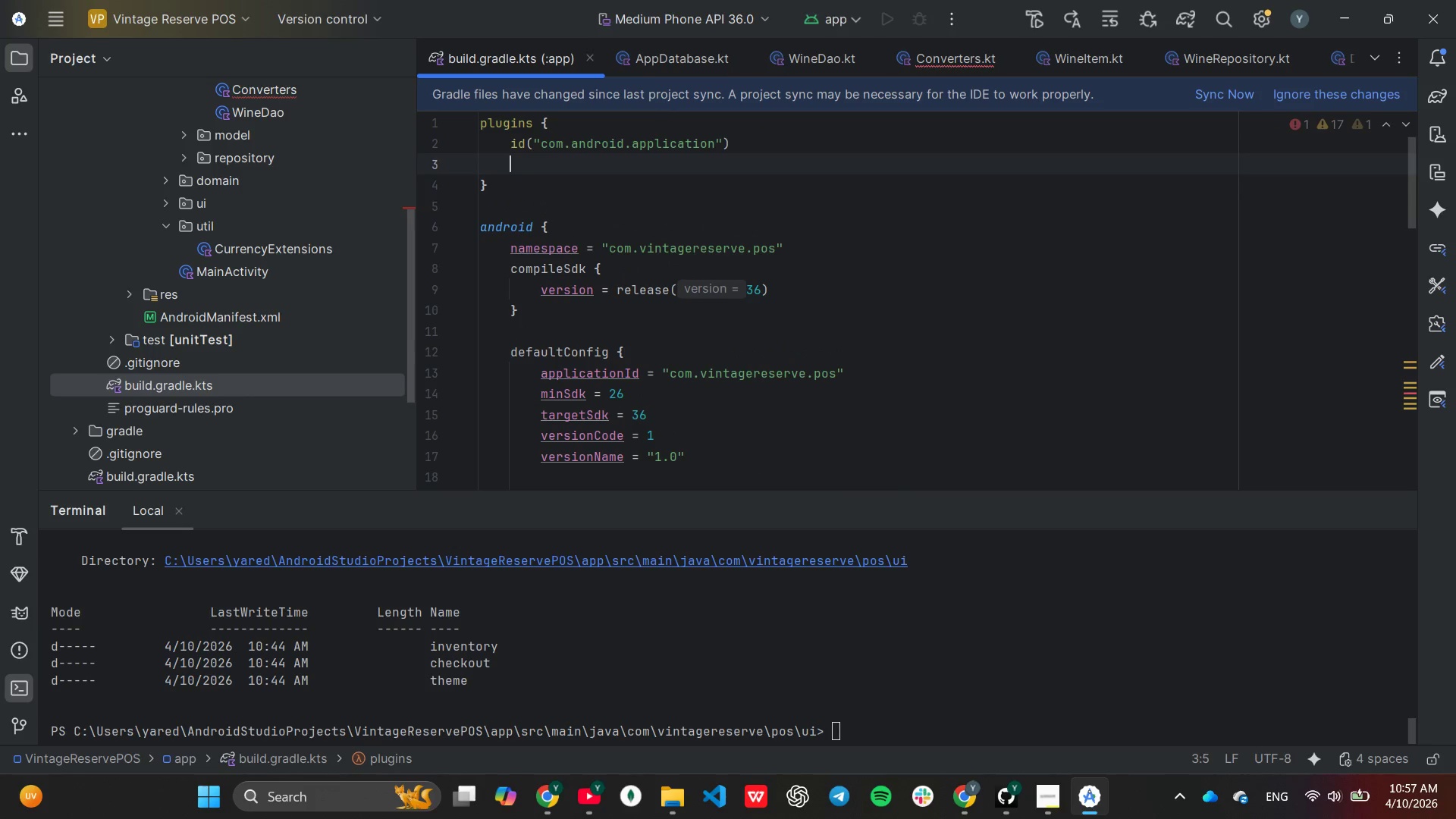 
type(id("org.je)
key(Tab)
 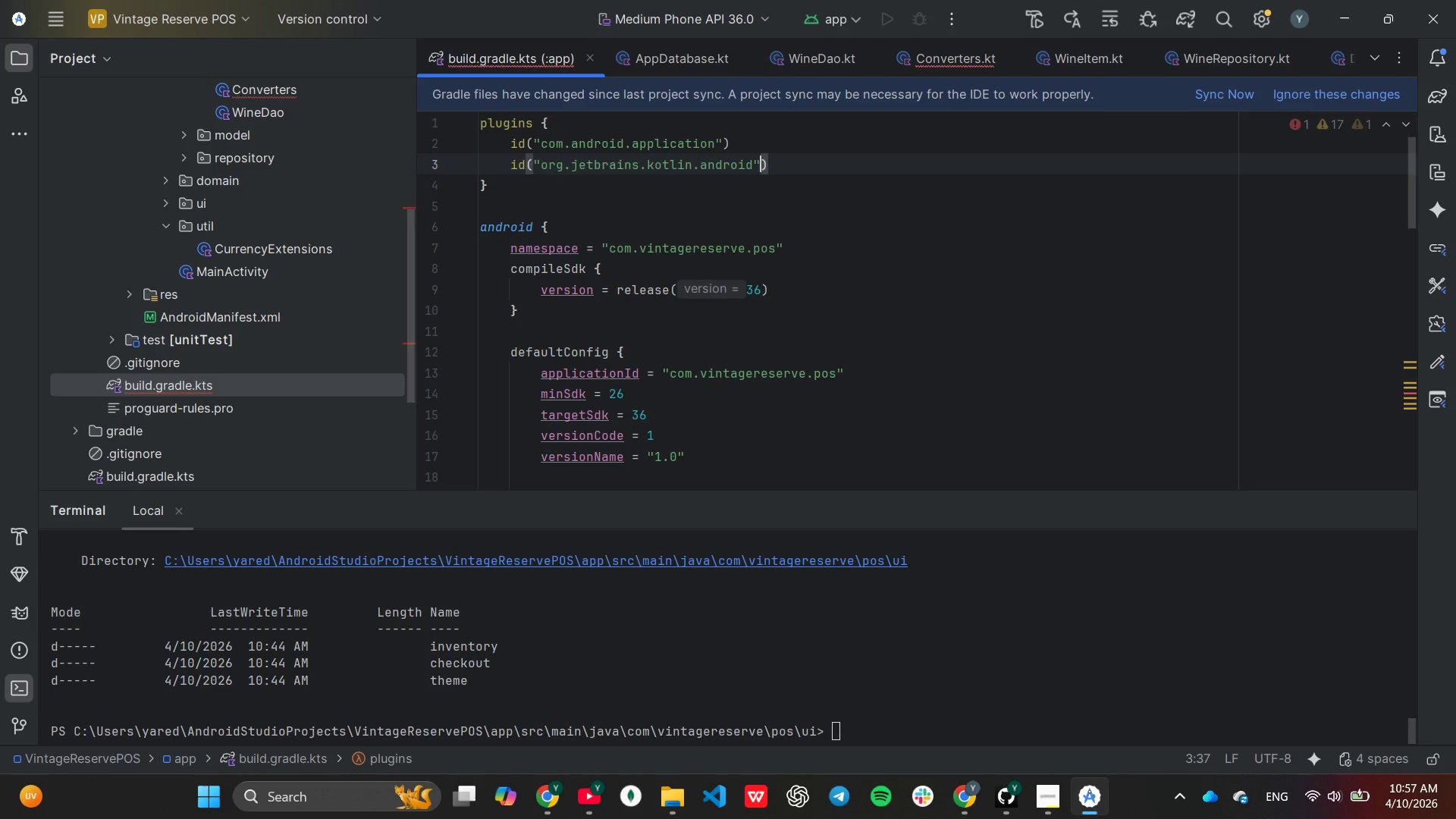 
 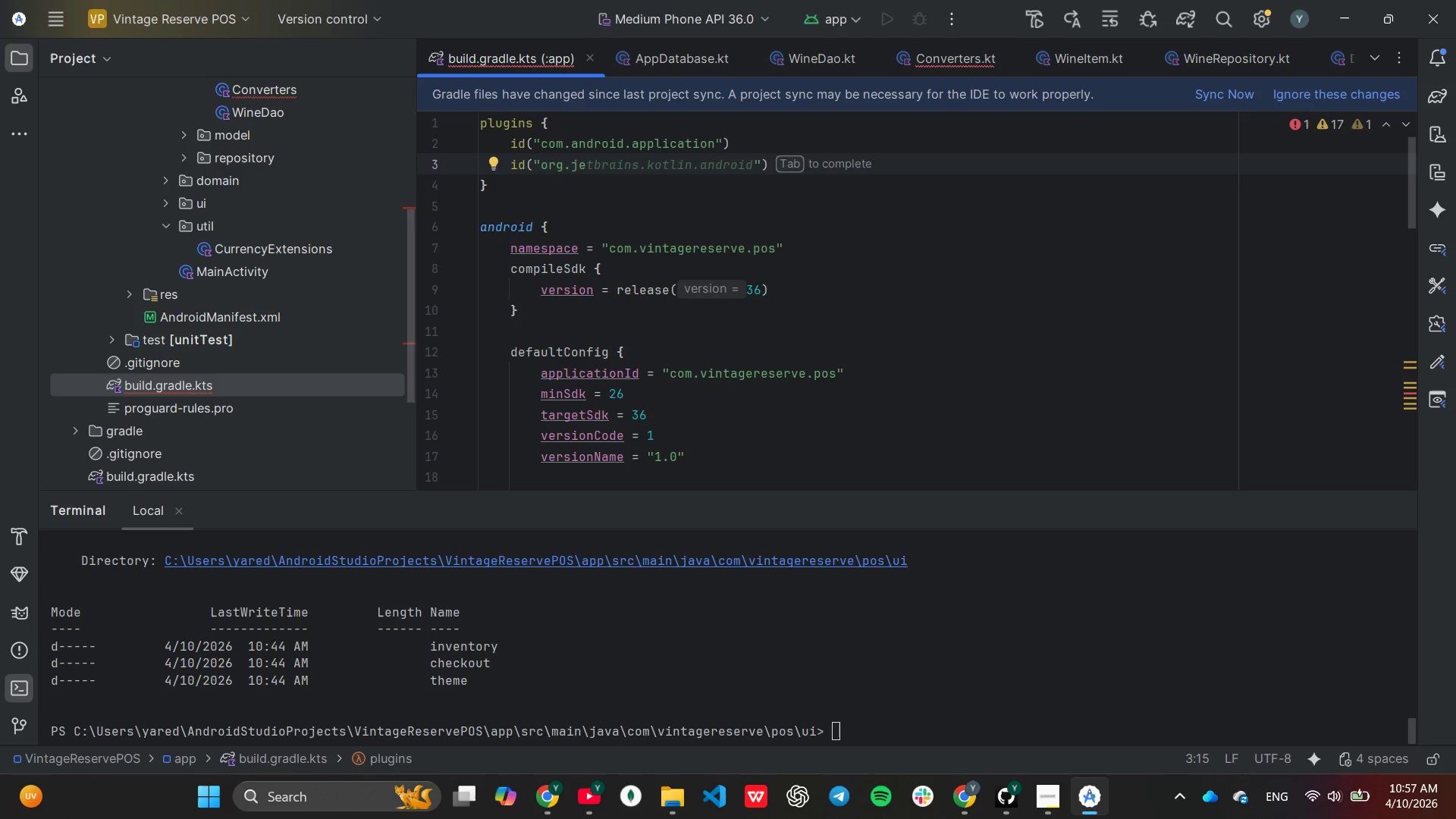 
key(ArrowRight)
 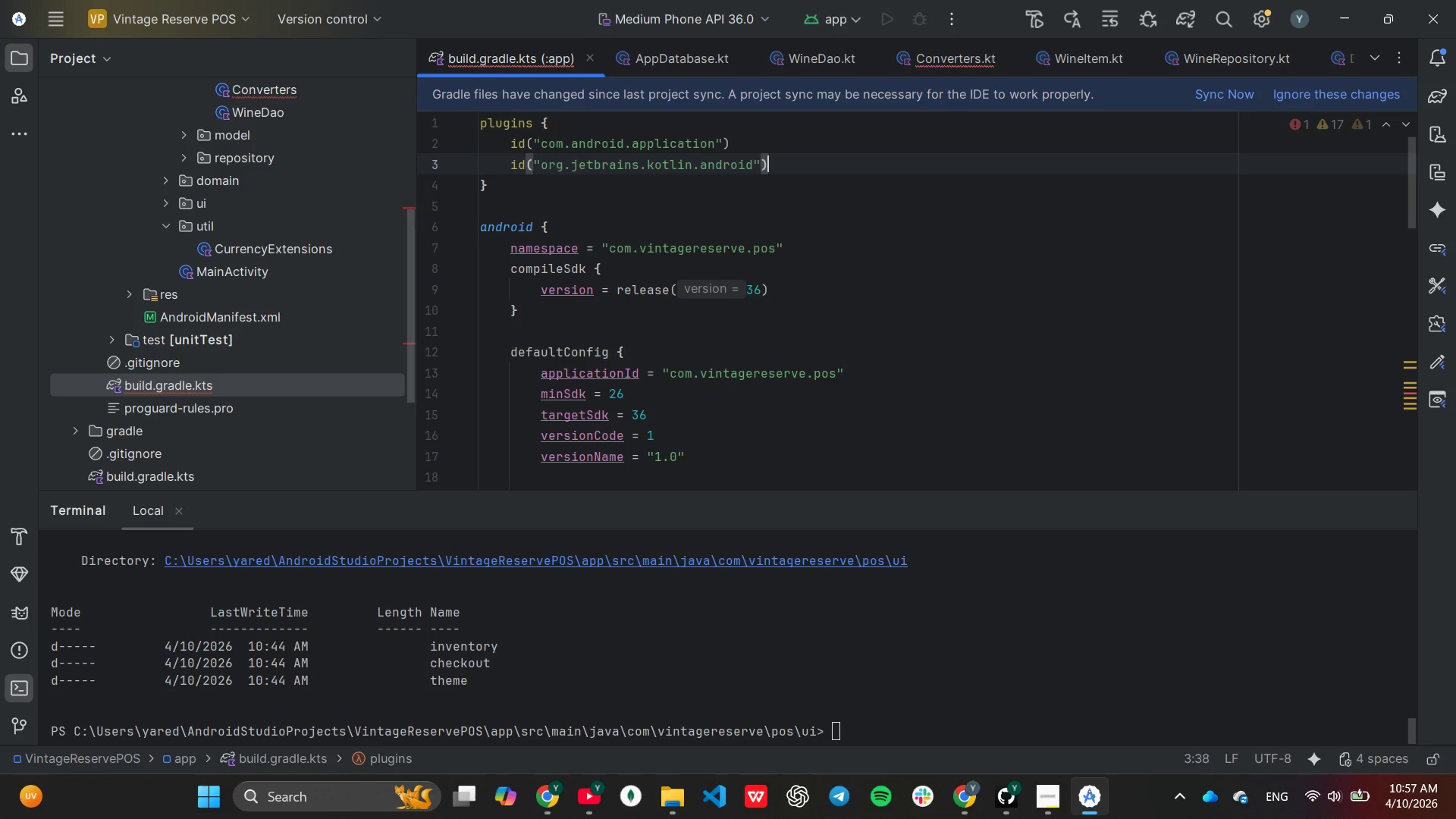 
key(ArrowRight)
 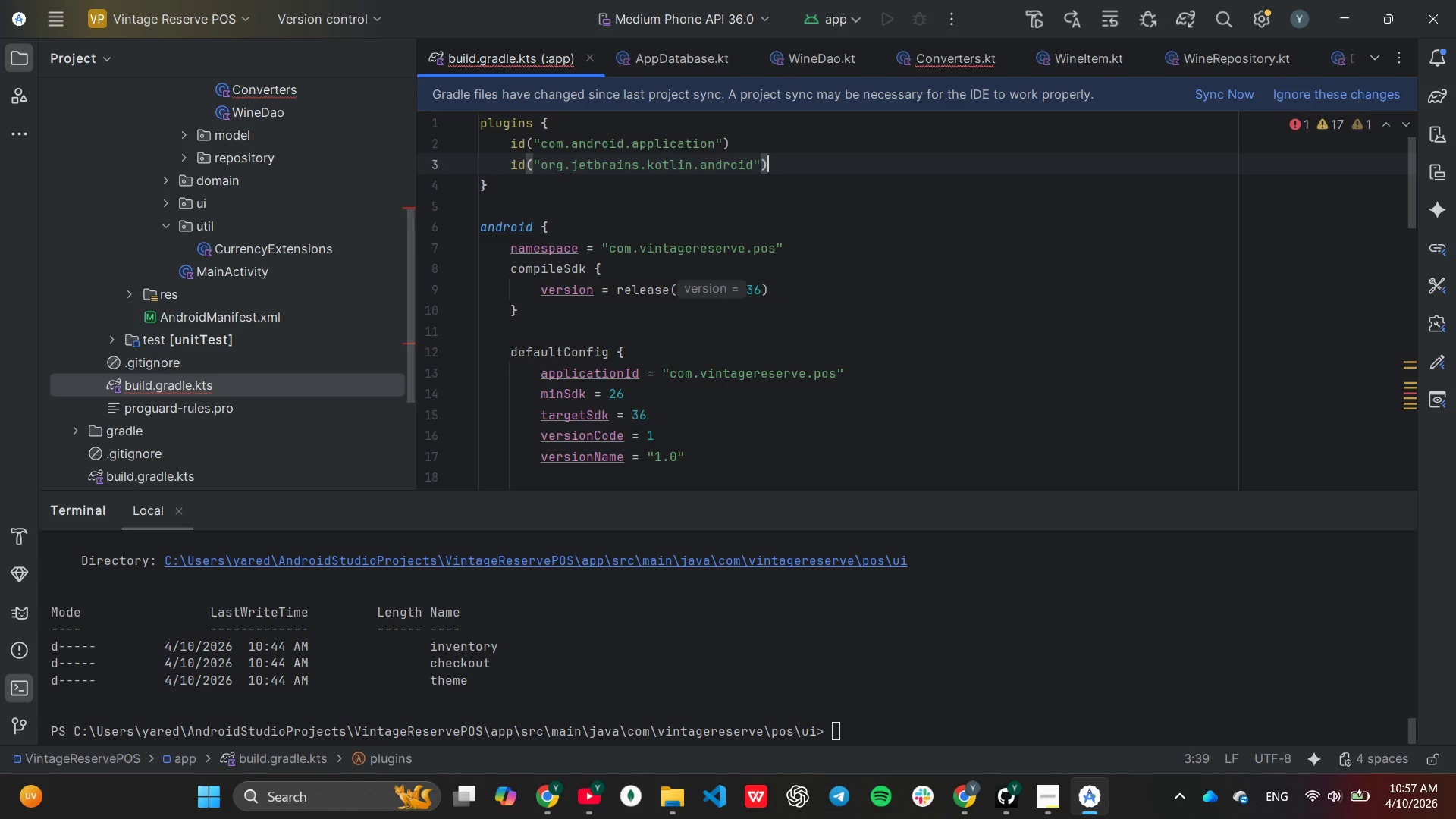 
key(Enter)
 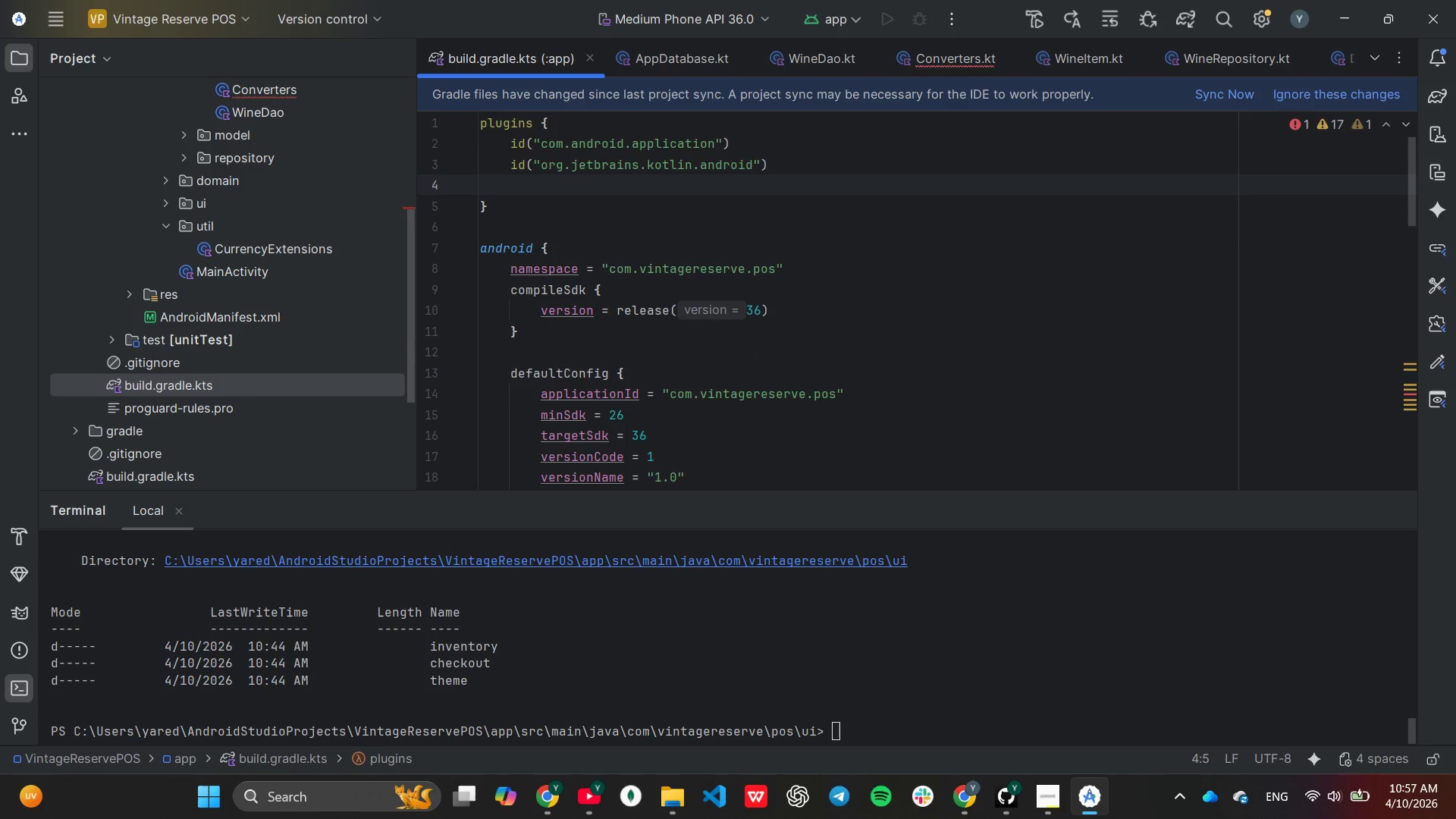 
type(id("kotlin-kapt)
 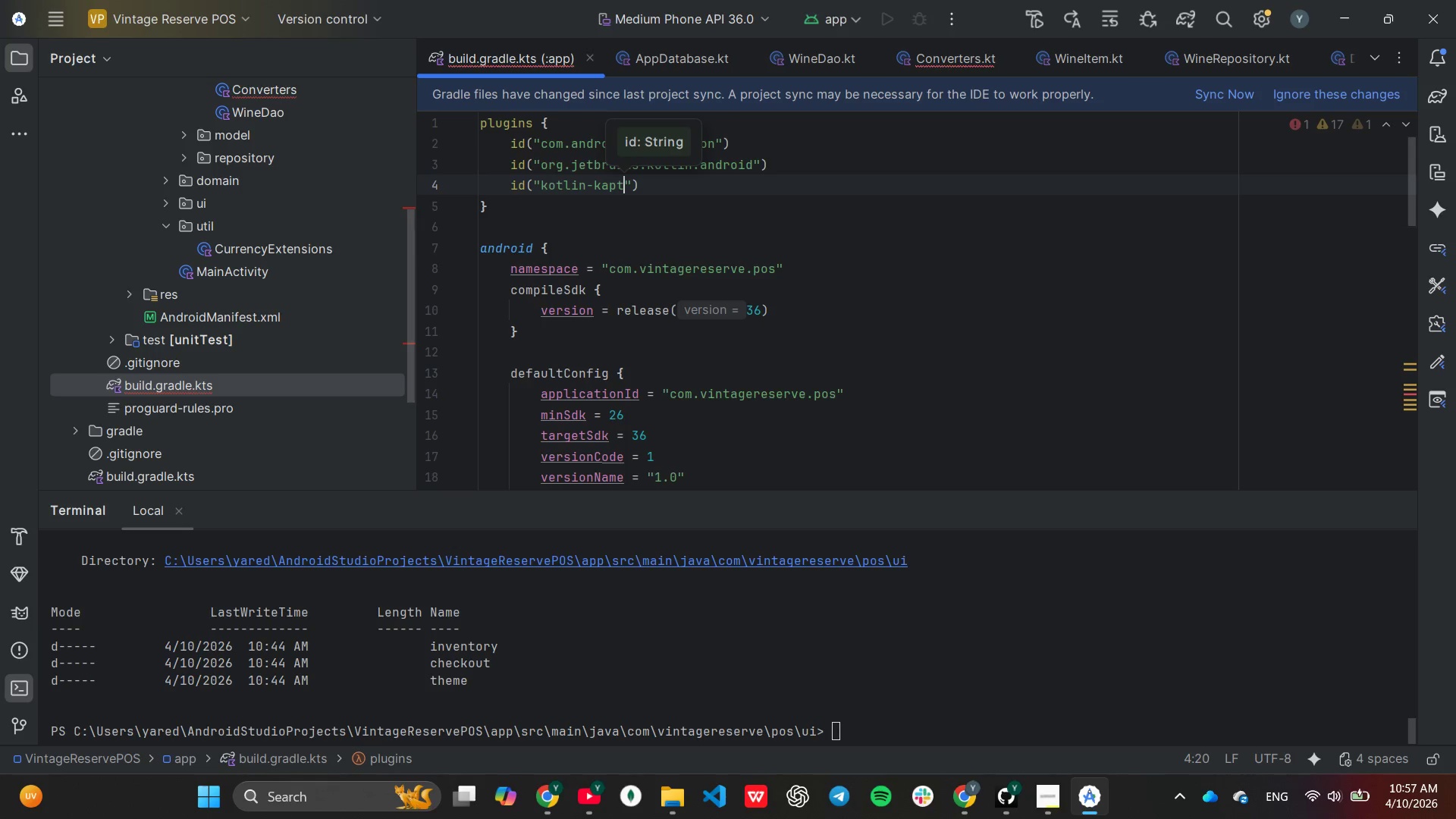 
key(ArrowRight)
 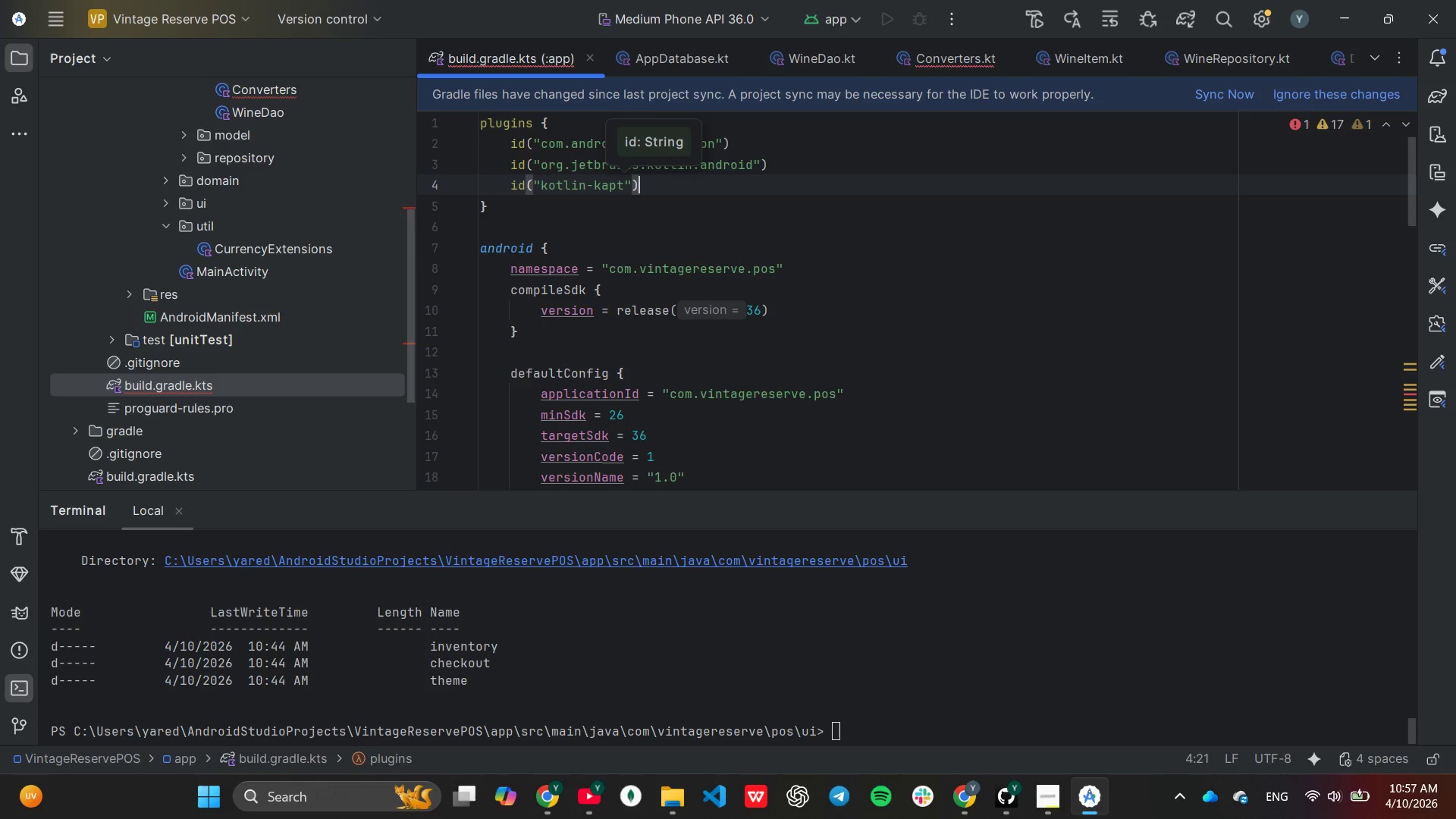 
key(ArrowRight)
 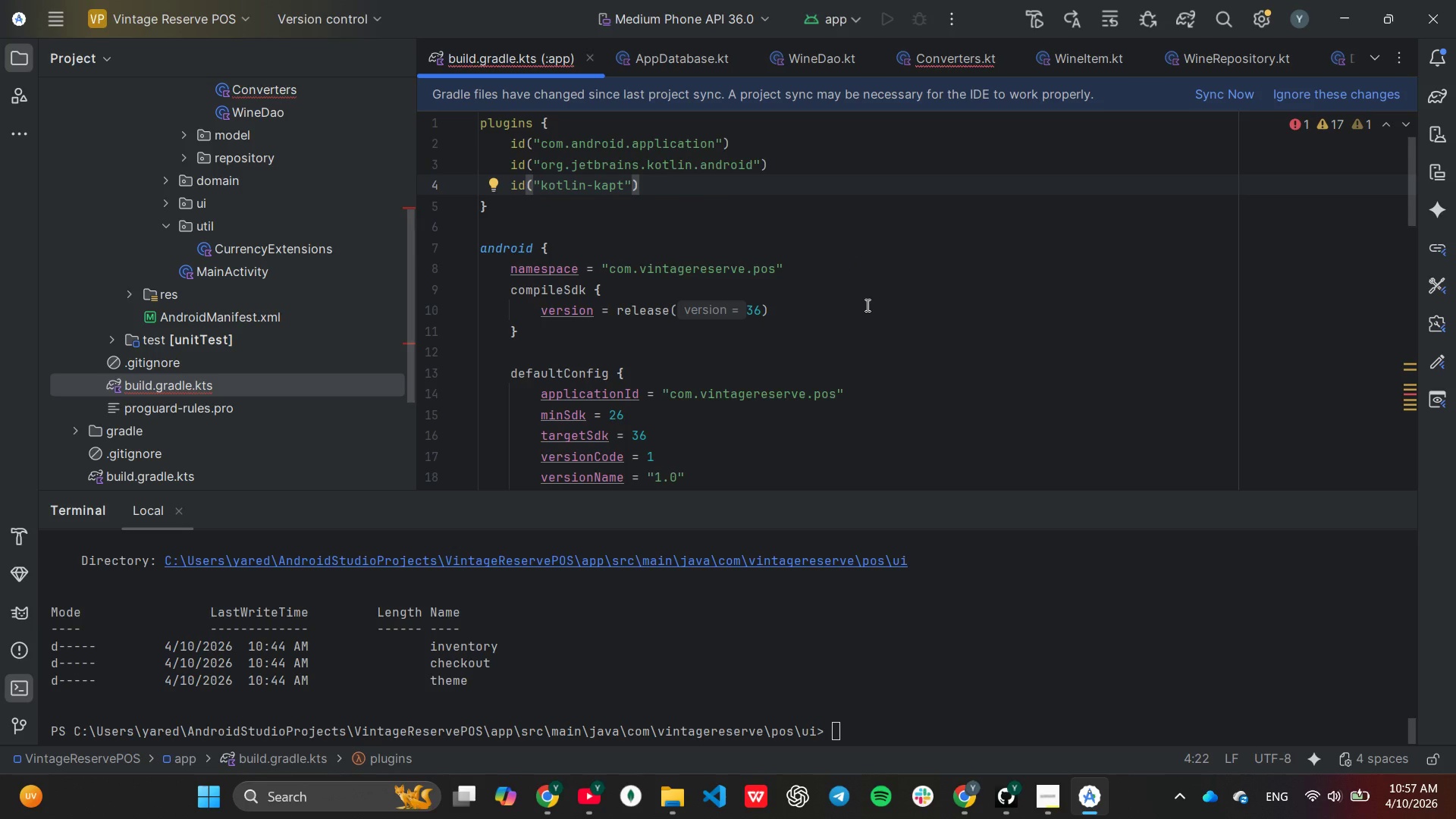 
wait(15.16)
 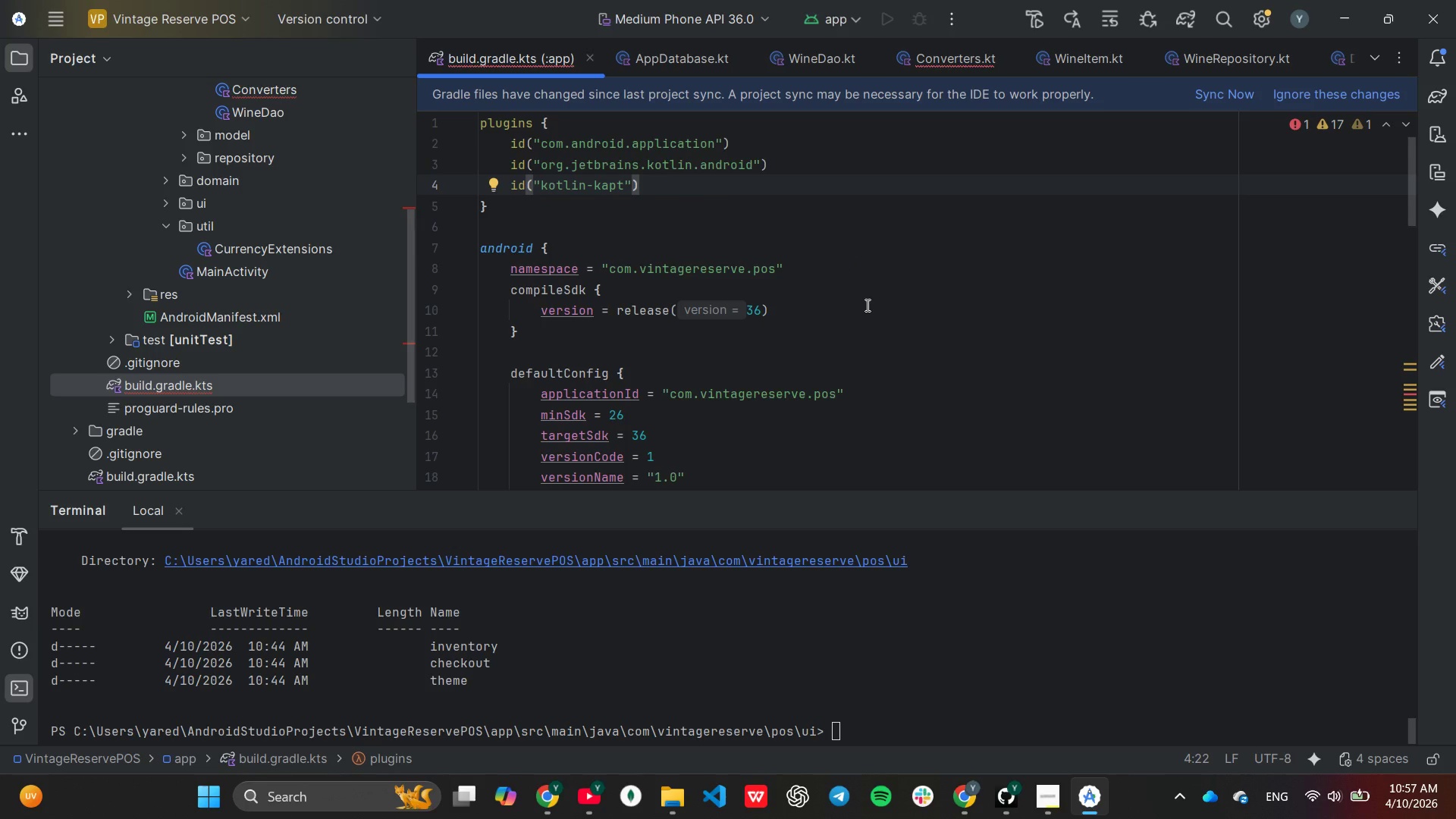 
scroll: coordinate [862, 300], scroll_direction: none, amount: 0.0
 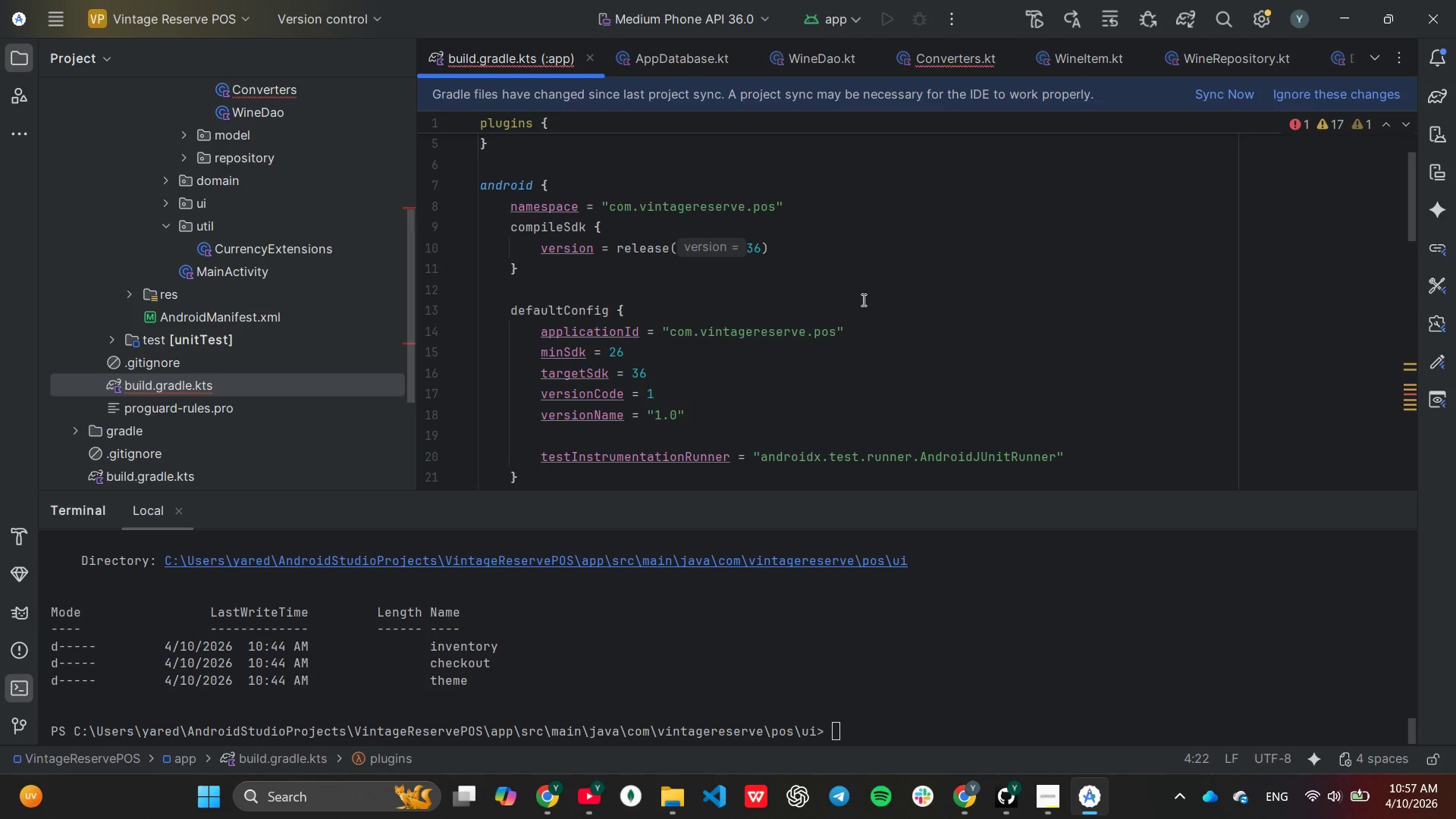 
scroll: coordinate [862, 300], scroll_direction: down, amount: 1.0
 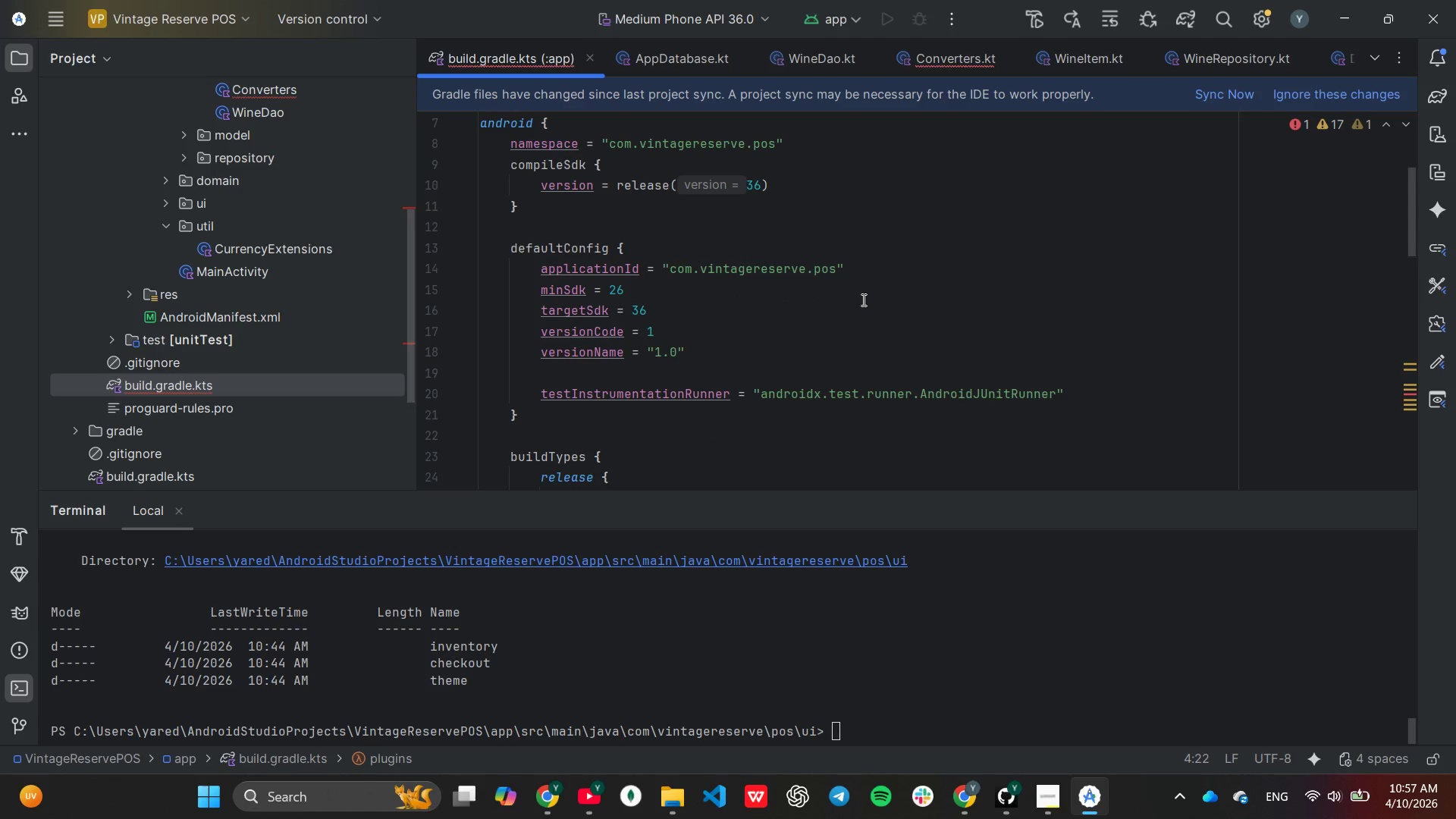 
wait(9.15)
 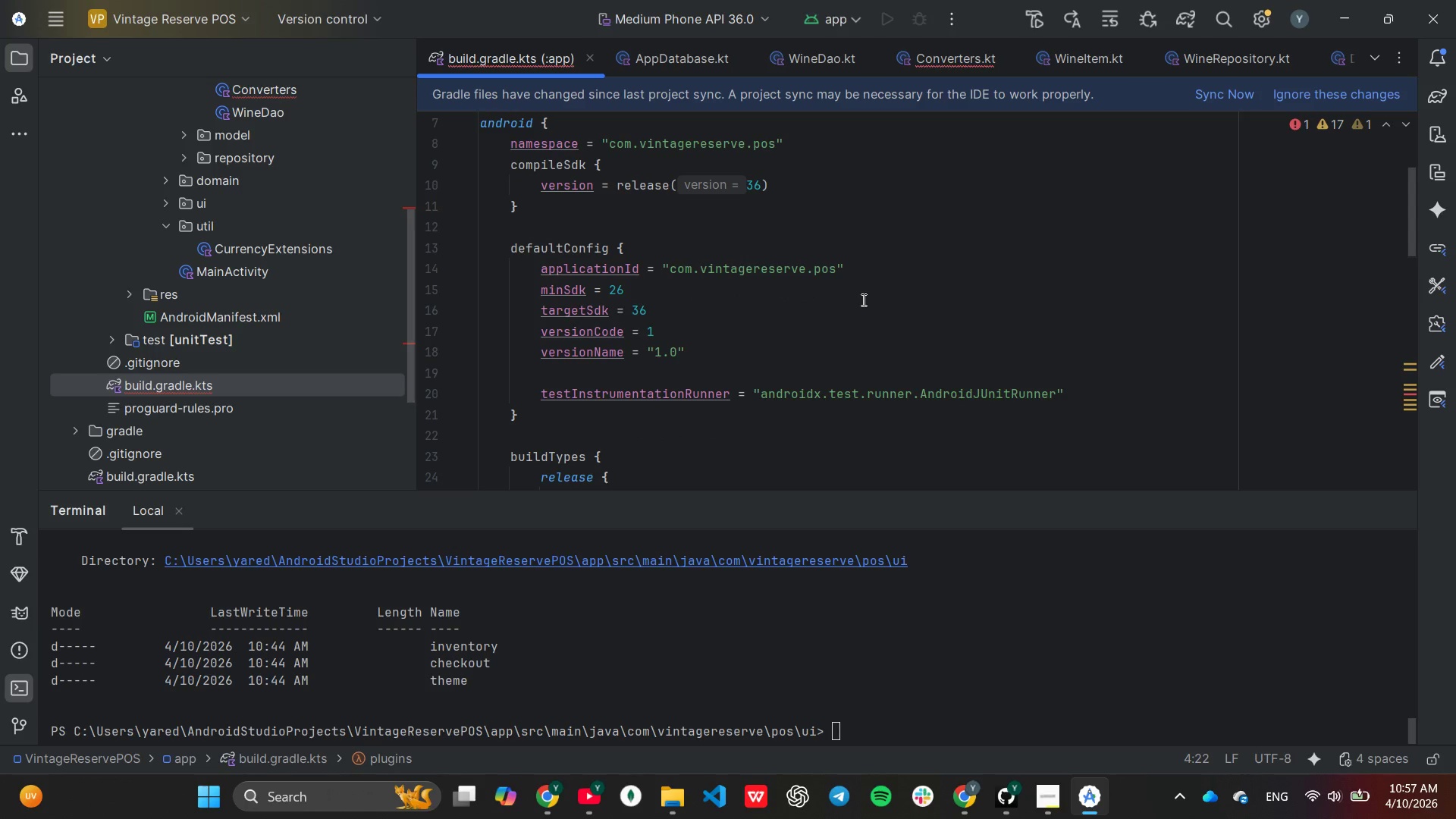 
scroll: coordinate [862, 297], scroll_direction: down, amount: 6.0
 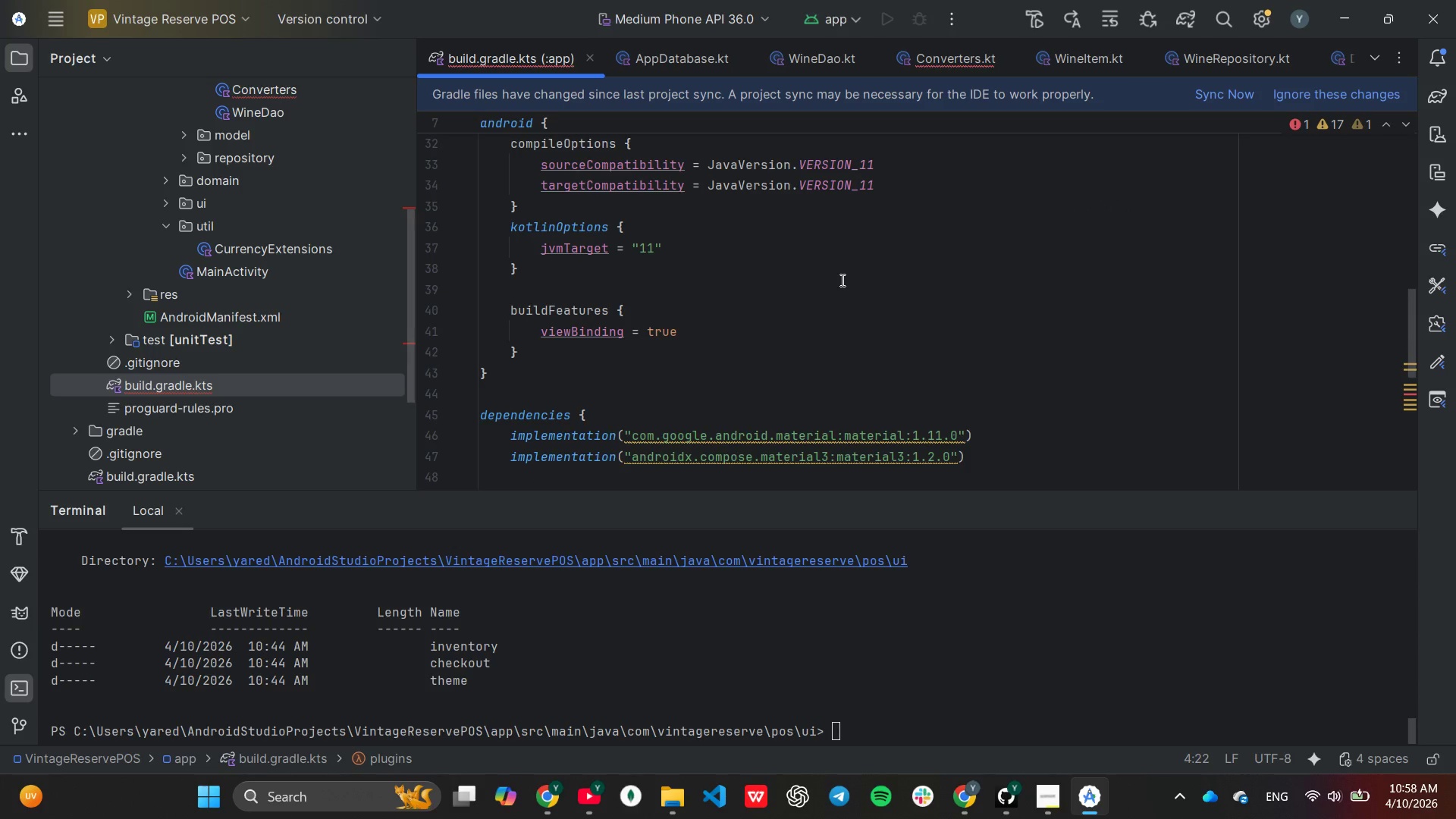 
wait(6.38)
 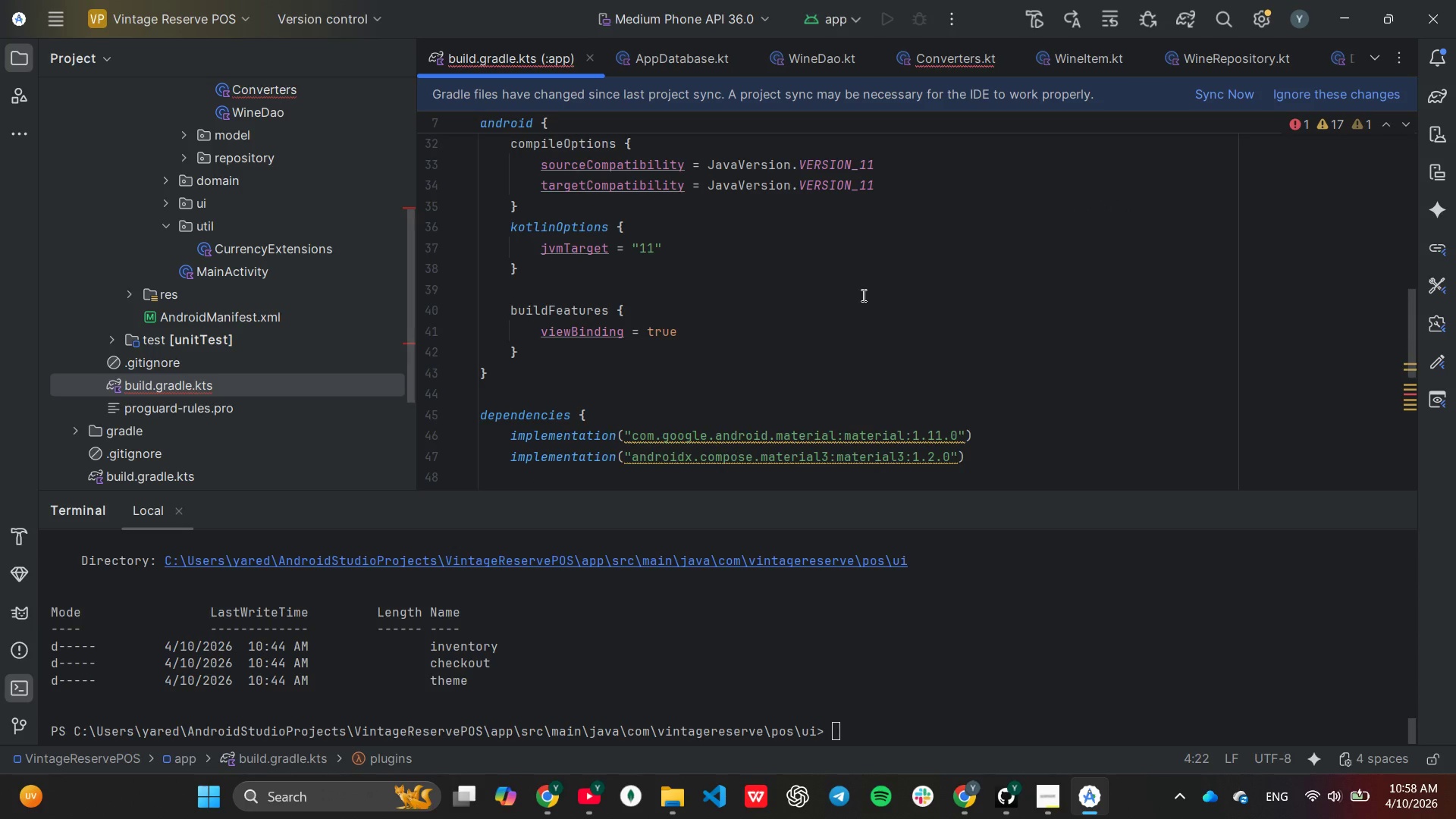 
scroll: coordinate [826, 281], scroll_direction: down, amount: 2.0
 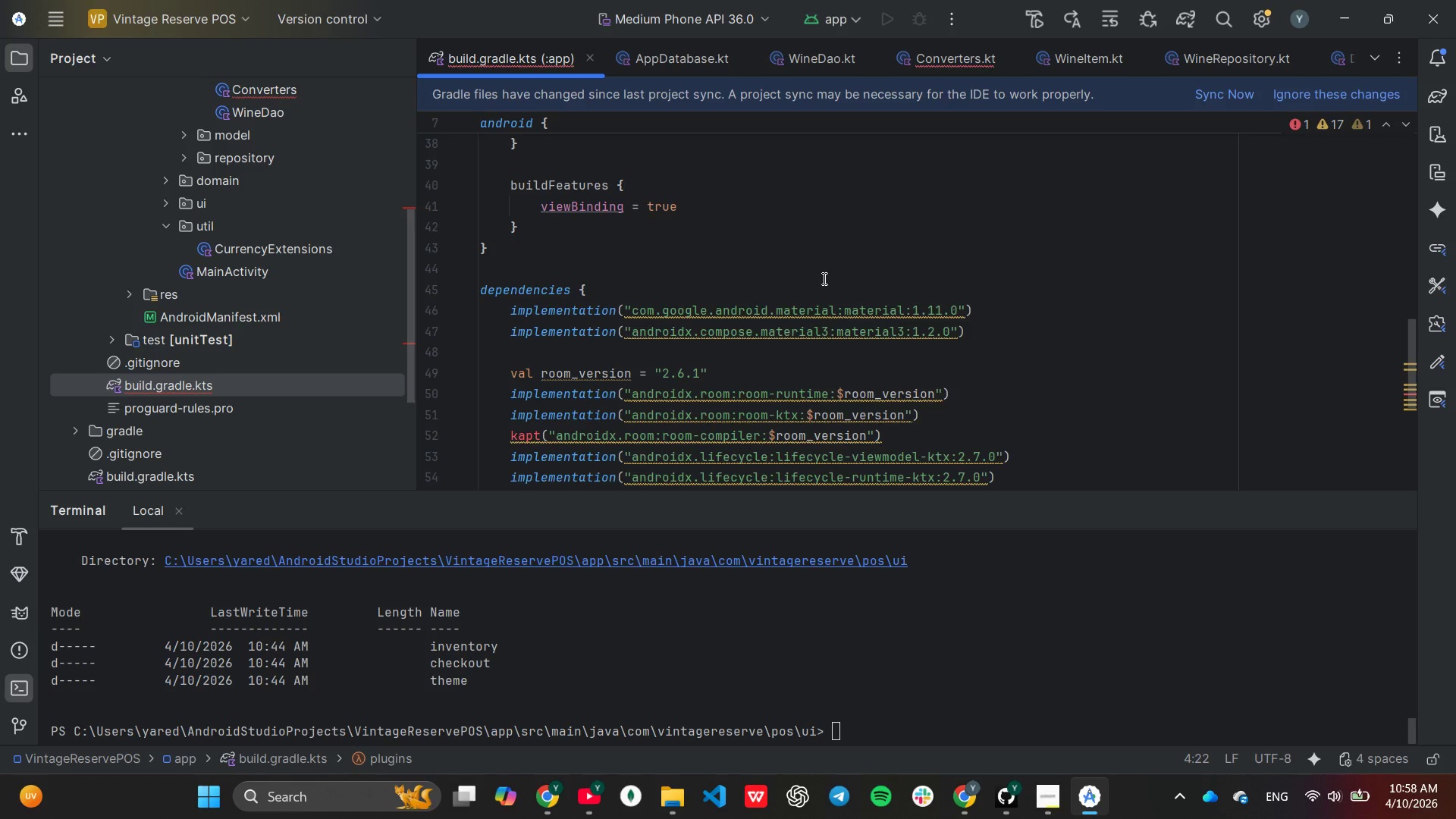 
wait(11.33)
 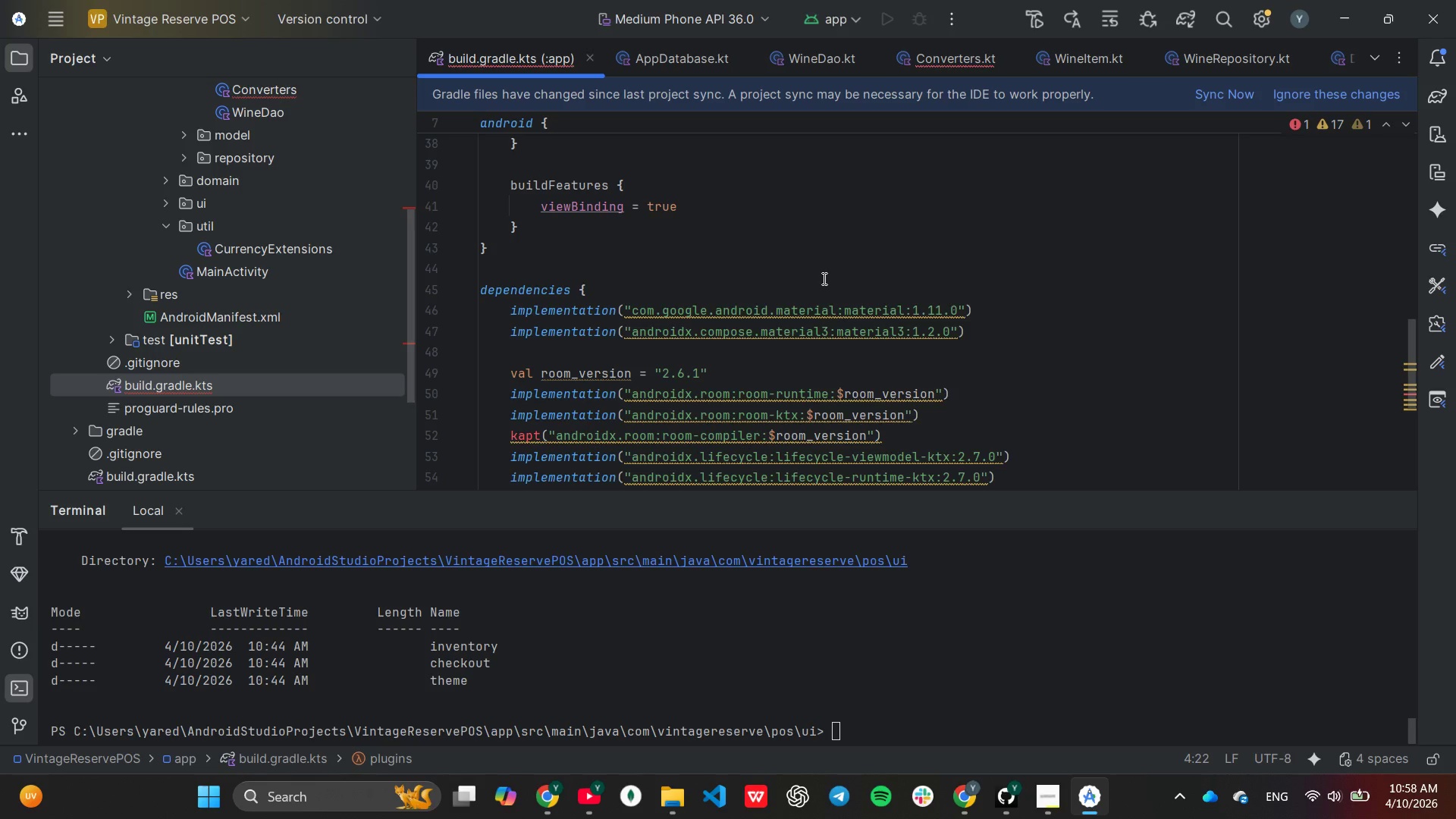 
scroll: coordinate [822, 278], scroll_direction: down, amount: 1.0
 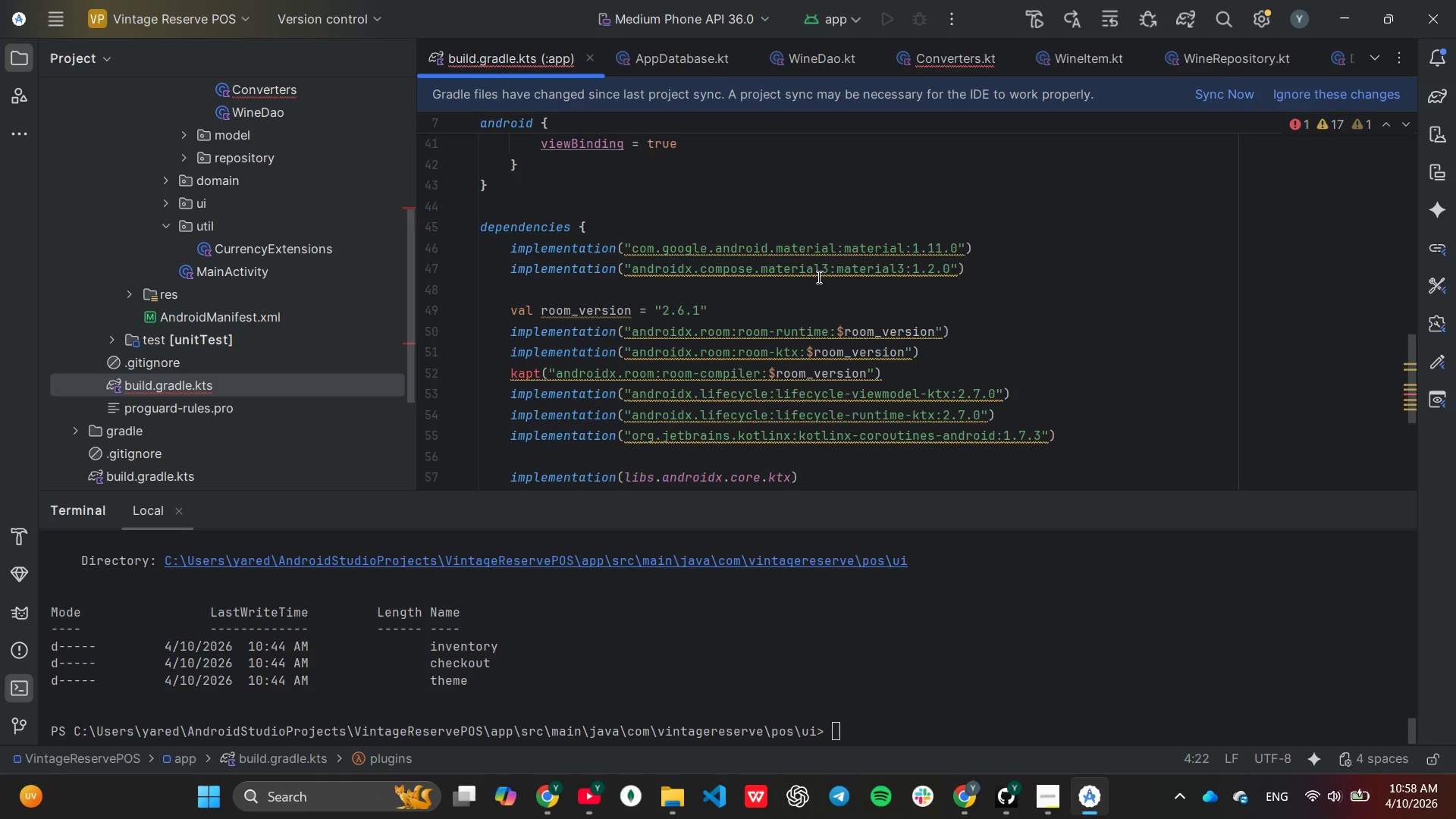 
mouse_move([796, 271])
 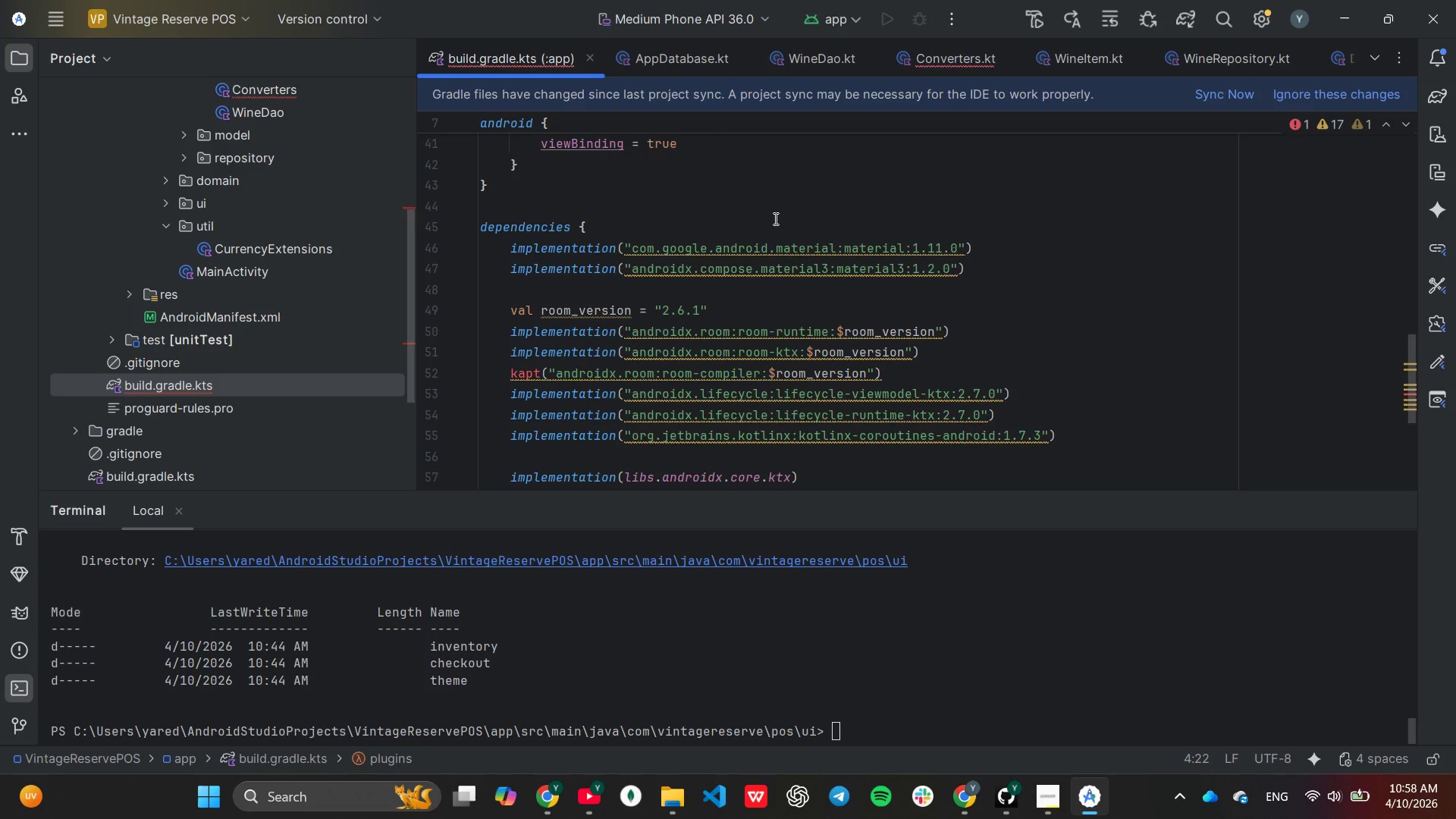 
wait(15.01)
 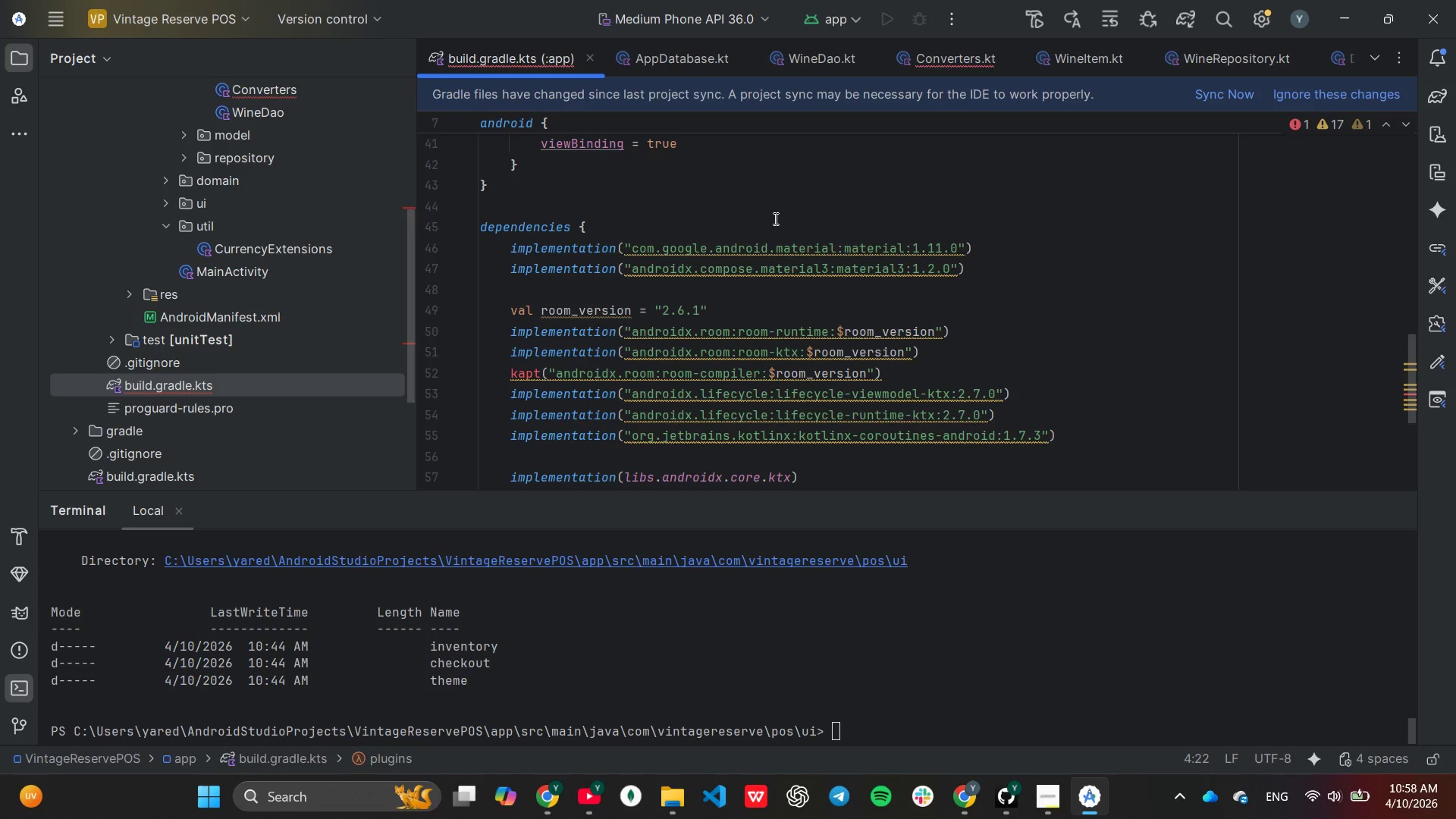 
left_click([881, 370])
 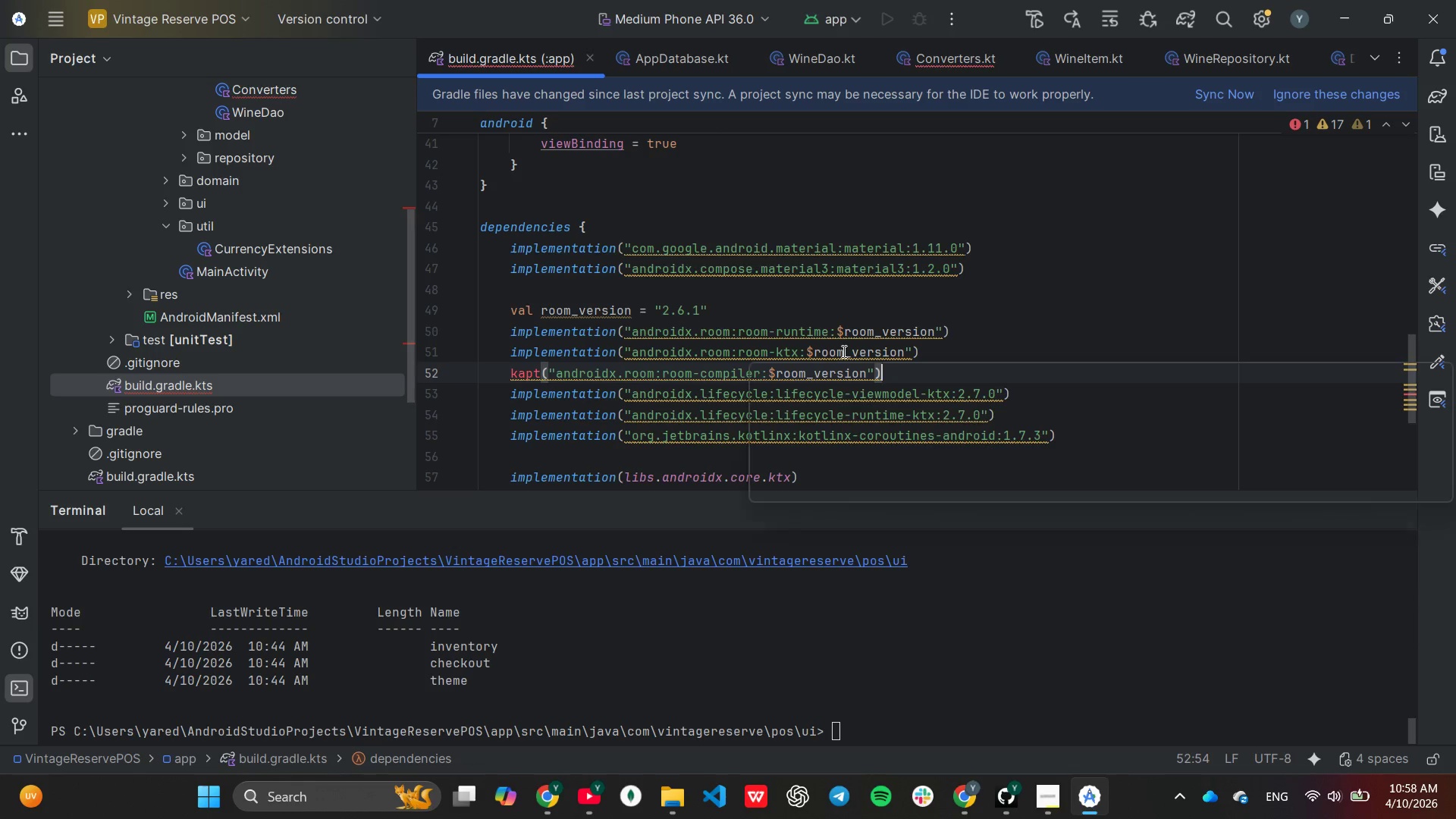 
key(Enter)
 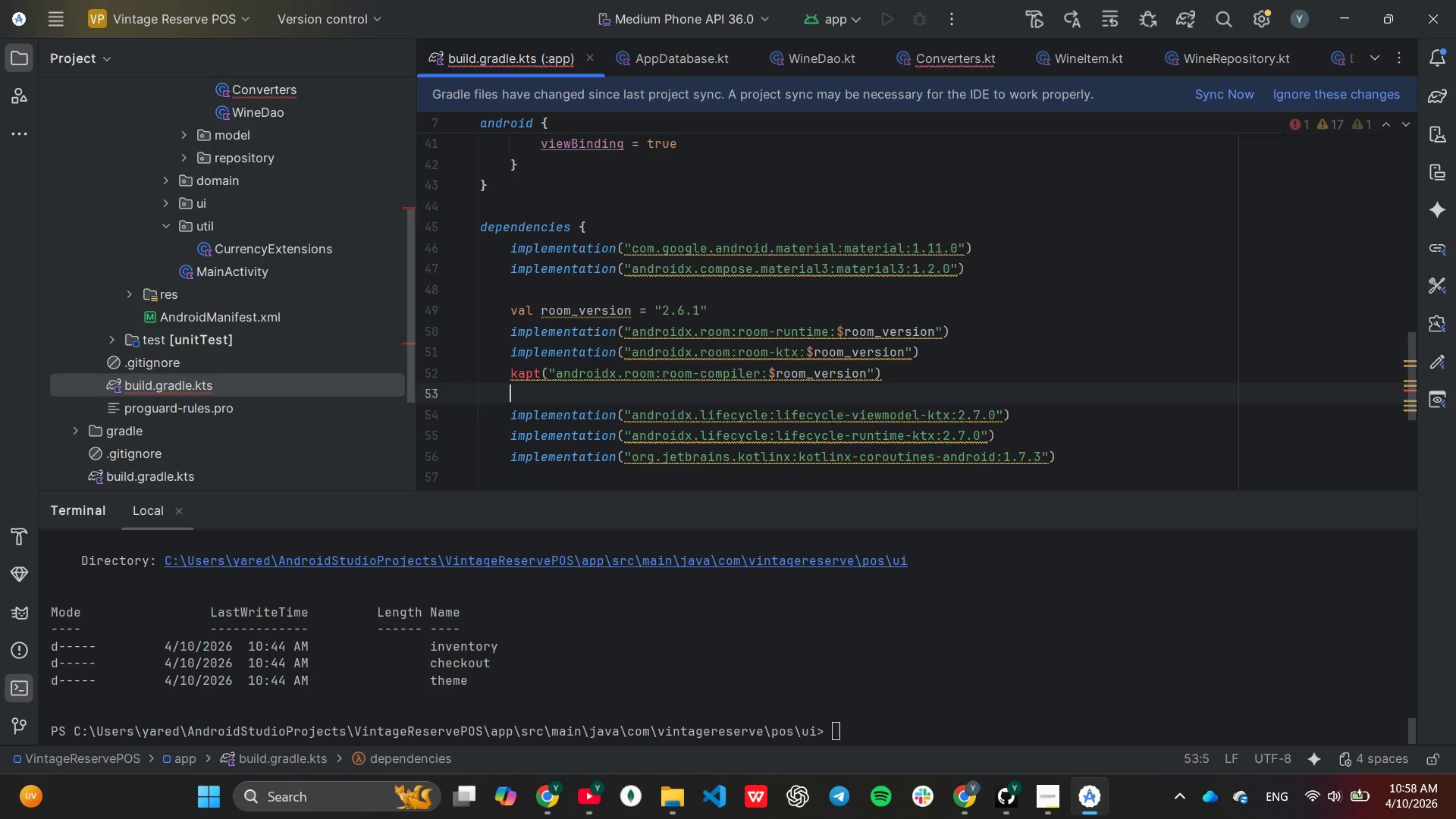 
key(Enter)
 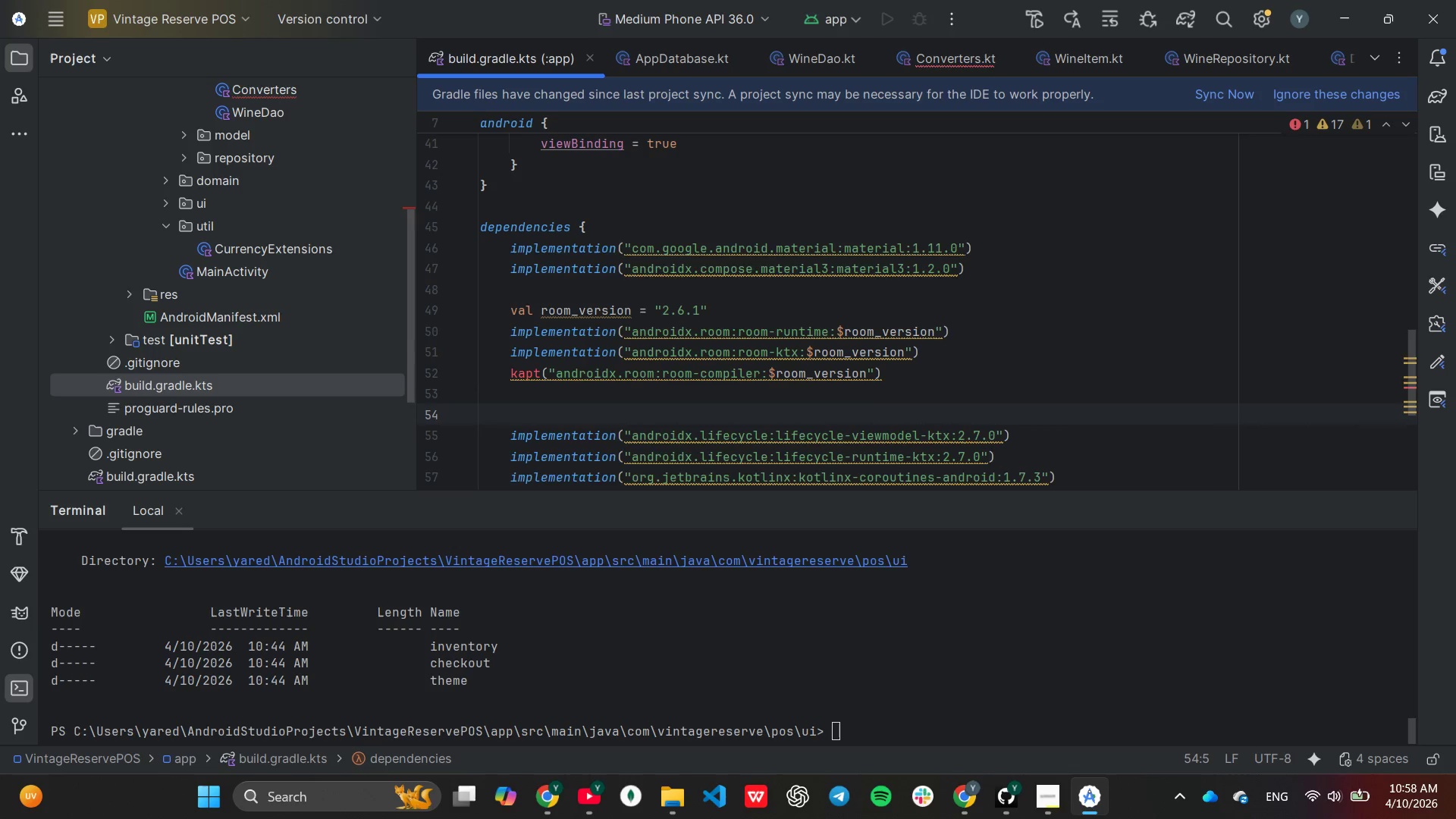 
type(val )
 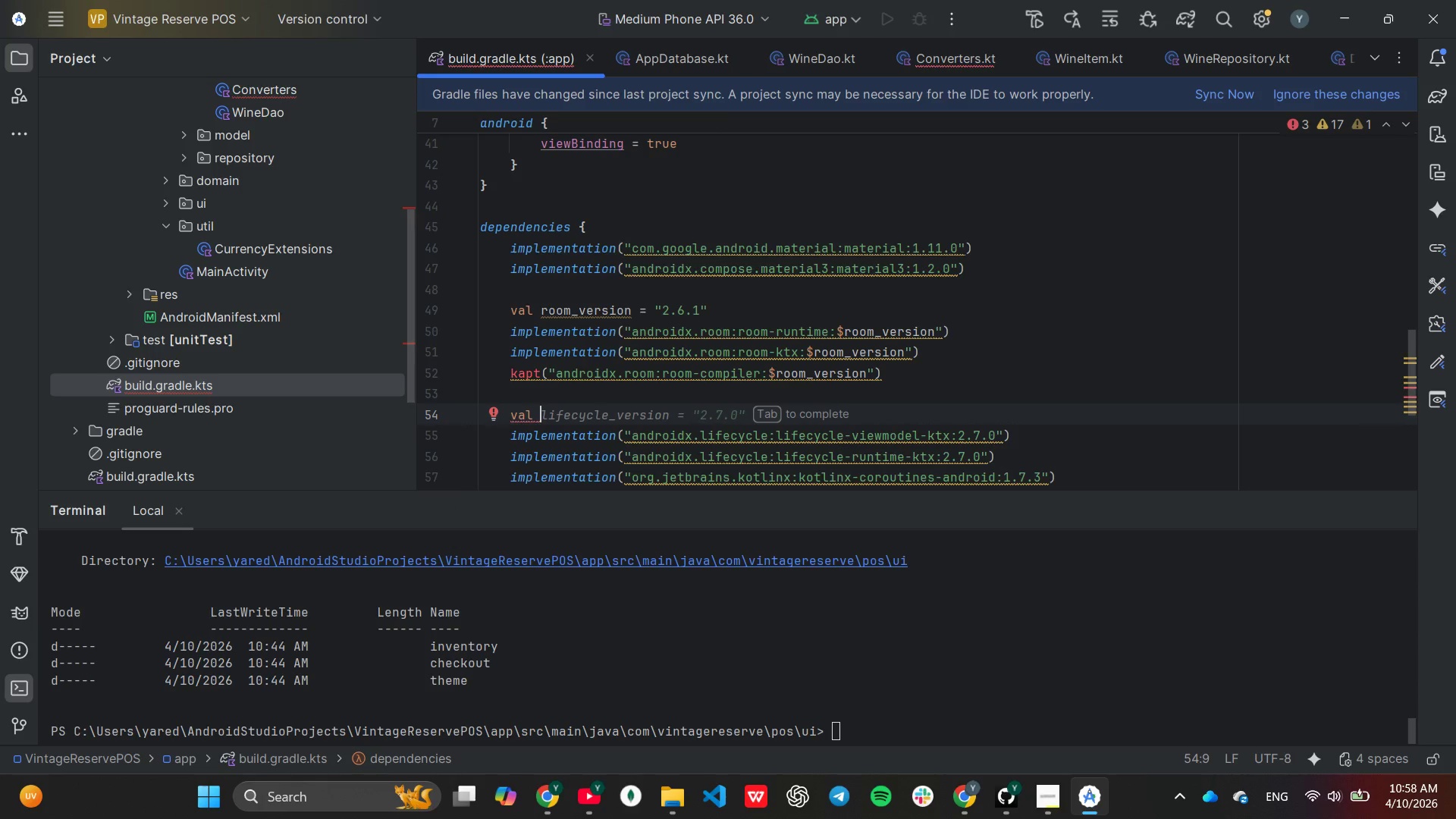 
key(Tab)
 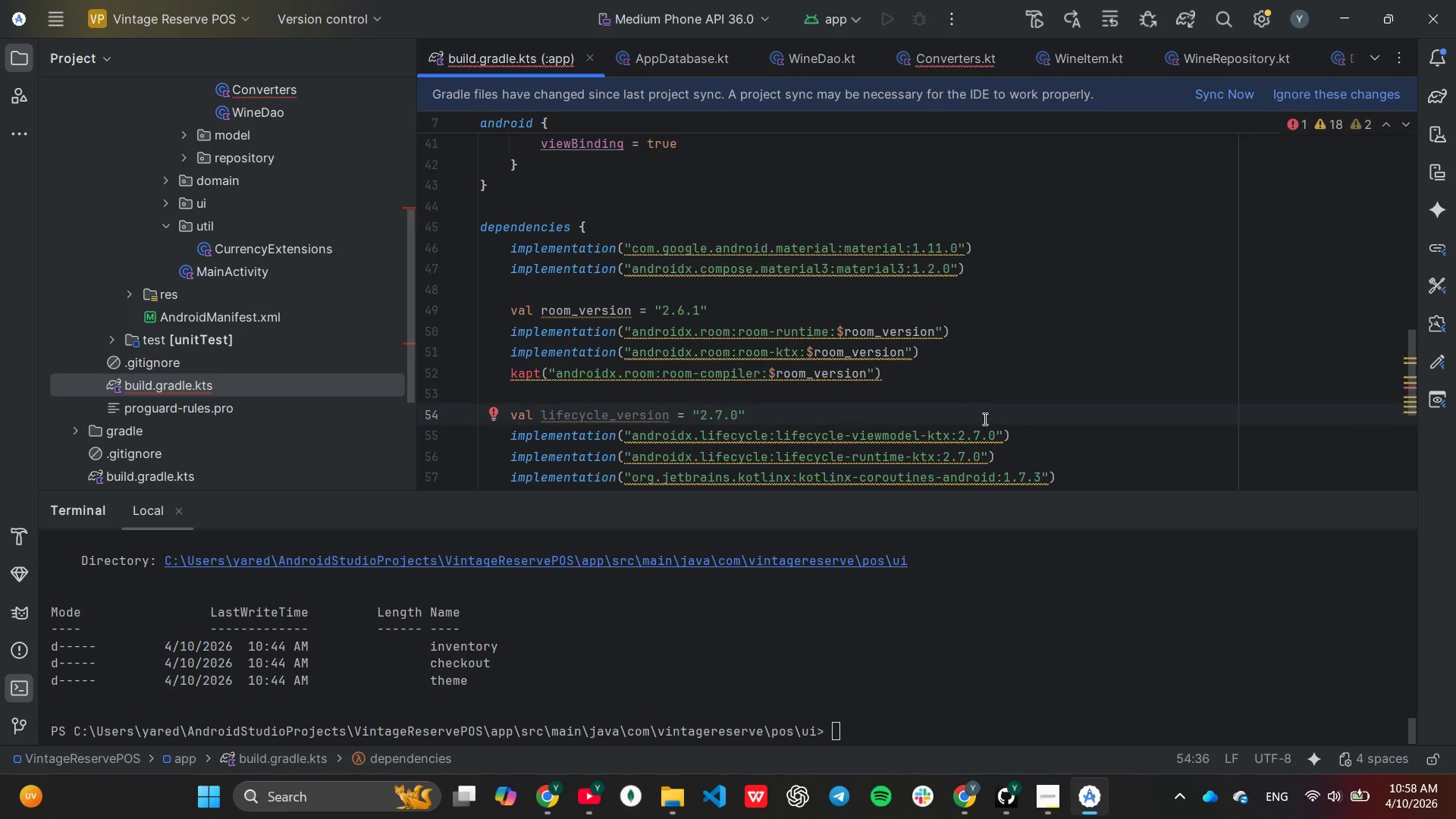 
left_click([994, 435])
 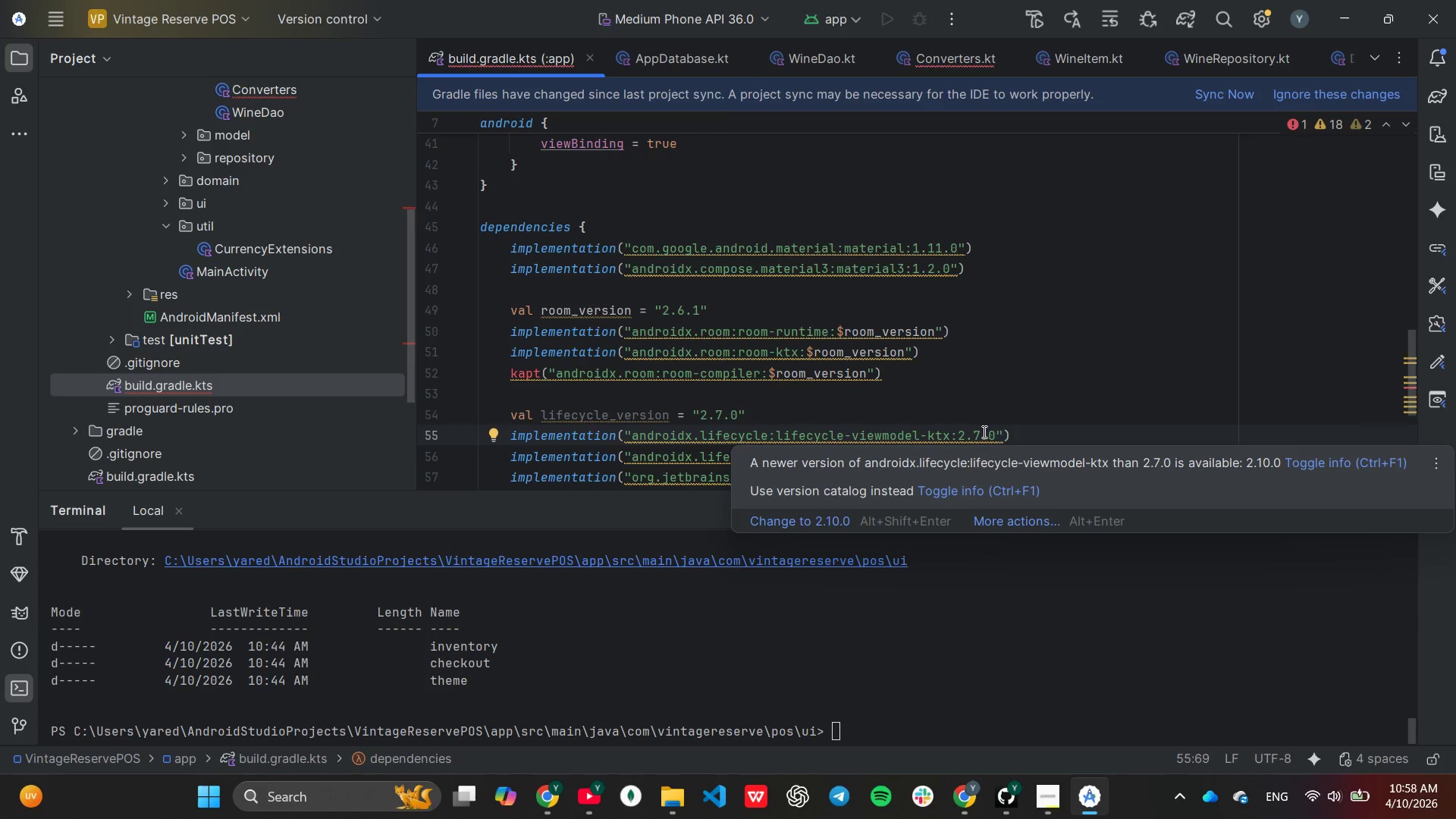 
key(Backspace)
 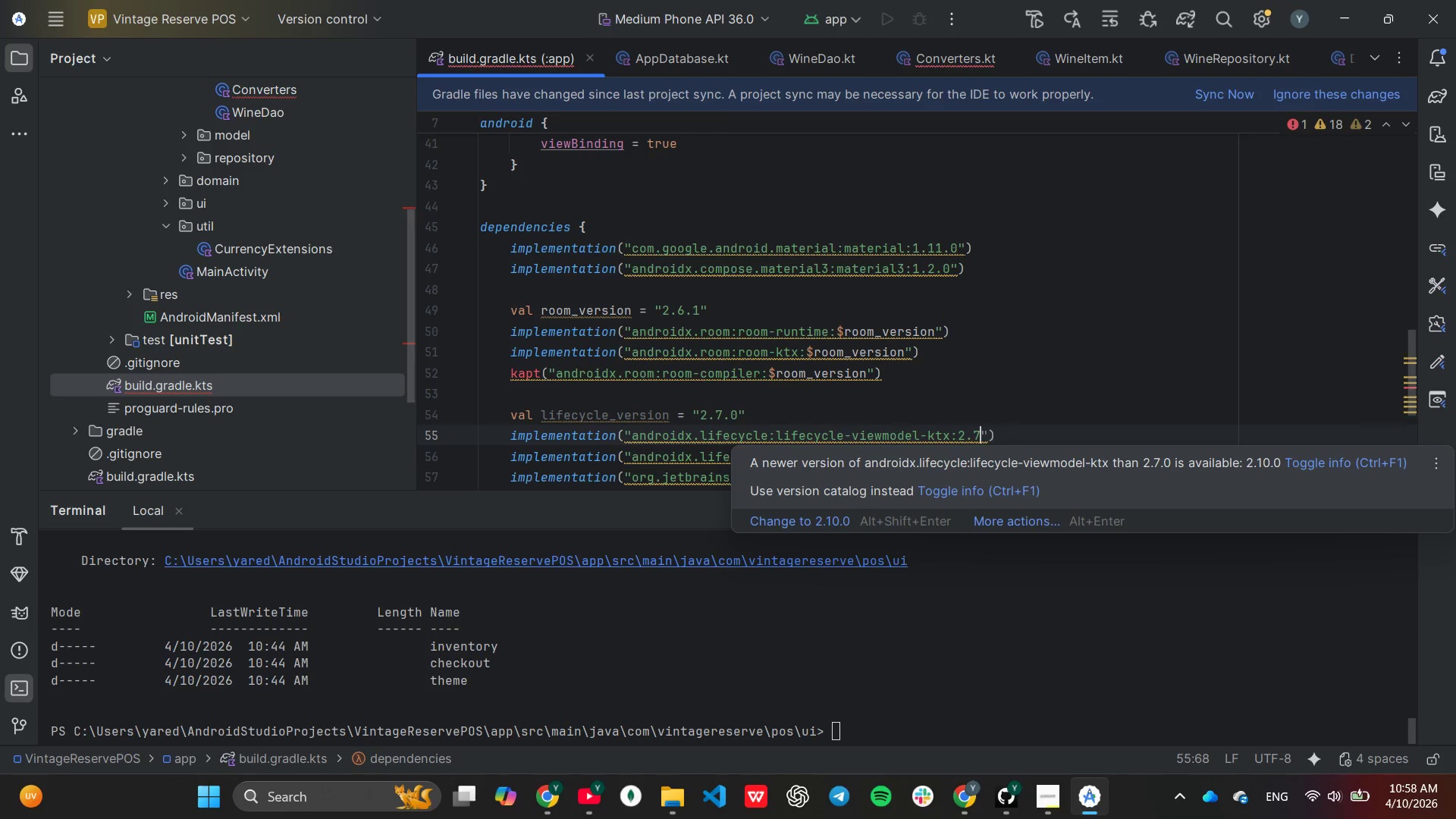 
key(Backspace)
 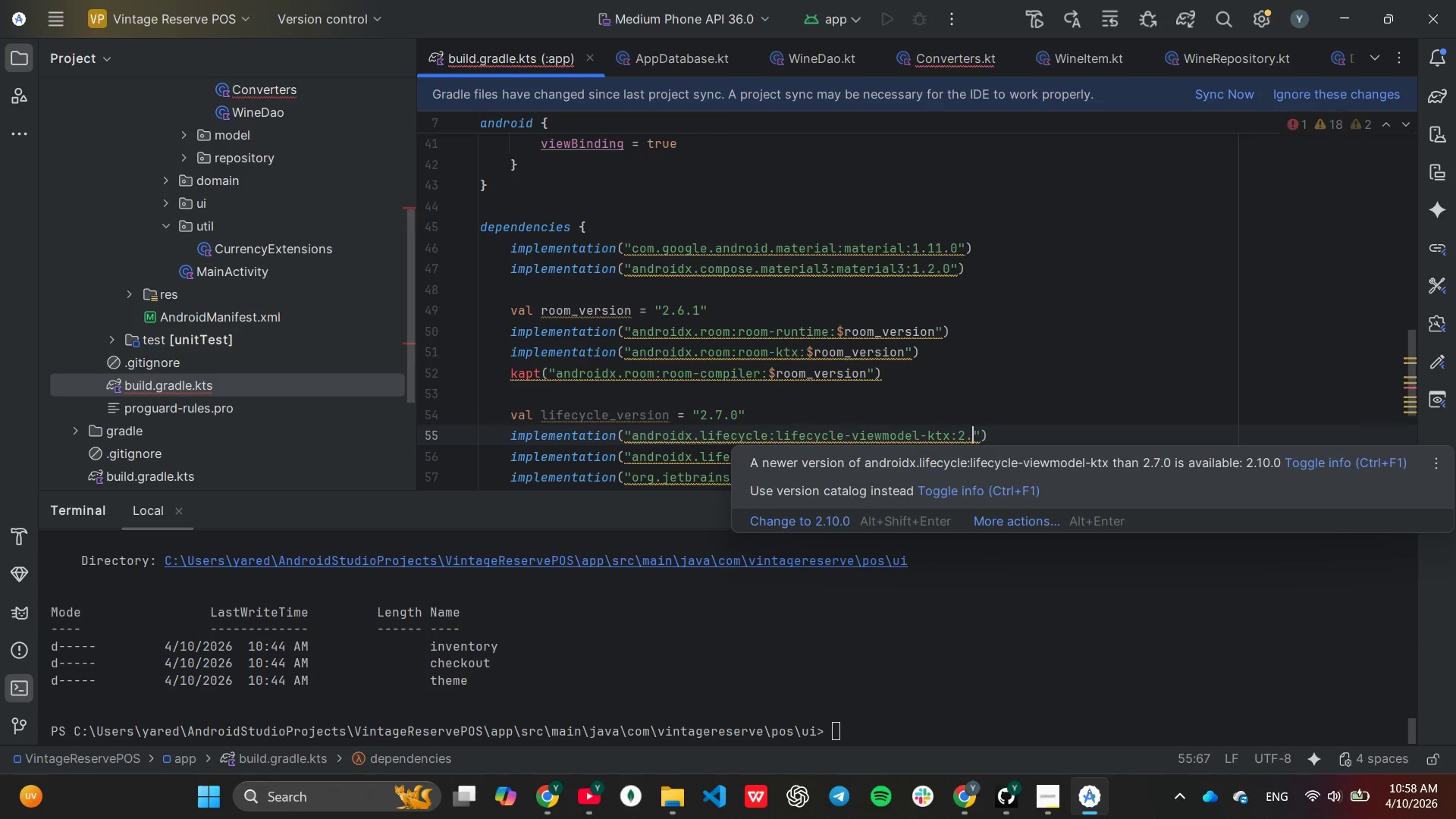 
key(Backspace)
 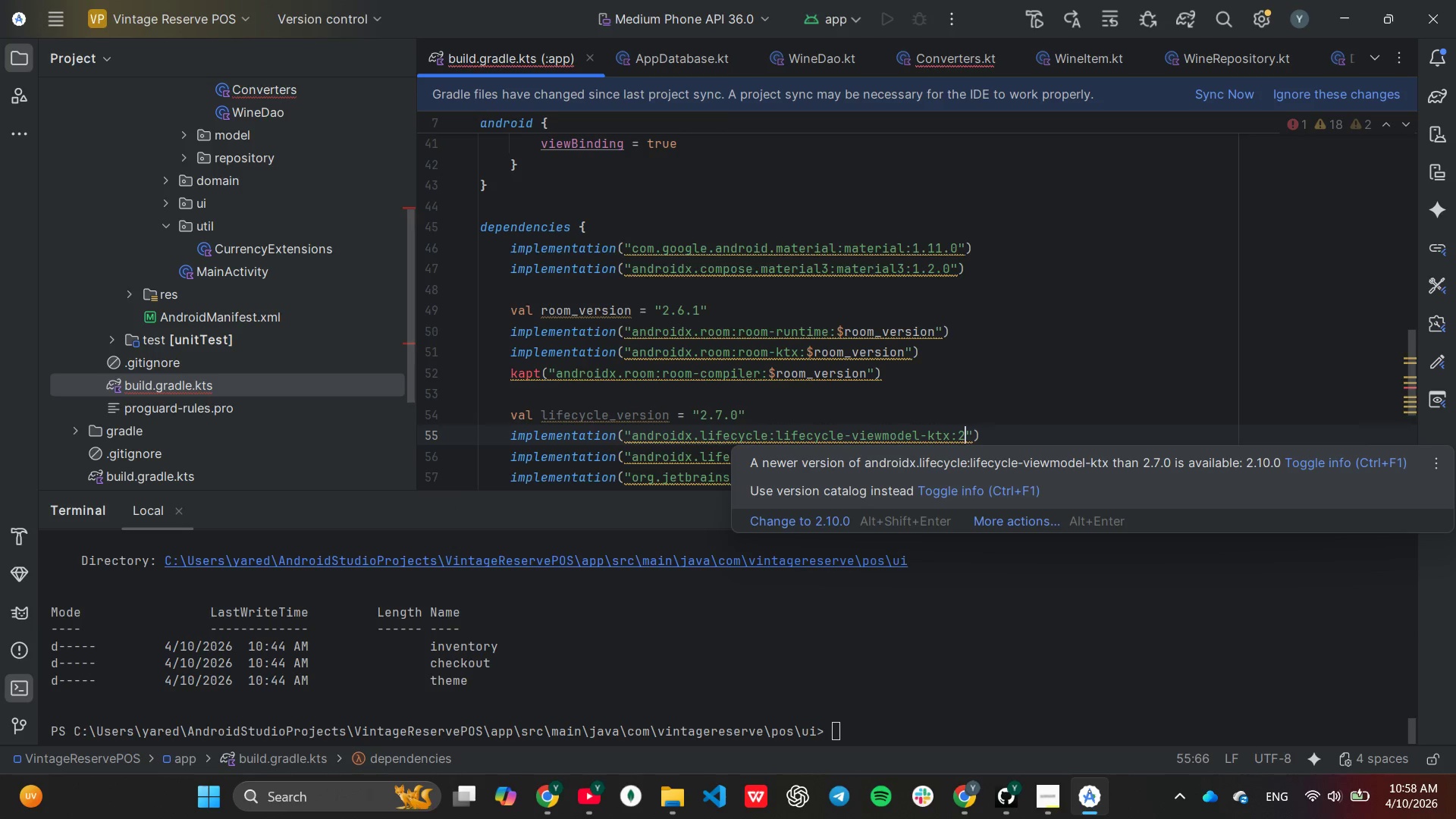 
key(Backspace)
 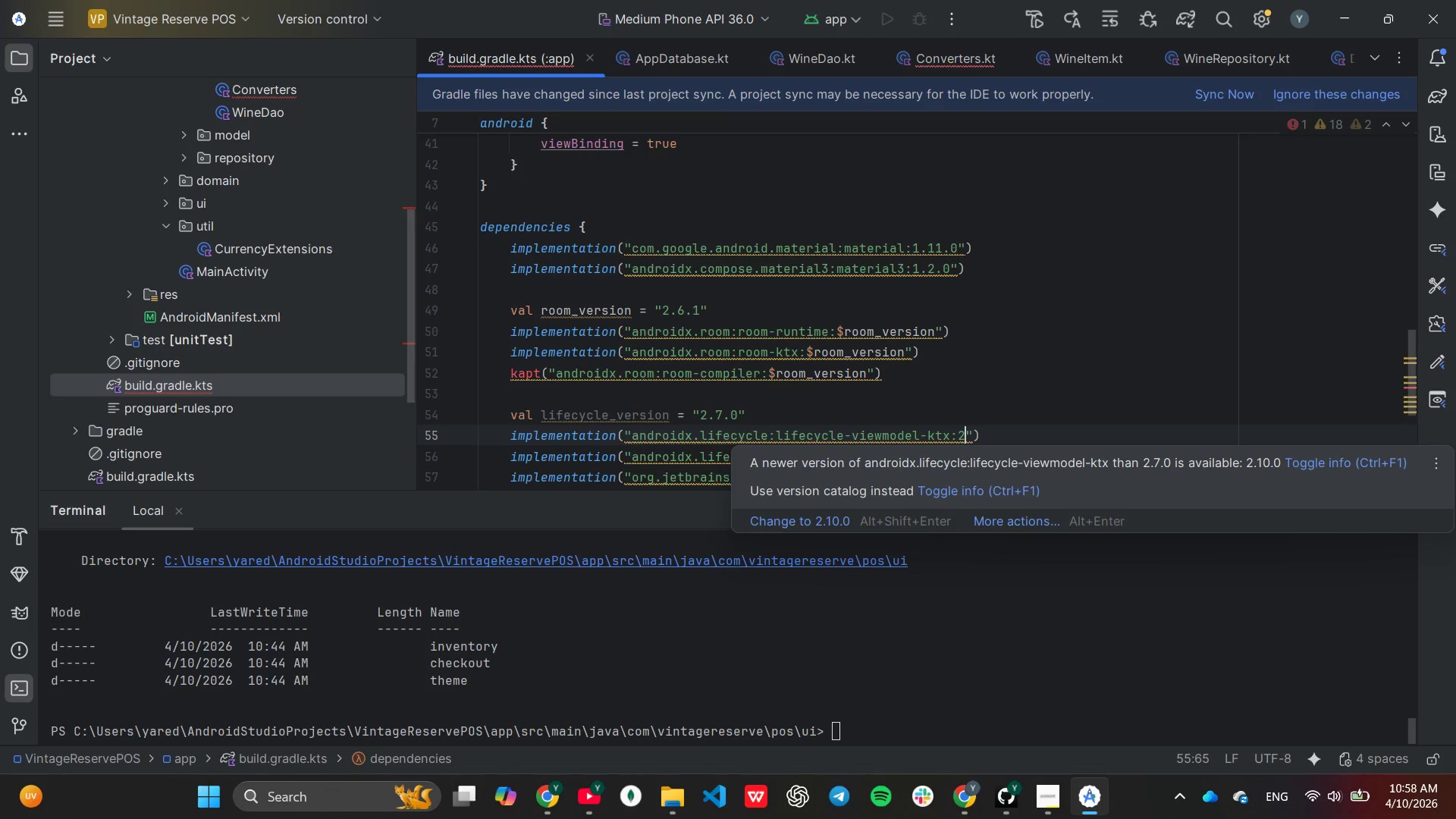 
key(Backspace)
 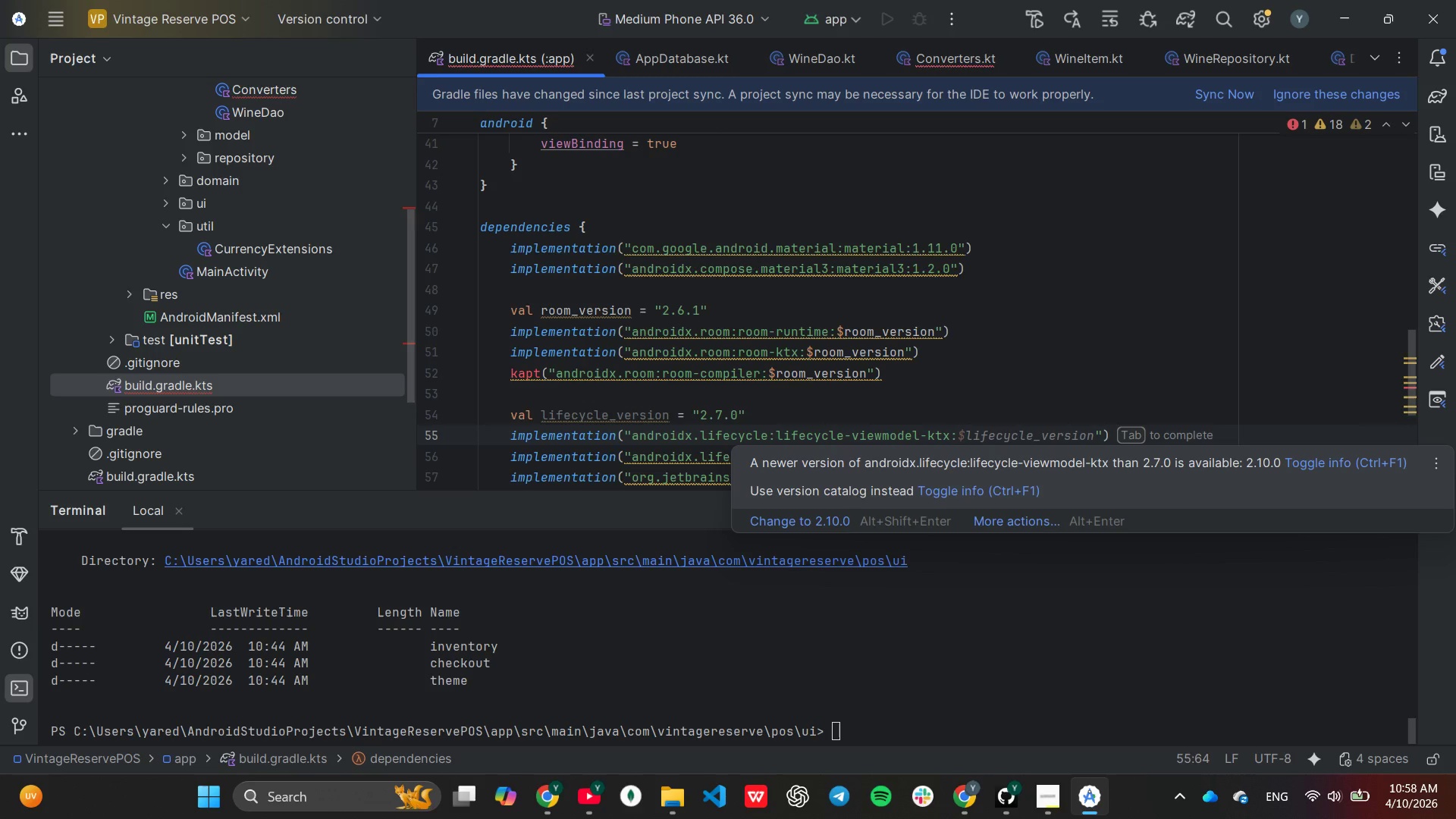 
key(Tab)
 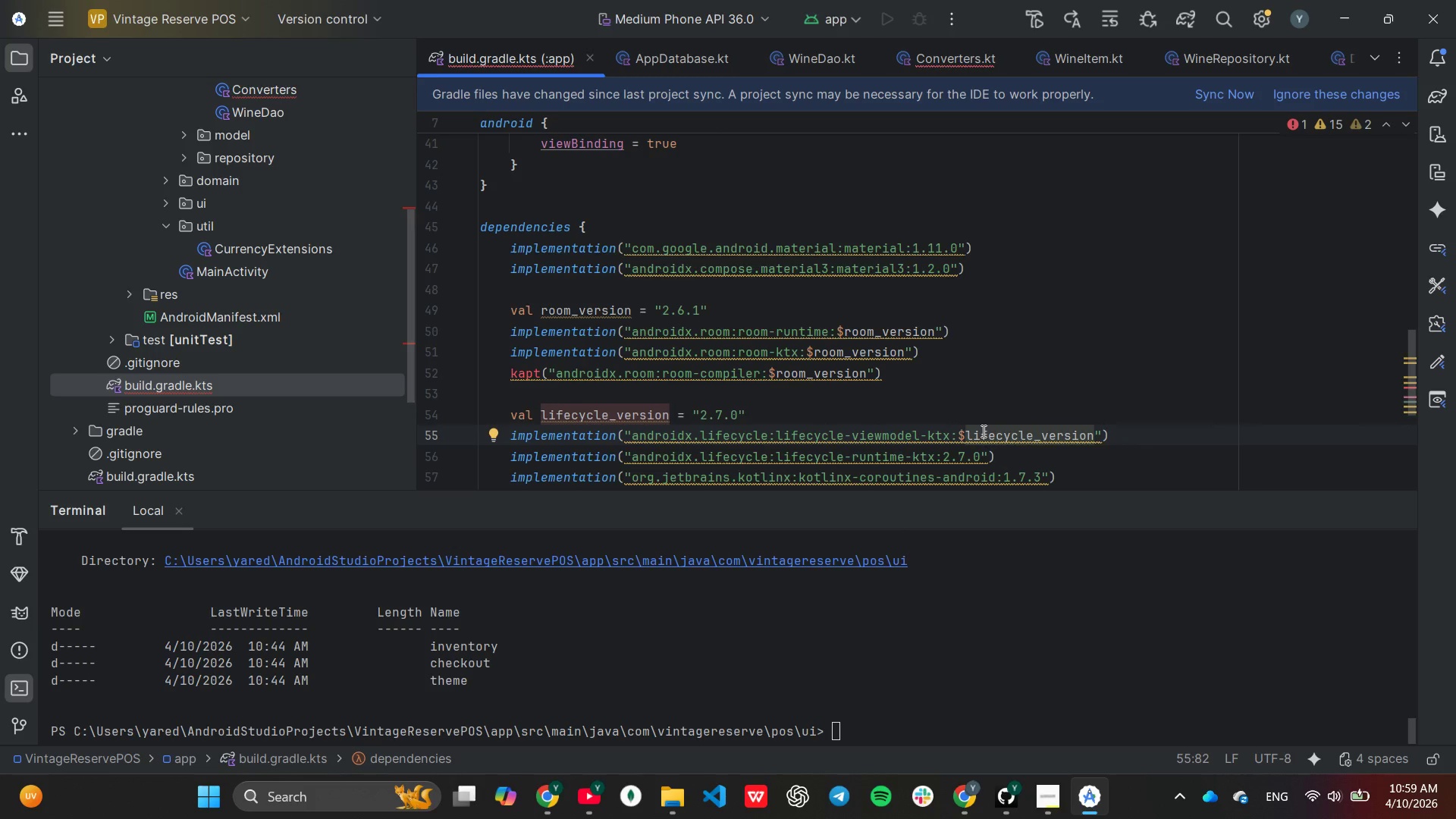 
key(ArrowDown)
 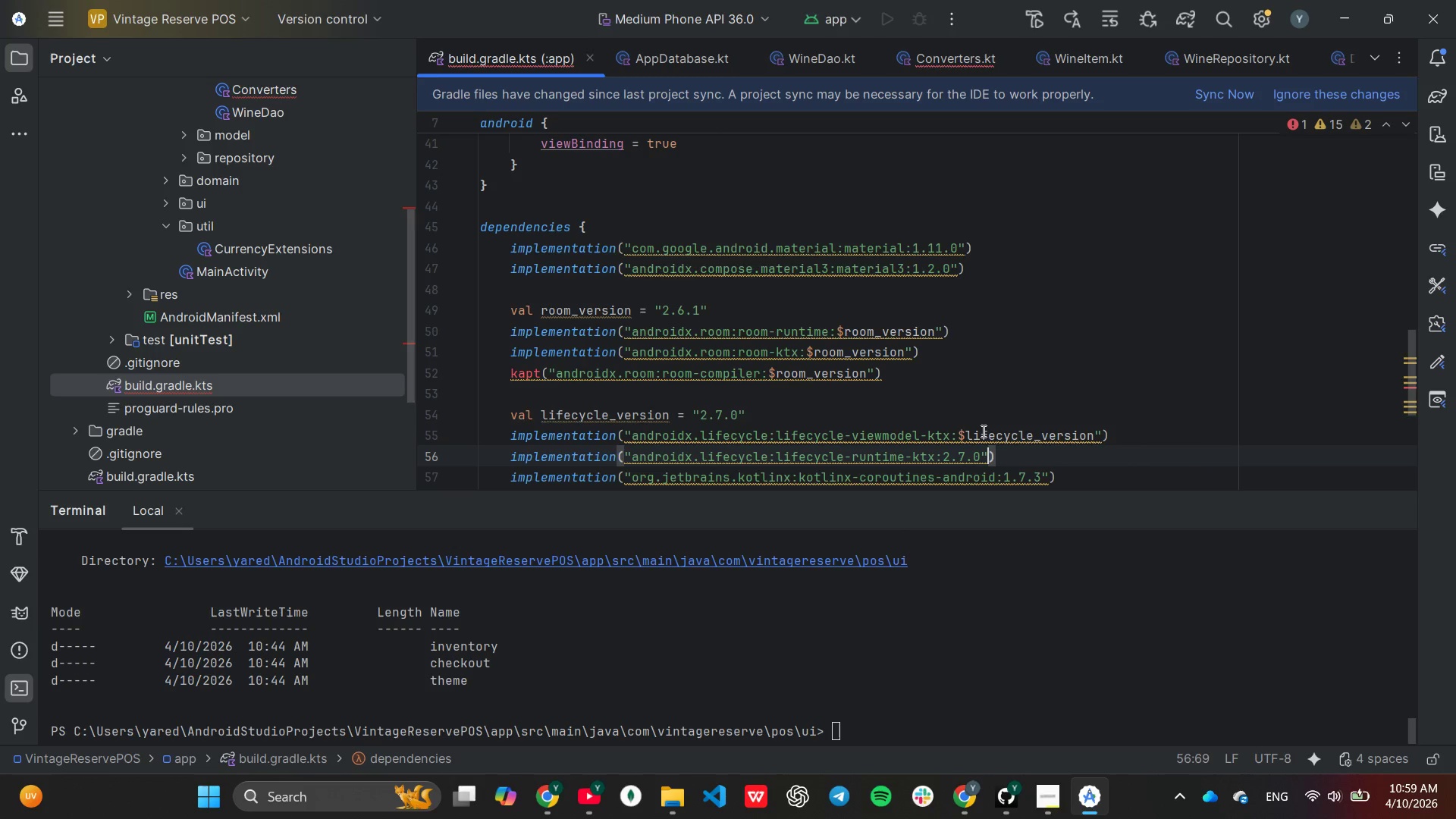 
key(ArrowLeft)
 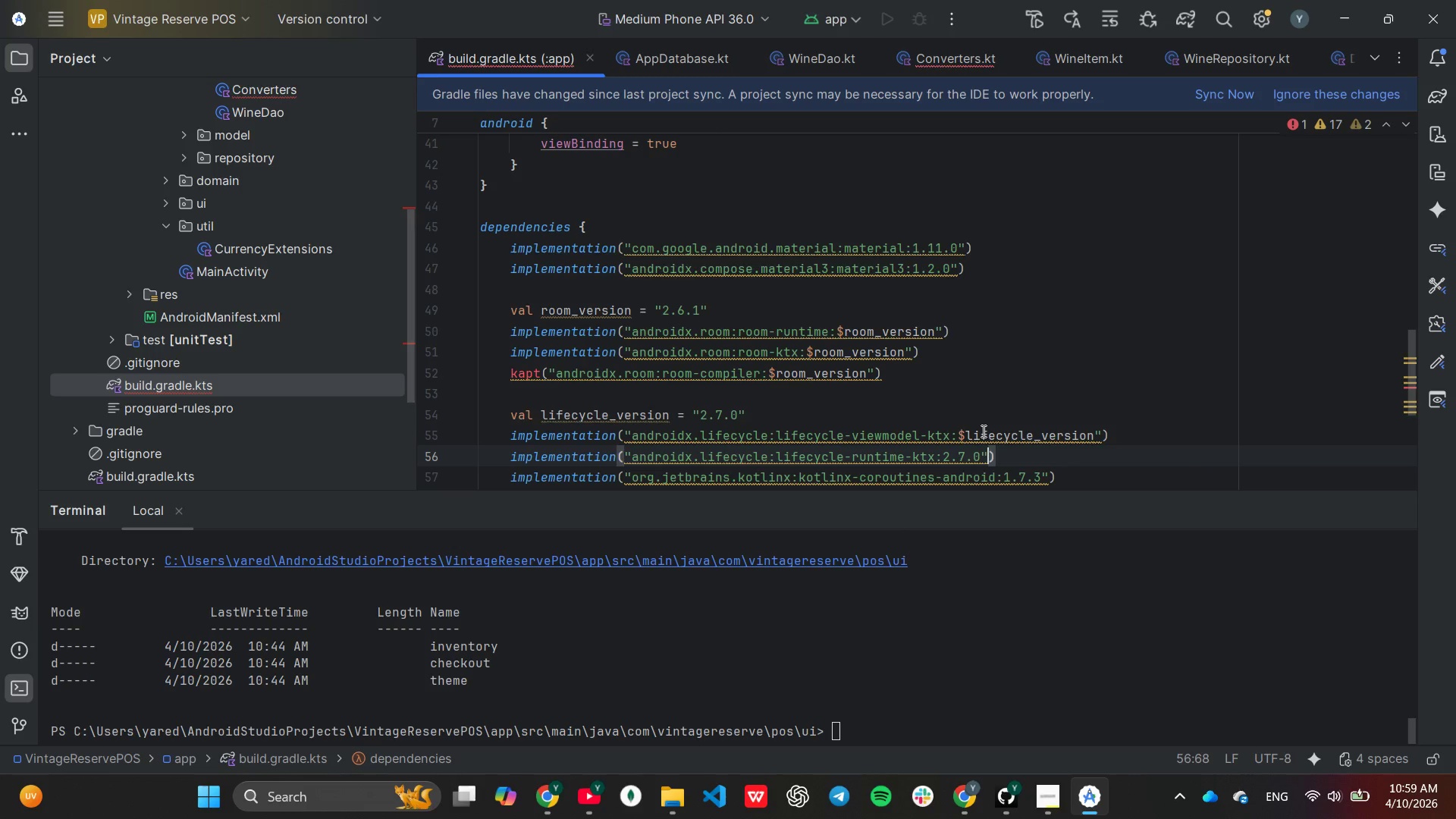 
key(ArrowLeft)
 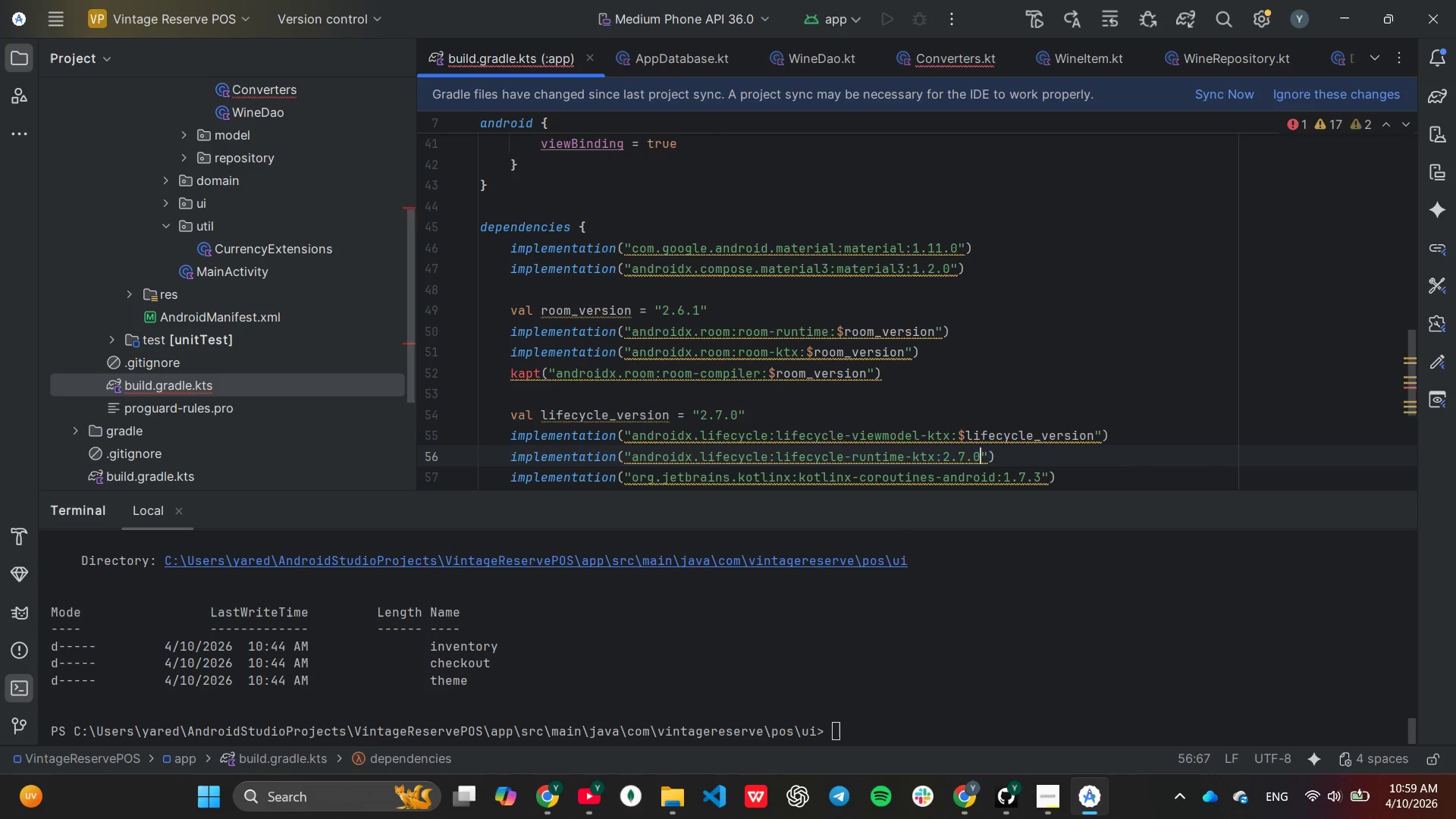 
key(Backspace)
 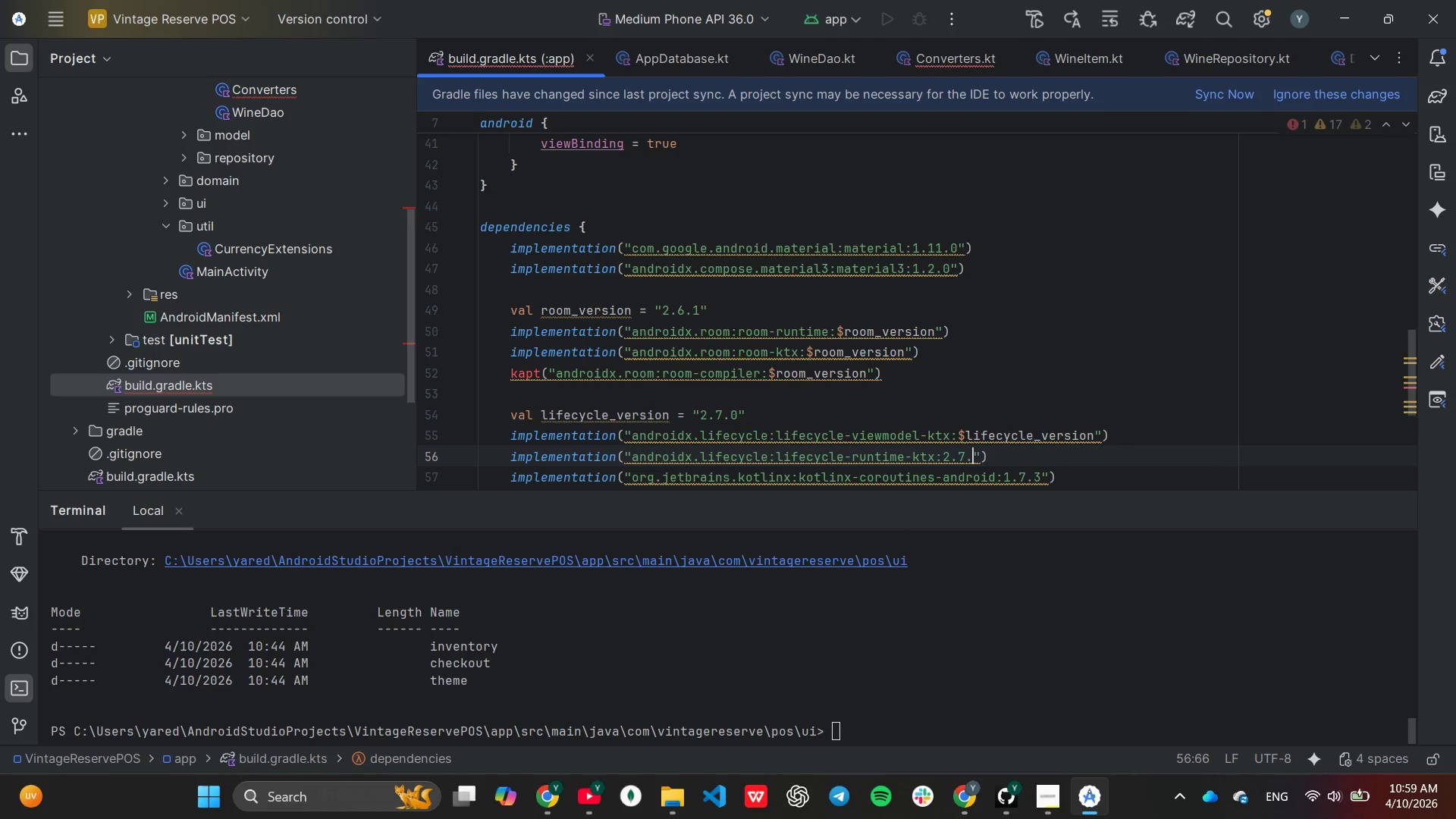 
key(Backspace)
 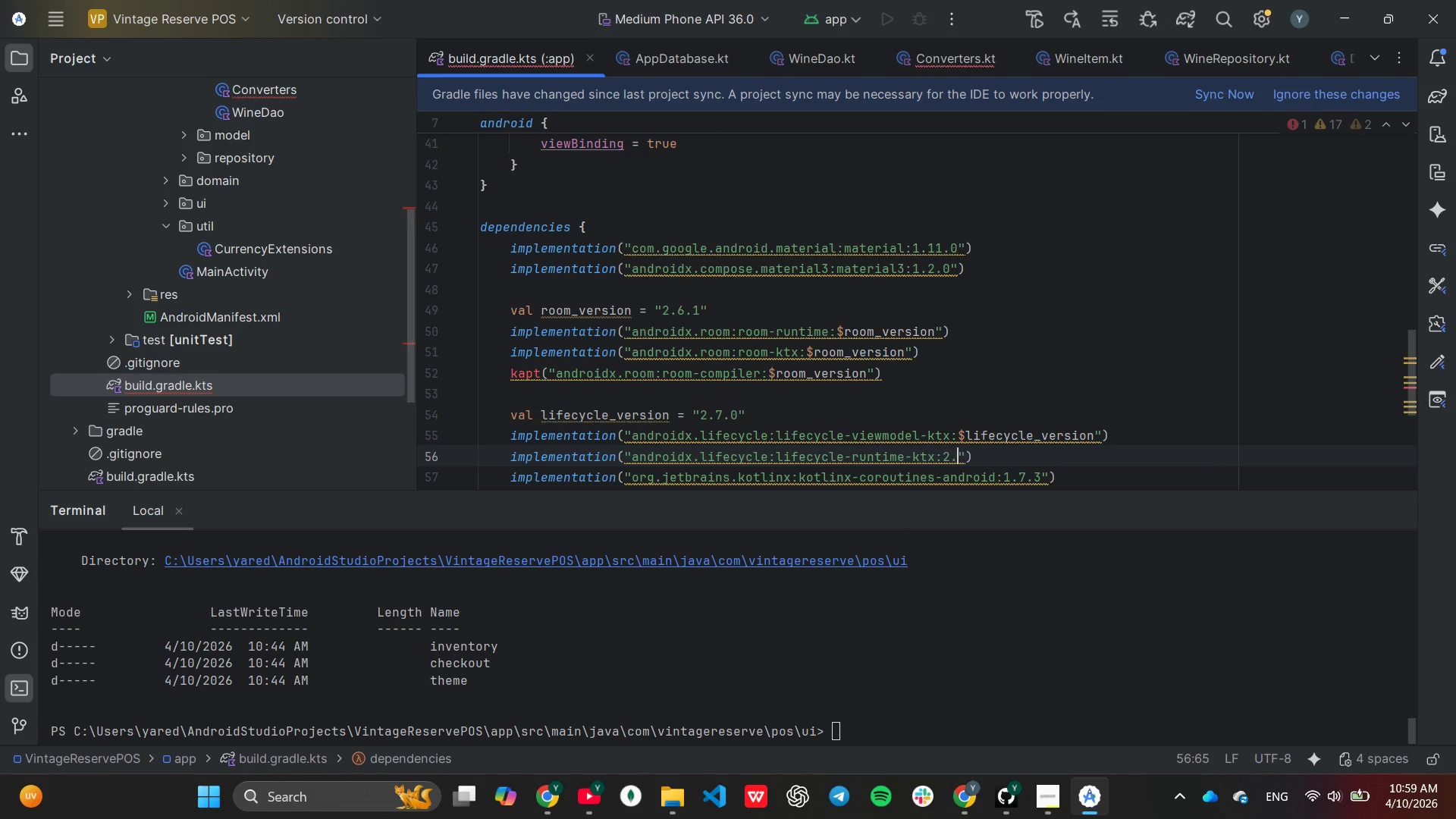 
key(Backspace)
 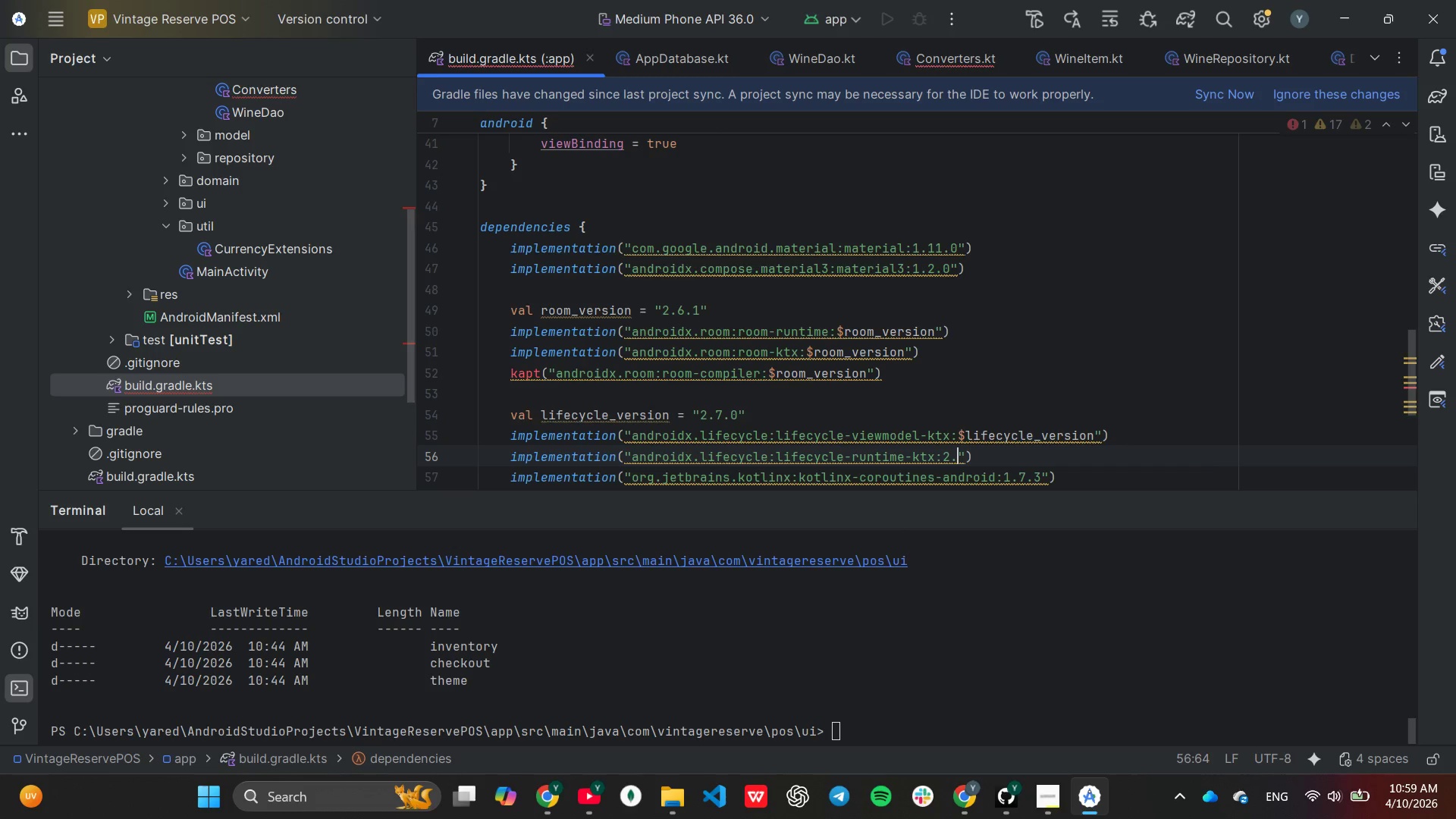 
key(Backspace)
 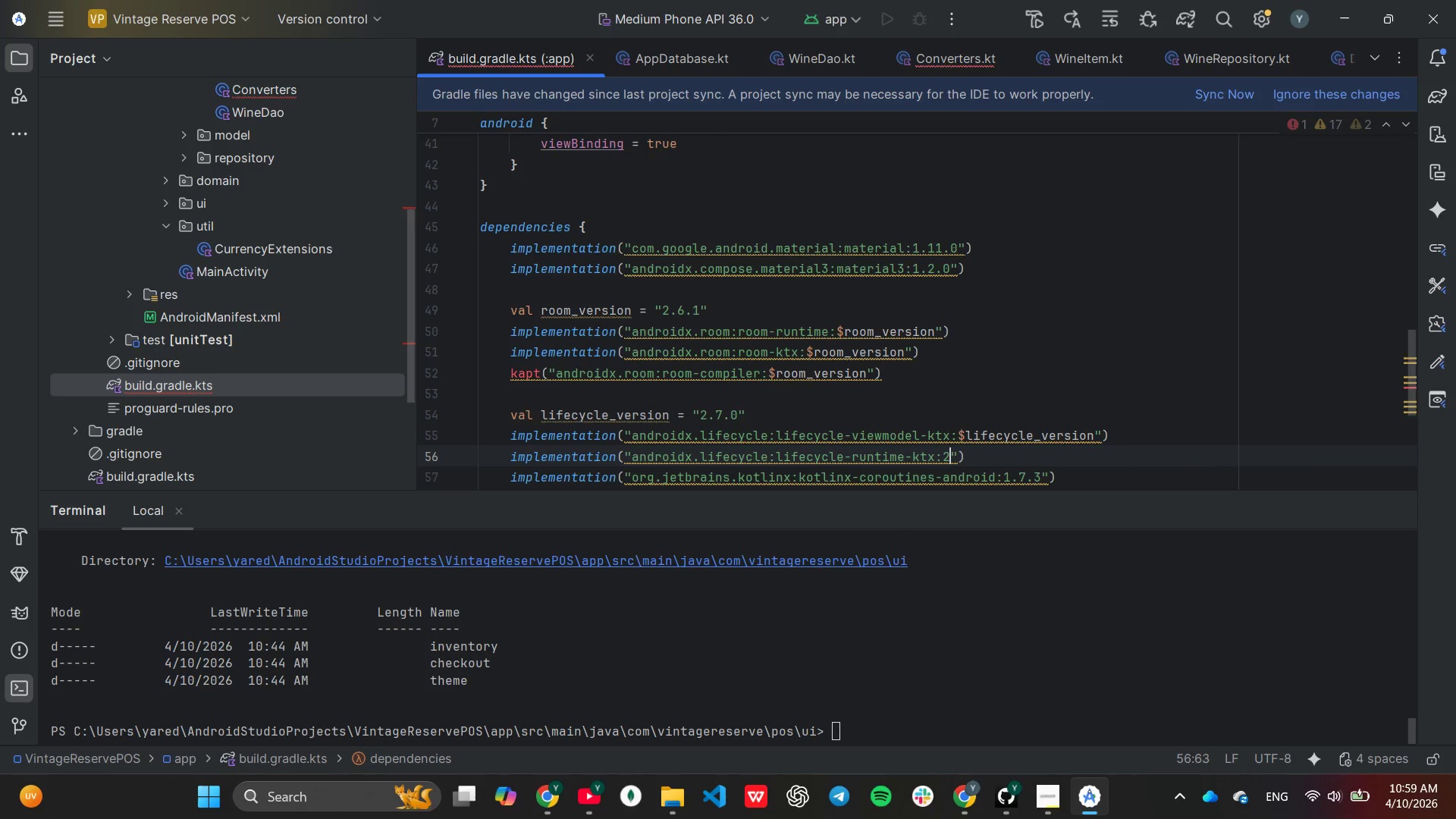 
key(Backspace)
 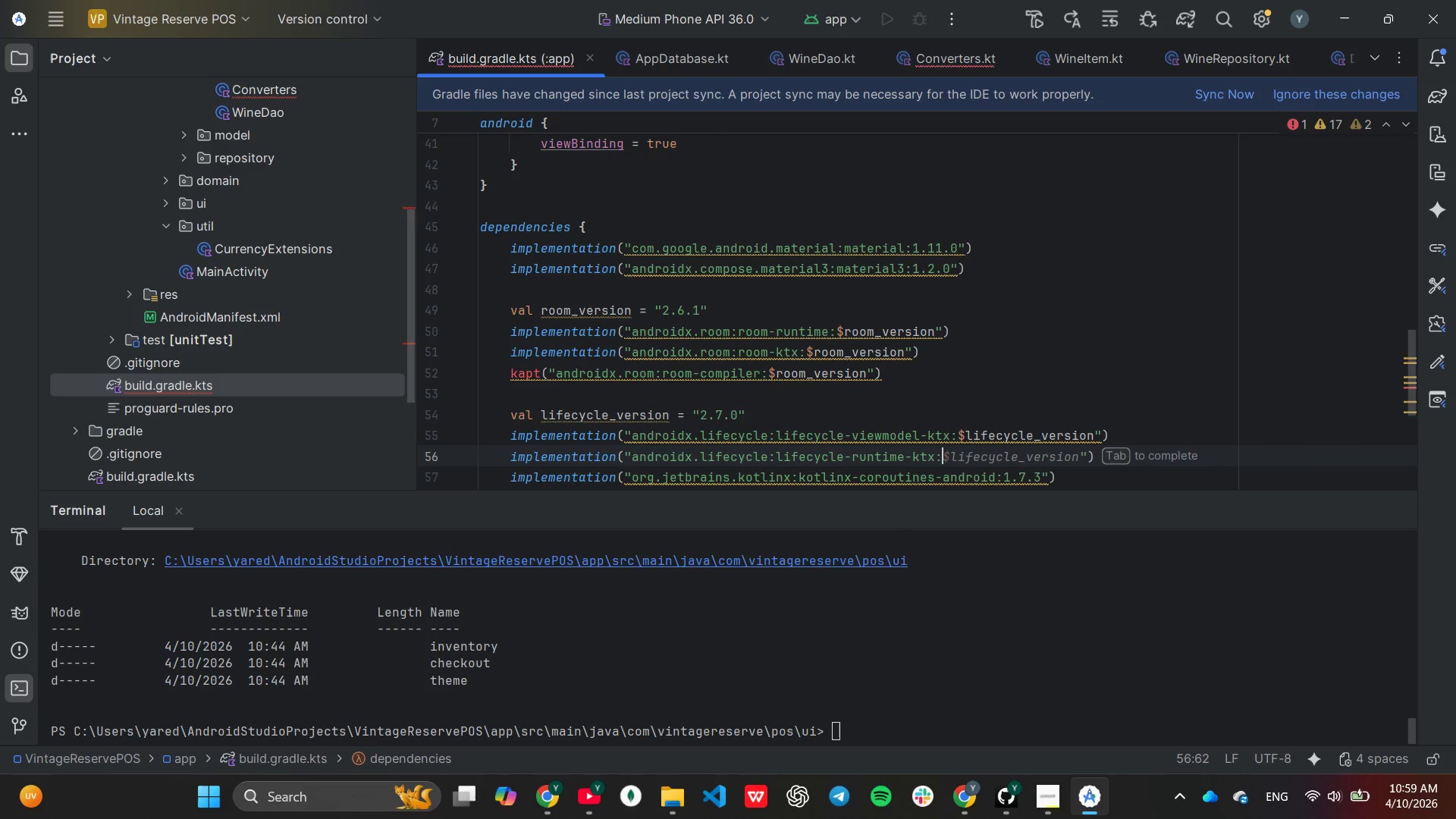 
key(Tab)
 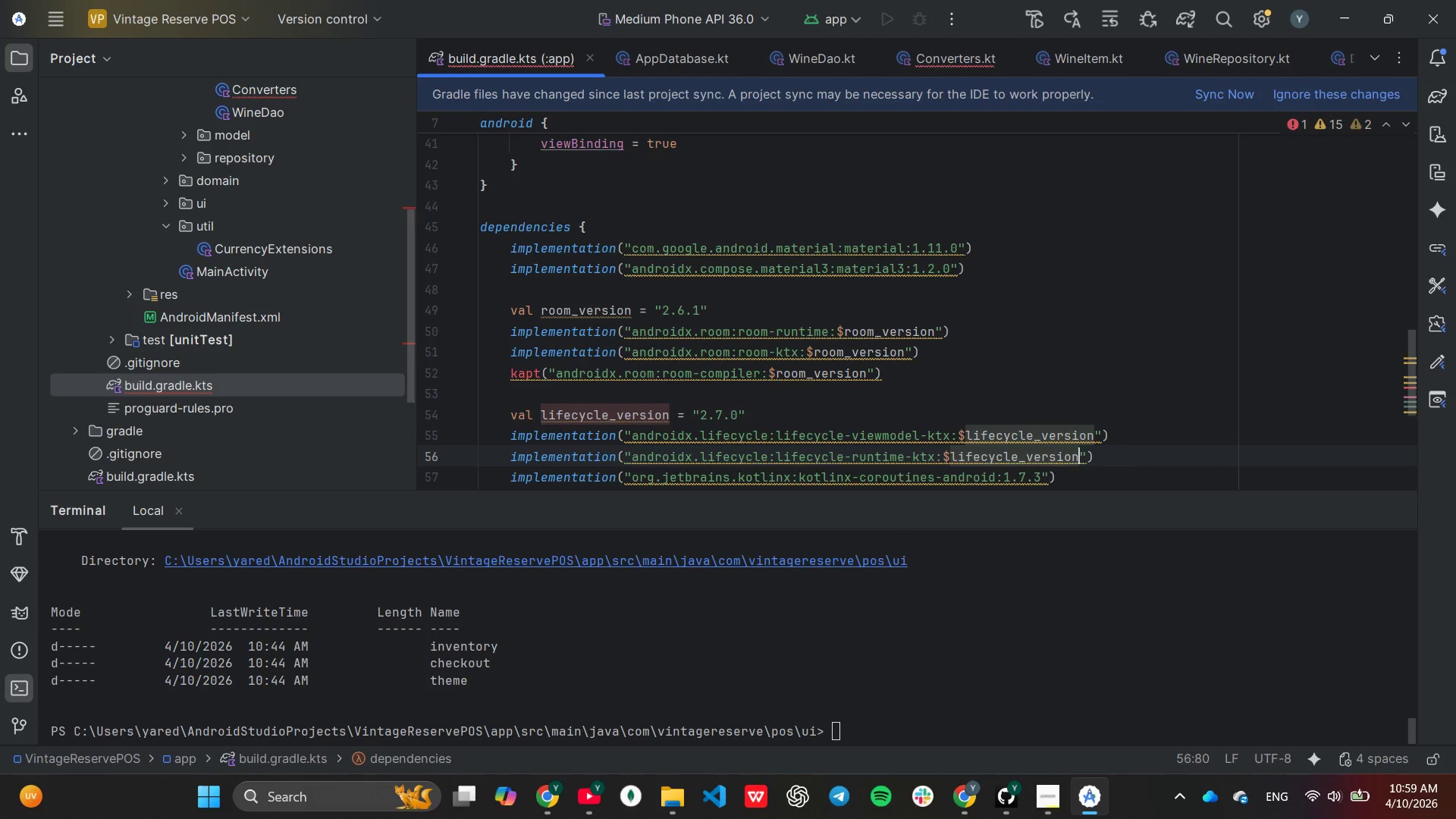 
key(ArrowDown)
 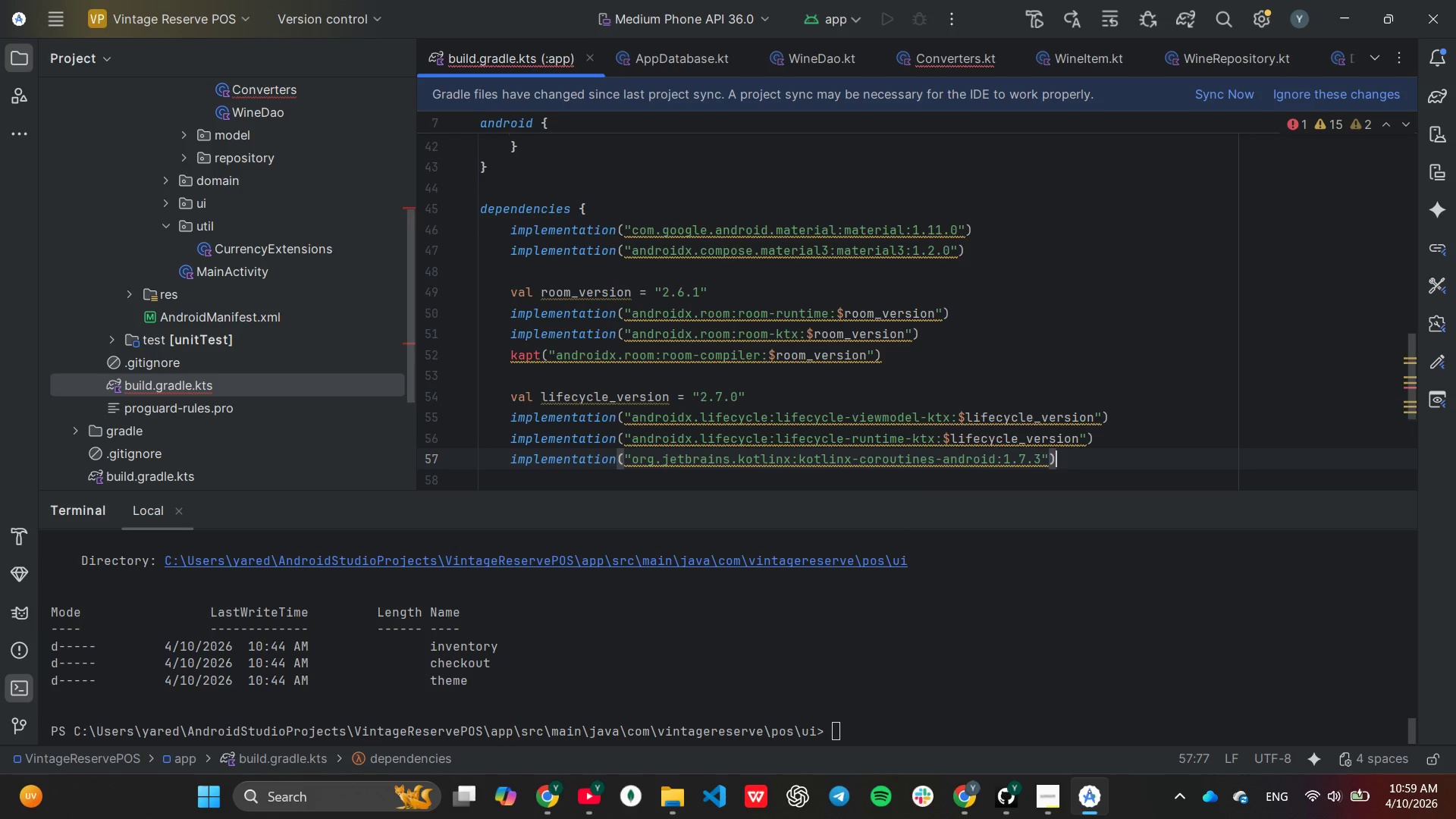 
key(ArrowLeft)
 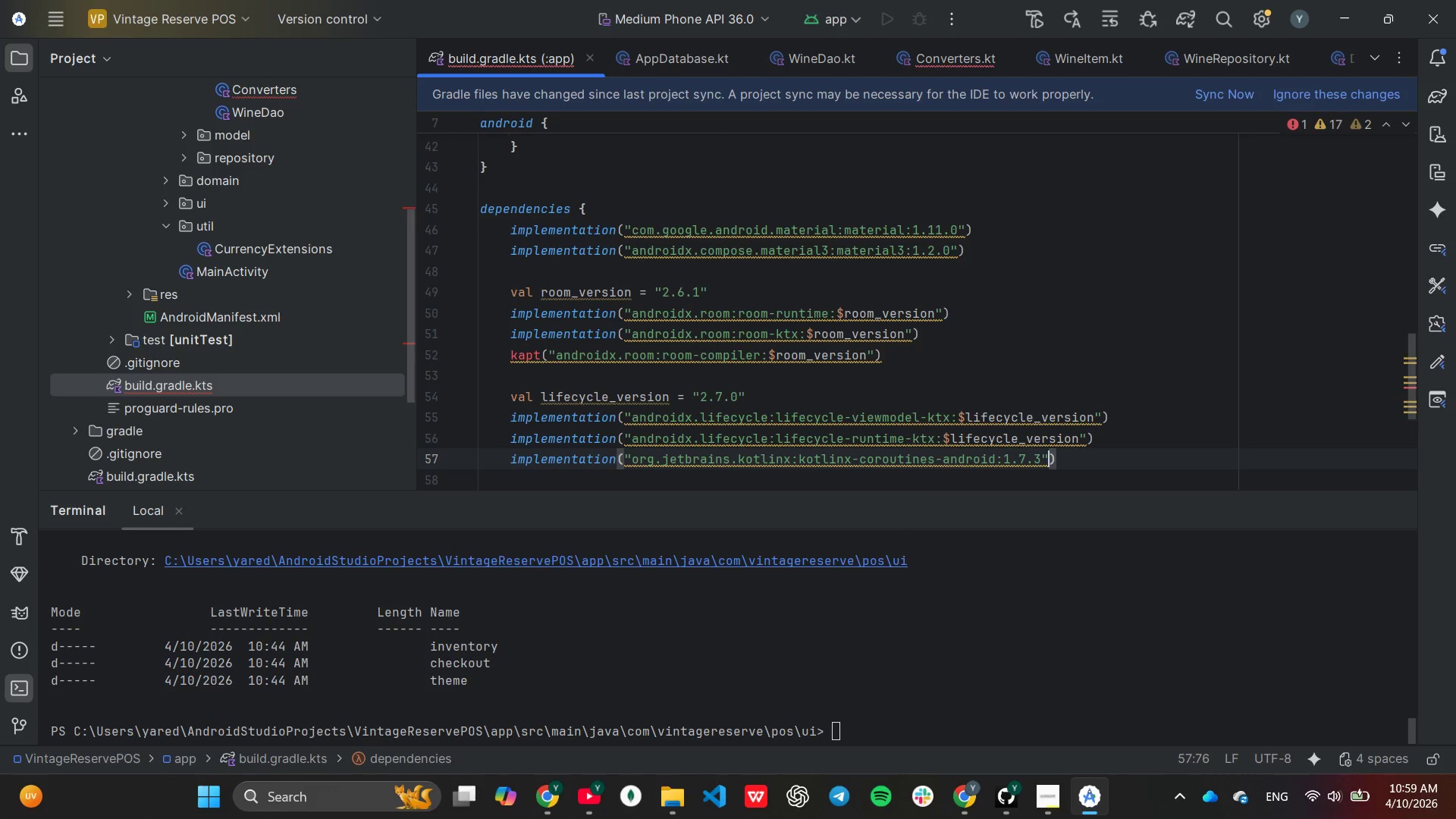 
key(ArrowLeft)
 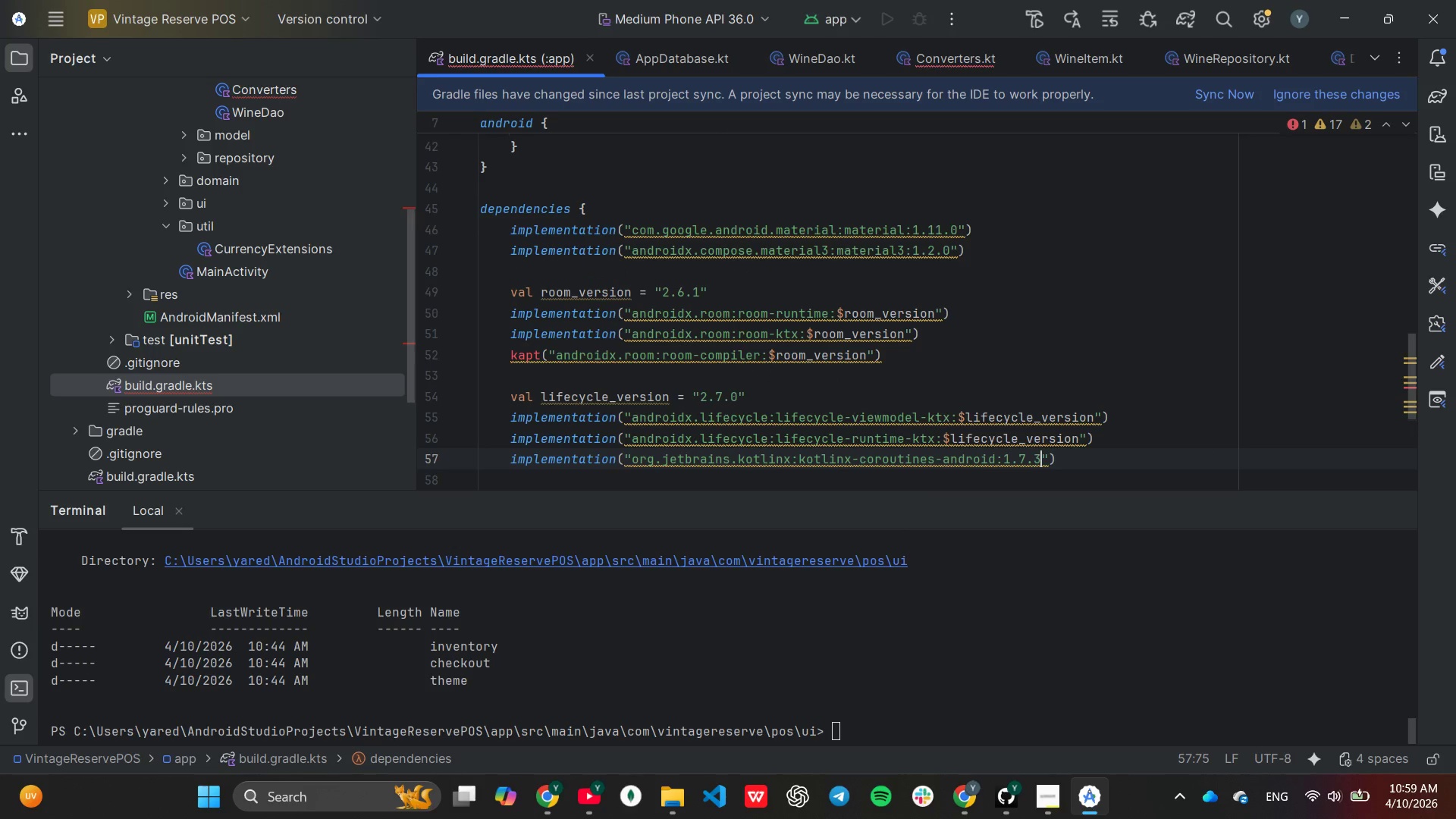 
key(Backspace)
 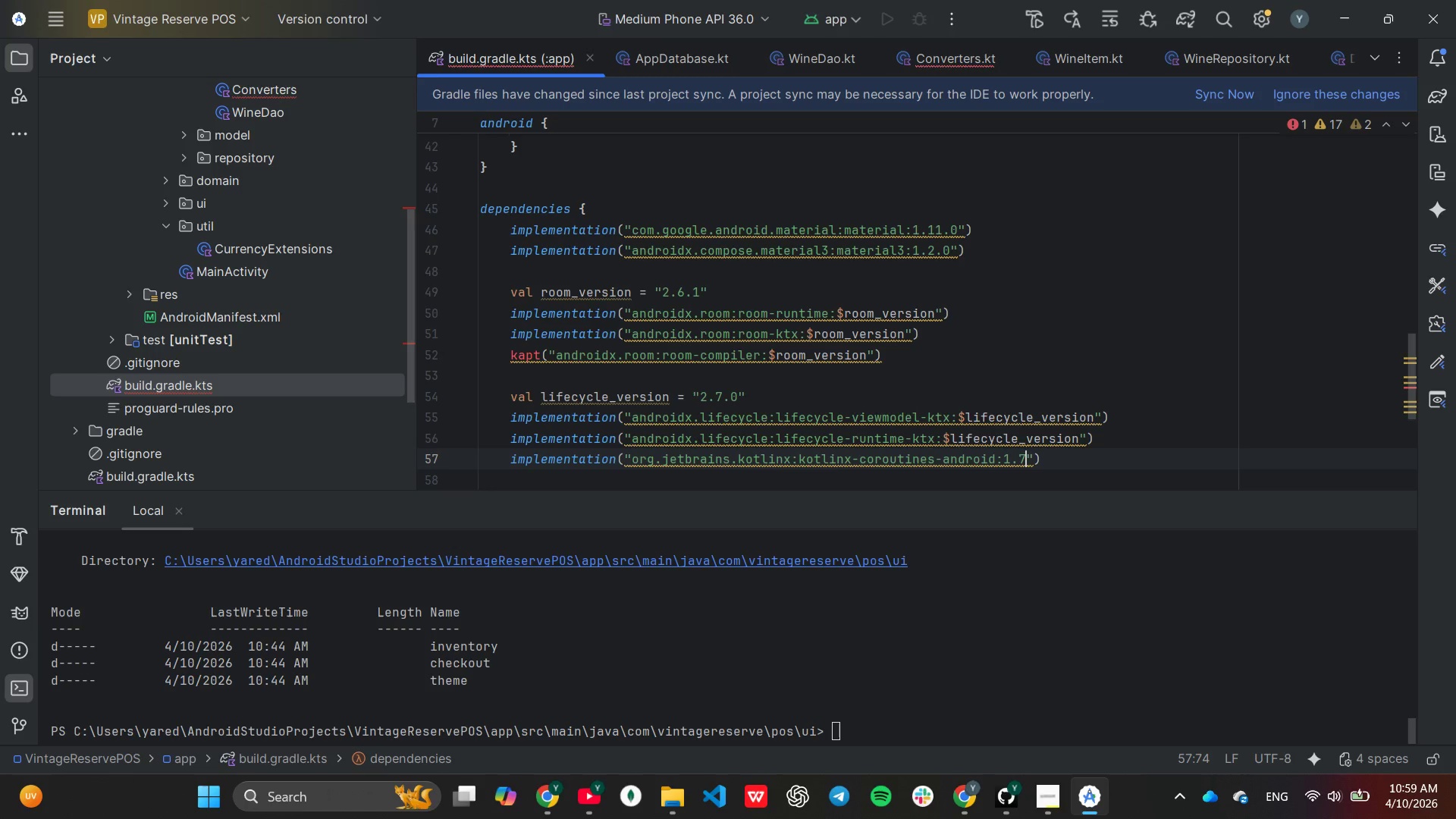 
key(Backspace)
 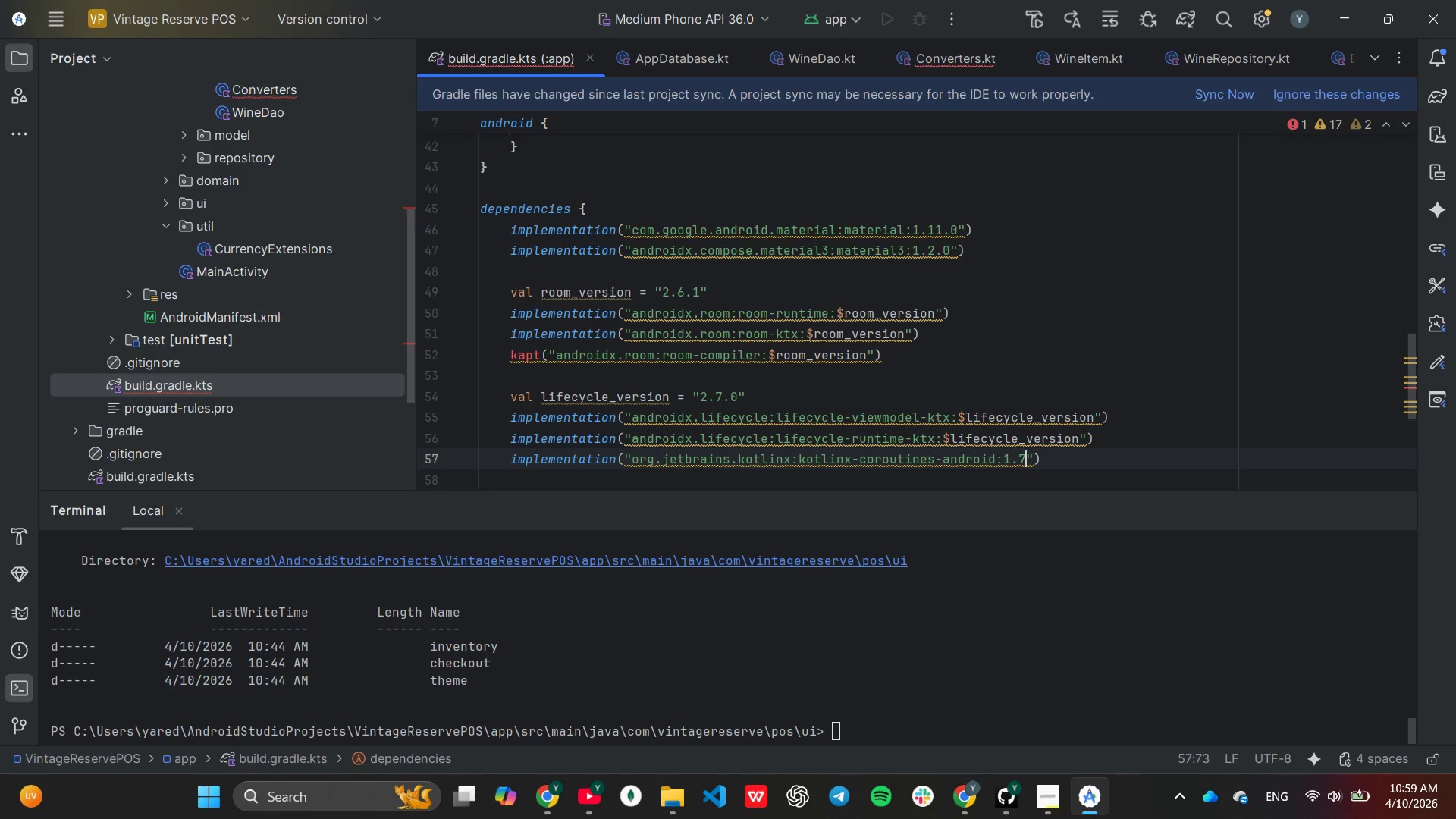 
key(Backspace)
 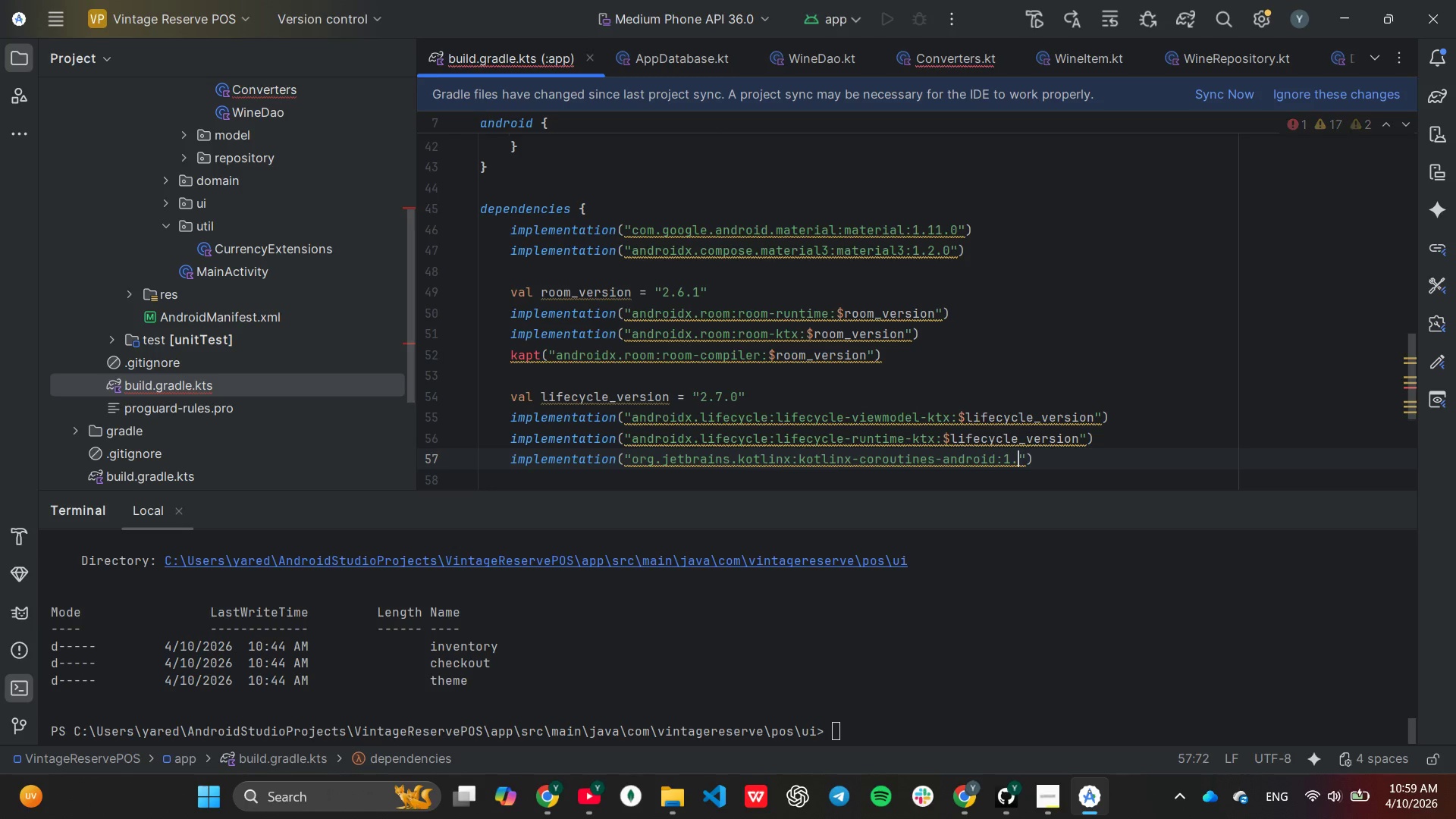 
key(Backspace)
 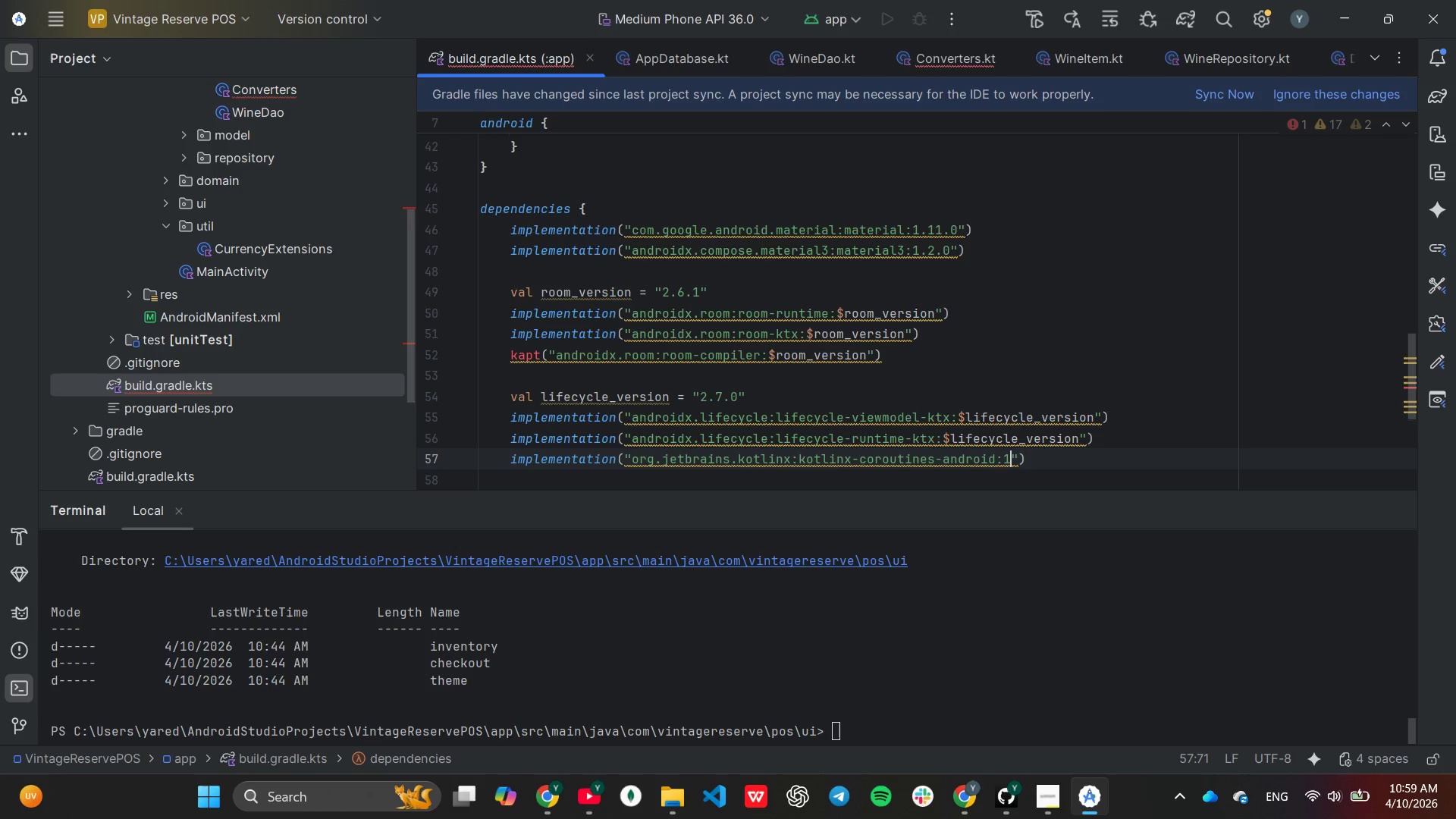 
key(Backspace)
 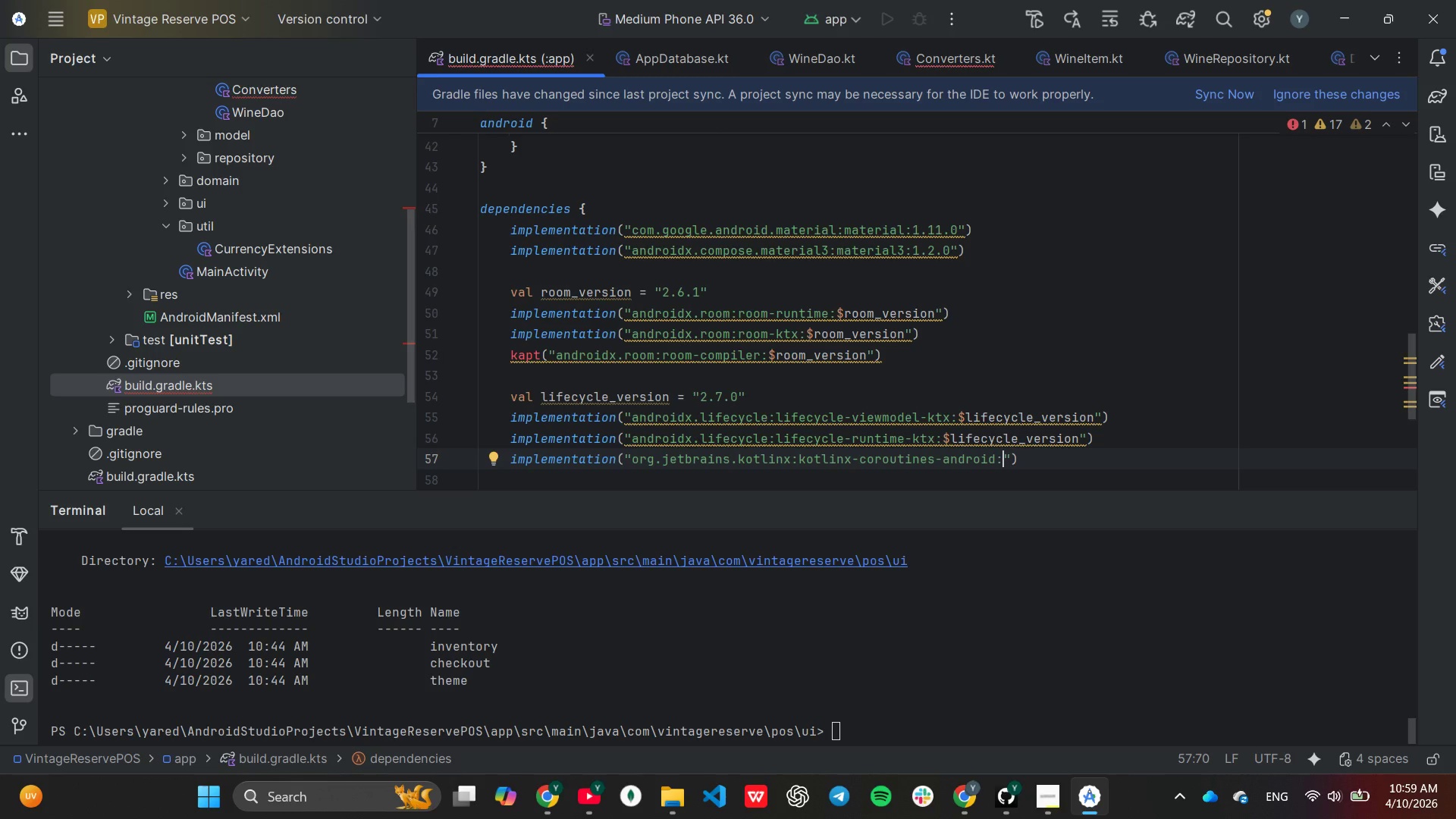 
wait(6.31)
 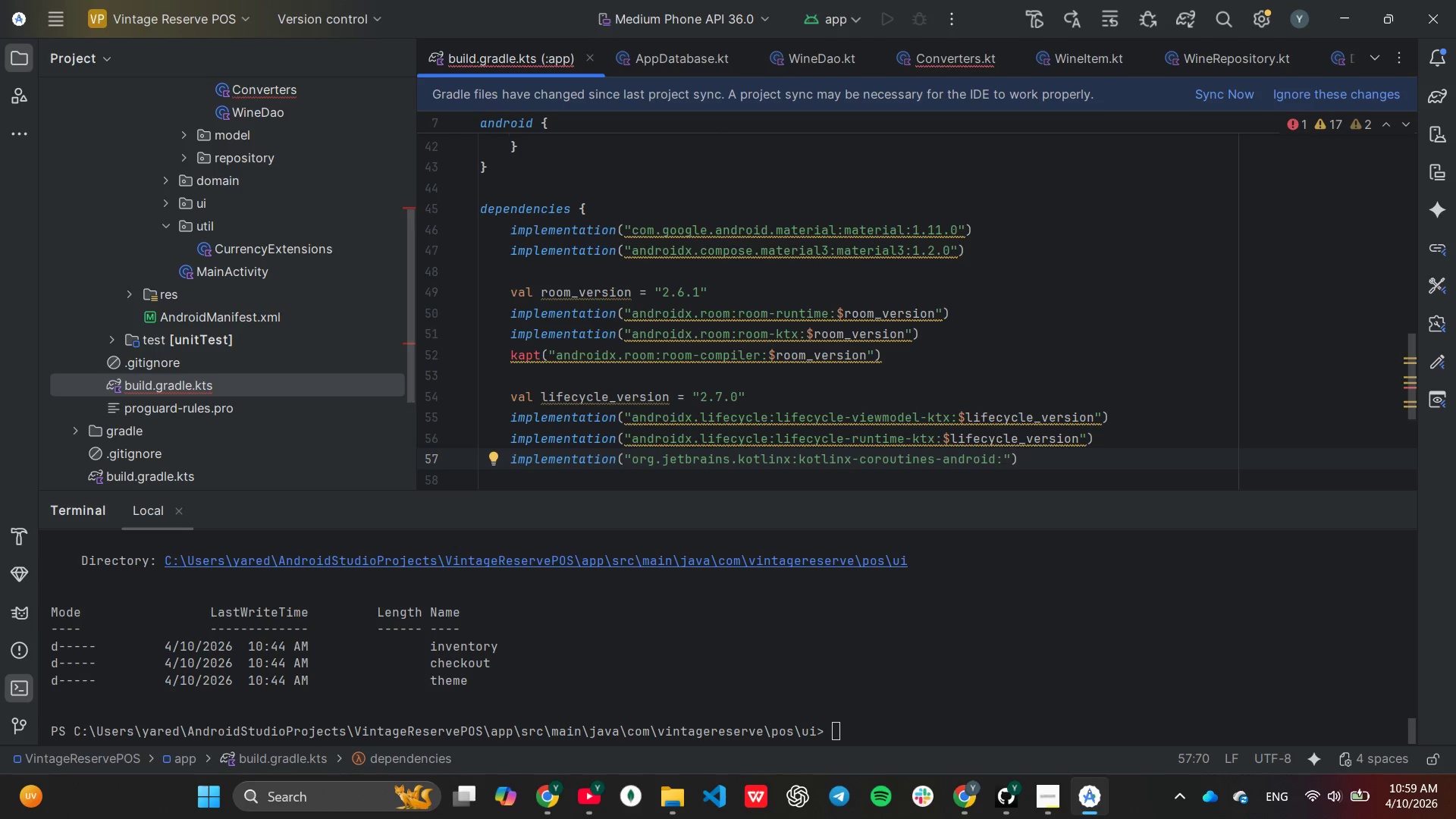 
type($li)
key(Tab)
 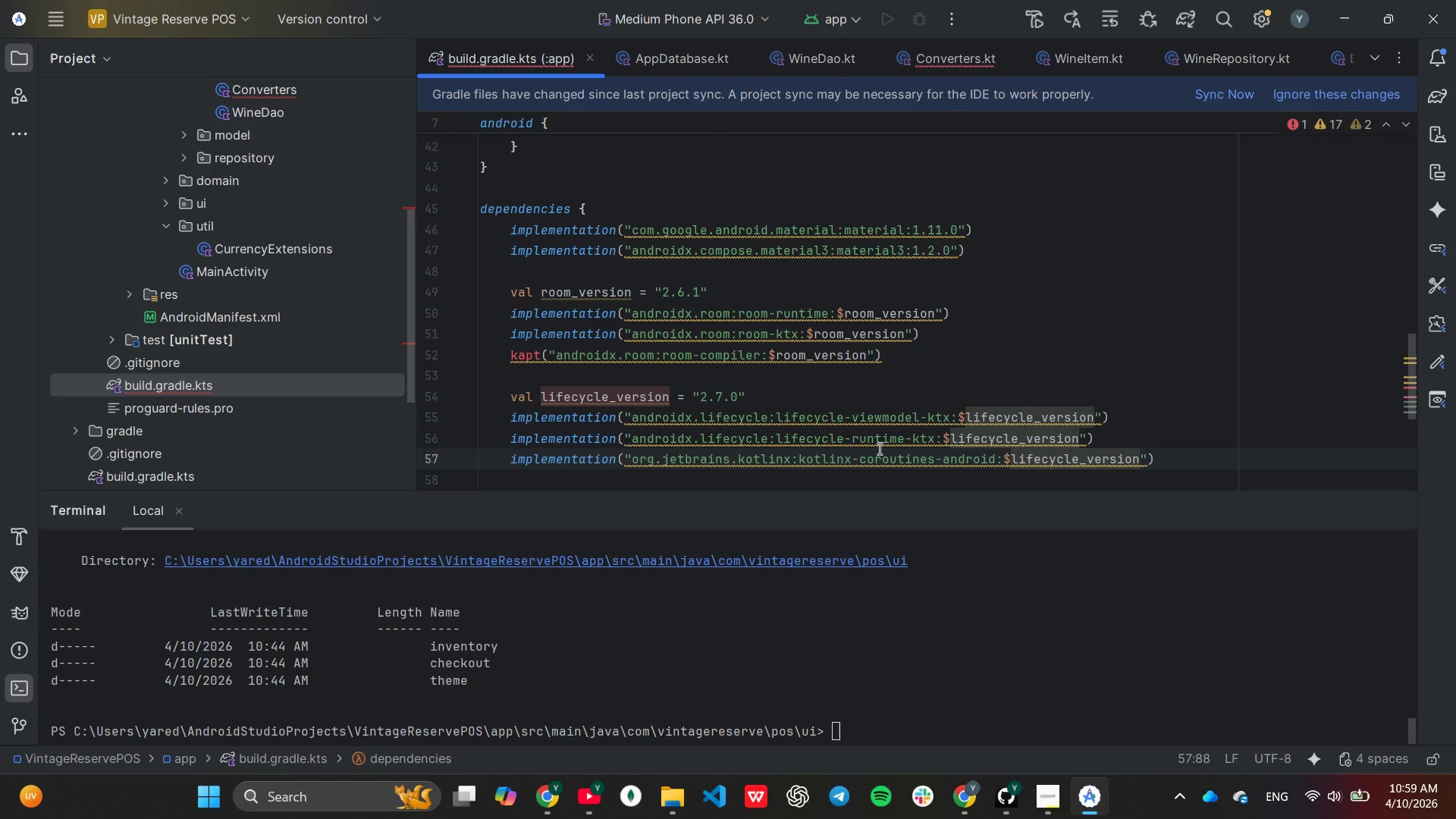 
scroll: coordinate [839, 386], scroll_direction: down, amount: 1.0
 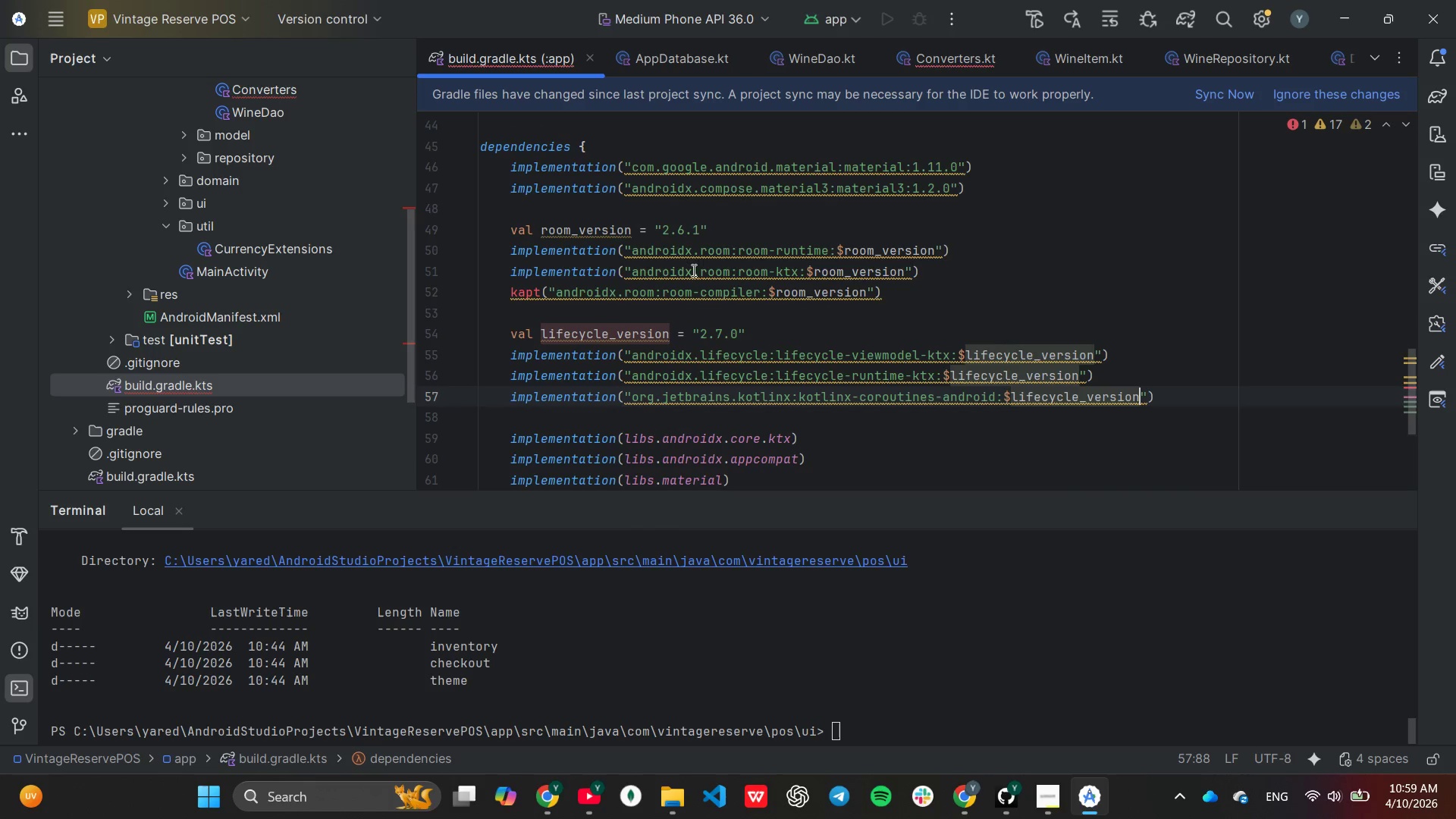 
mouse_move([826, 256])
 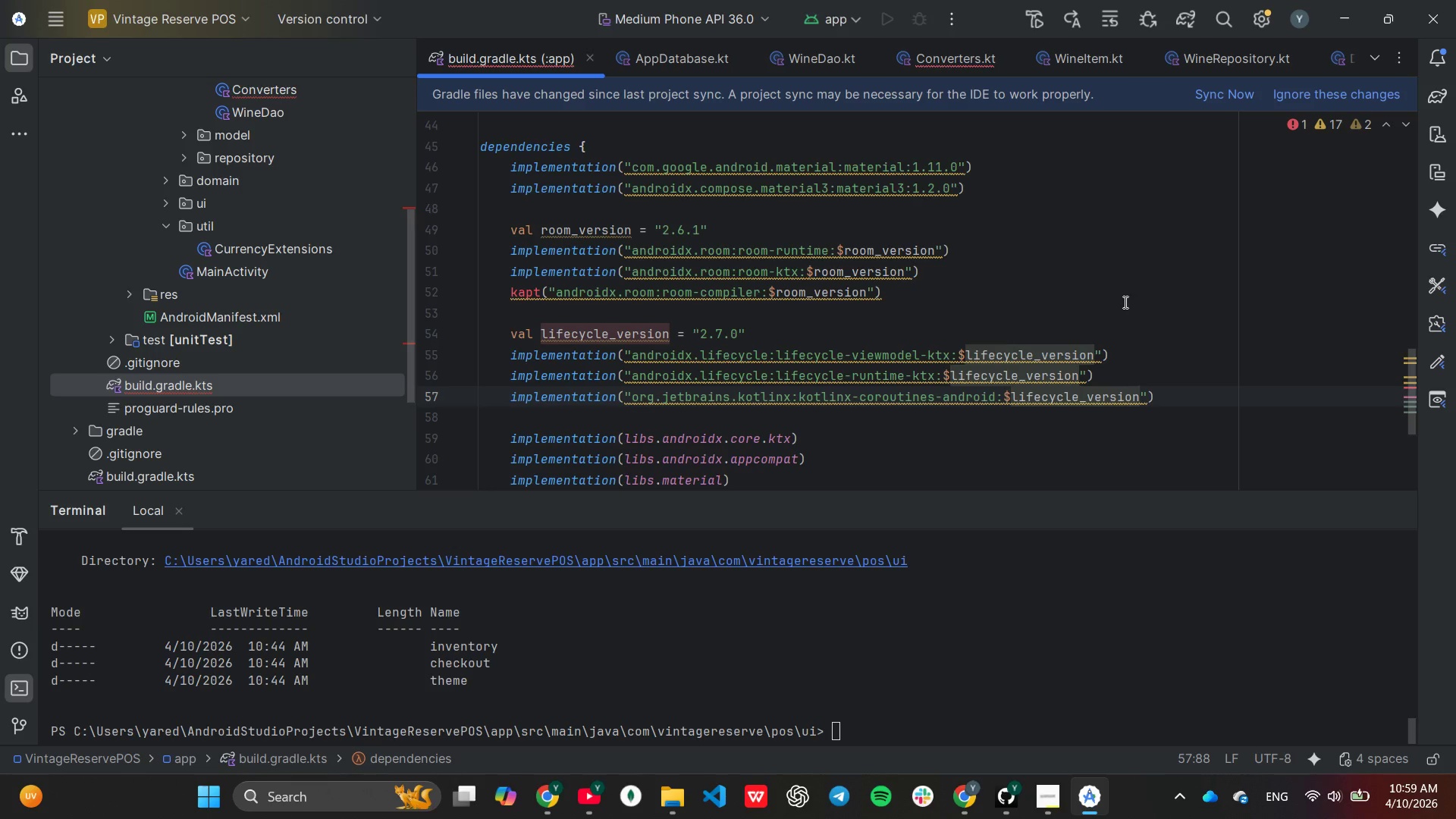 
left_click([1139, 372])
 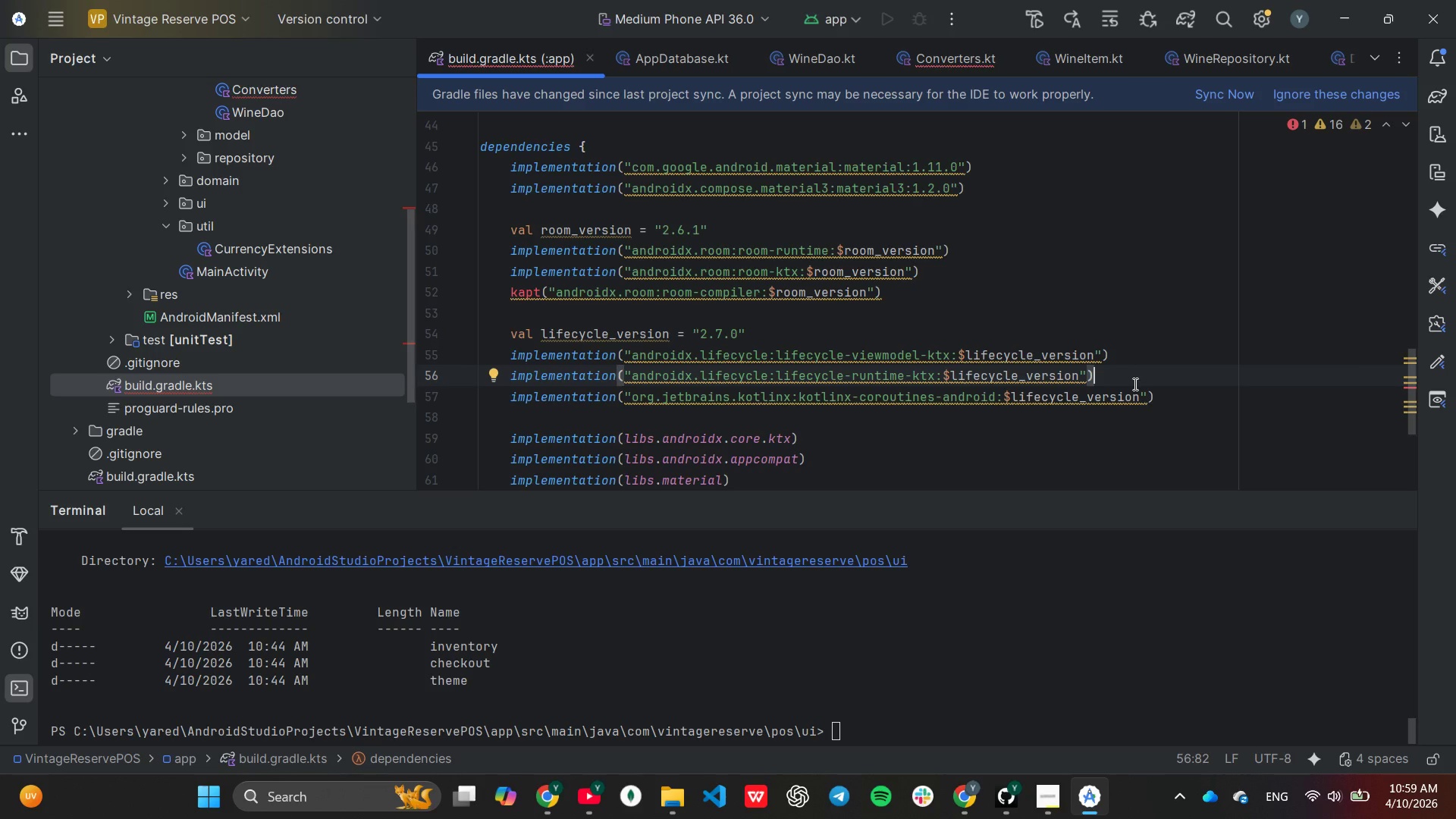 
wait(7.39)
 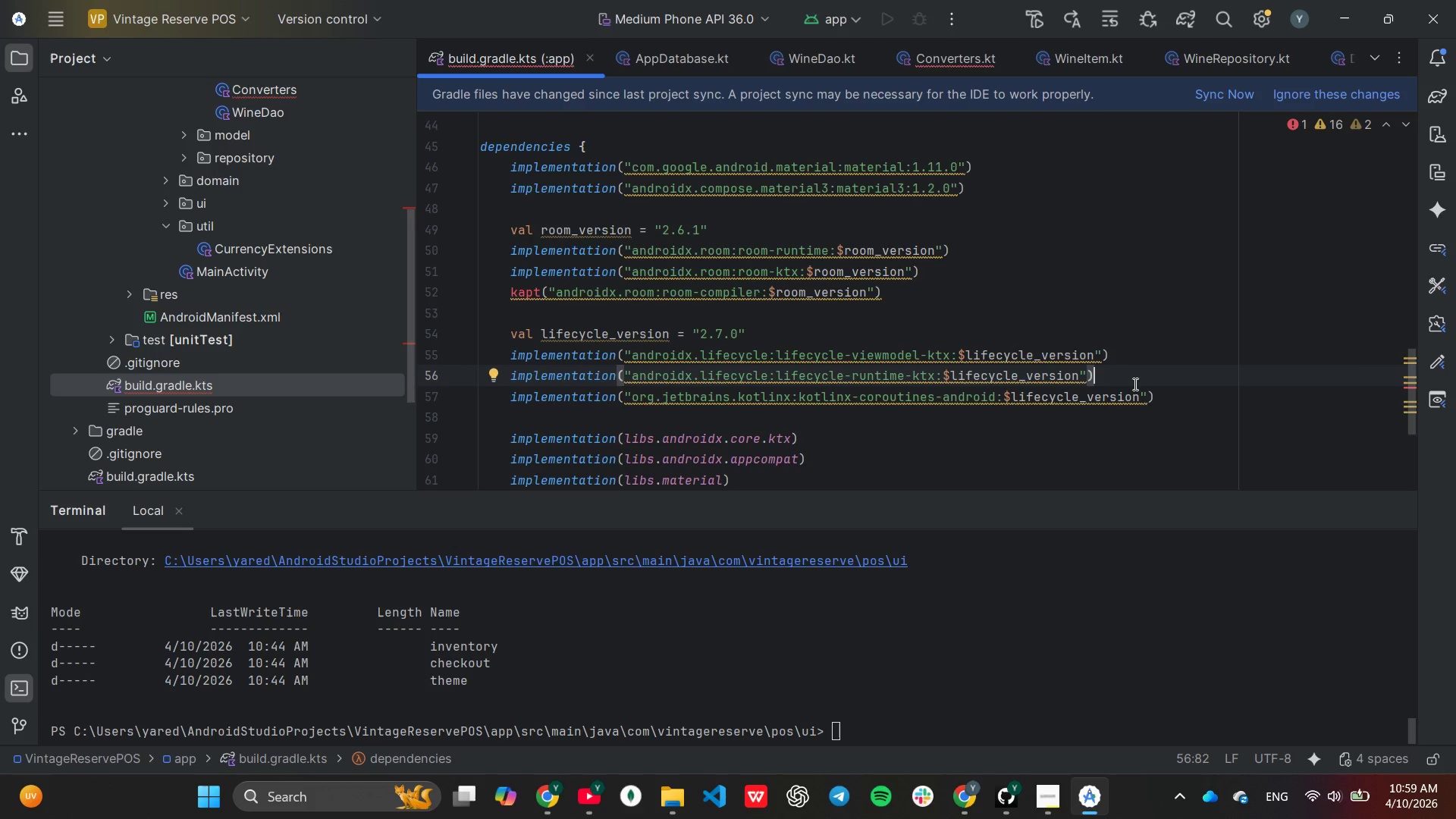 
key(Control+C)
 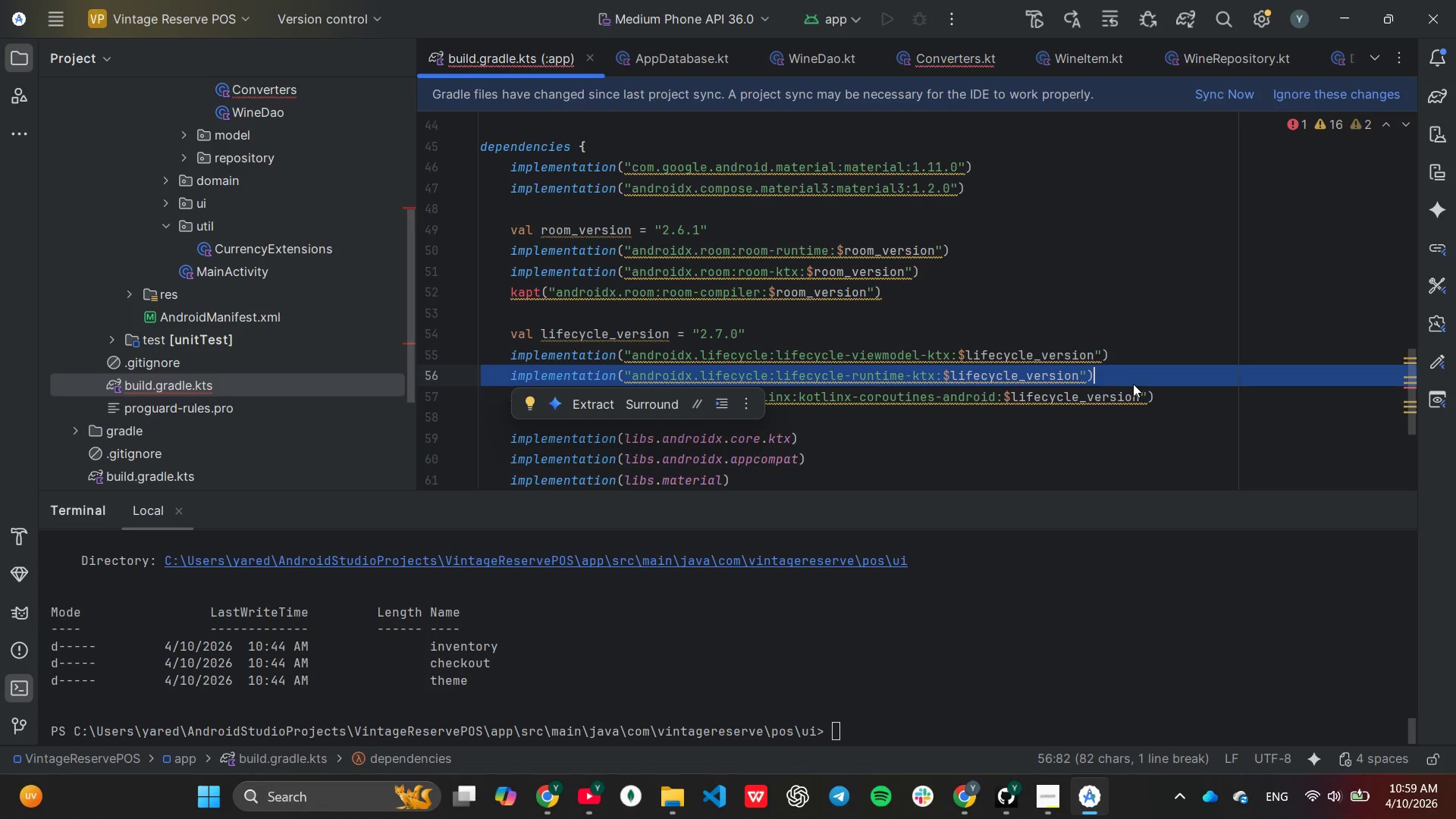 
key(Control+V)
 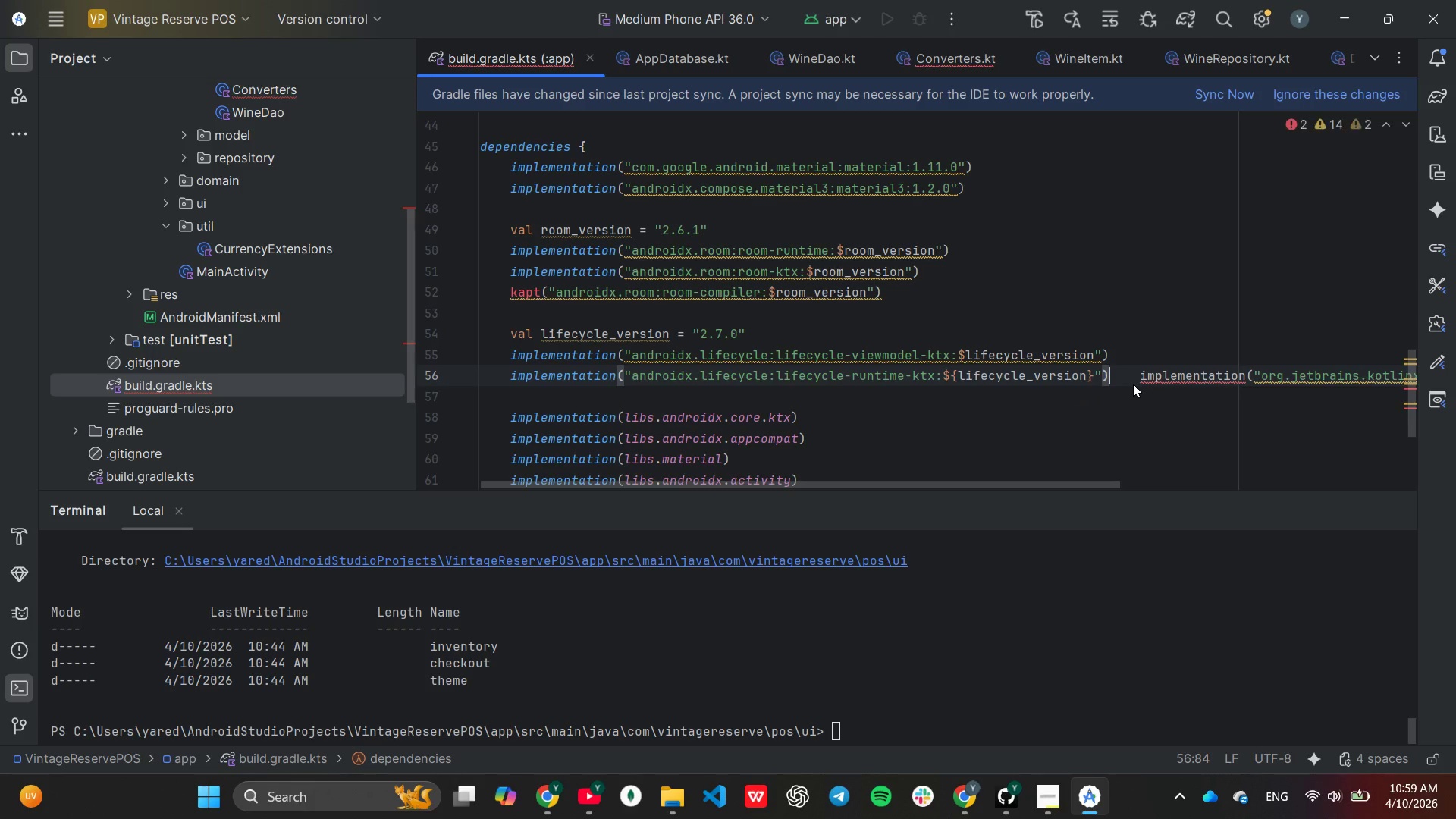 
key(Control+V)
 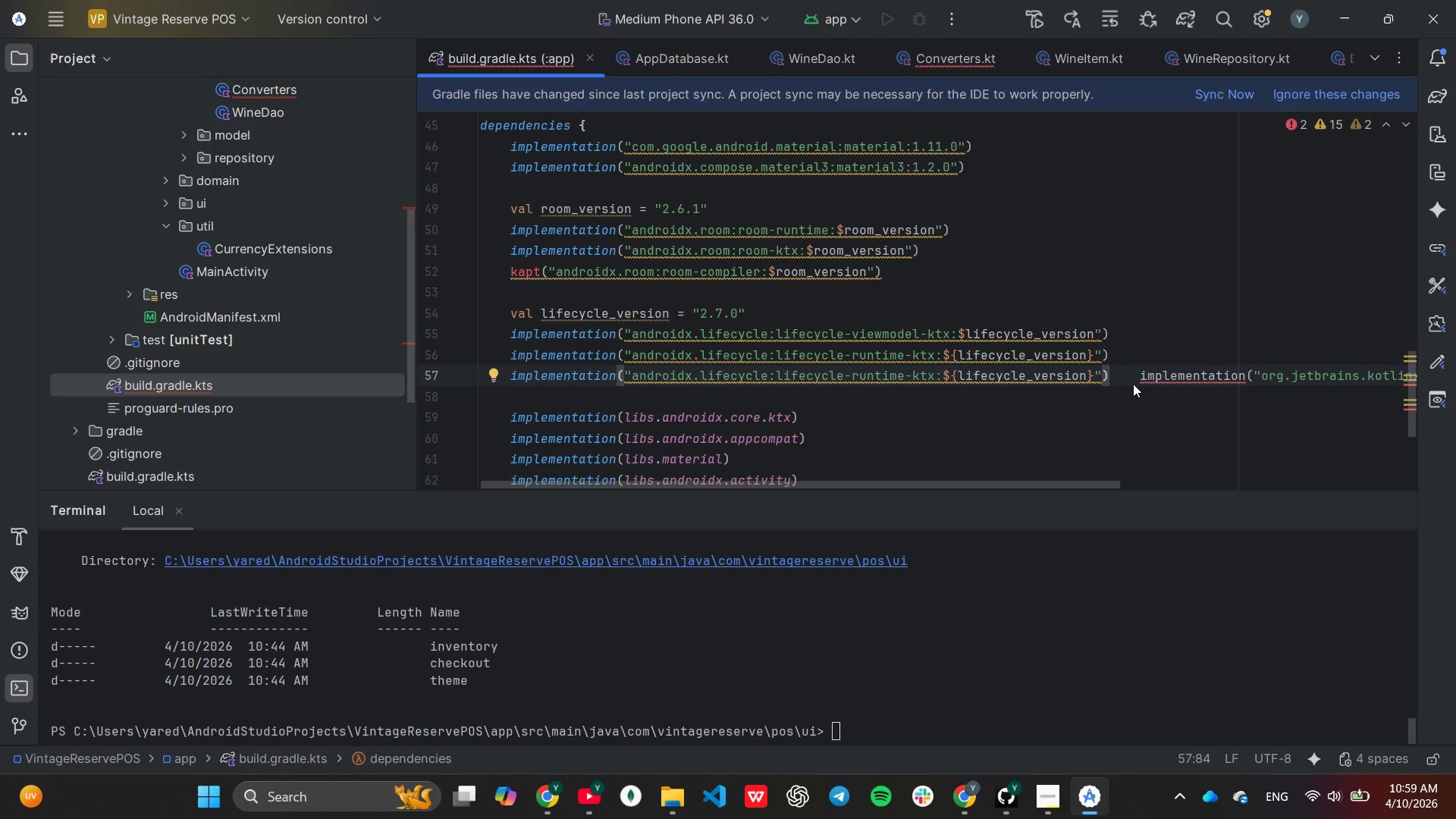 
key(Enter)
 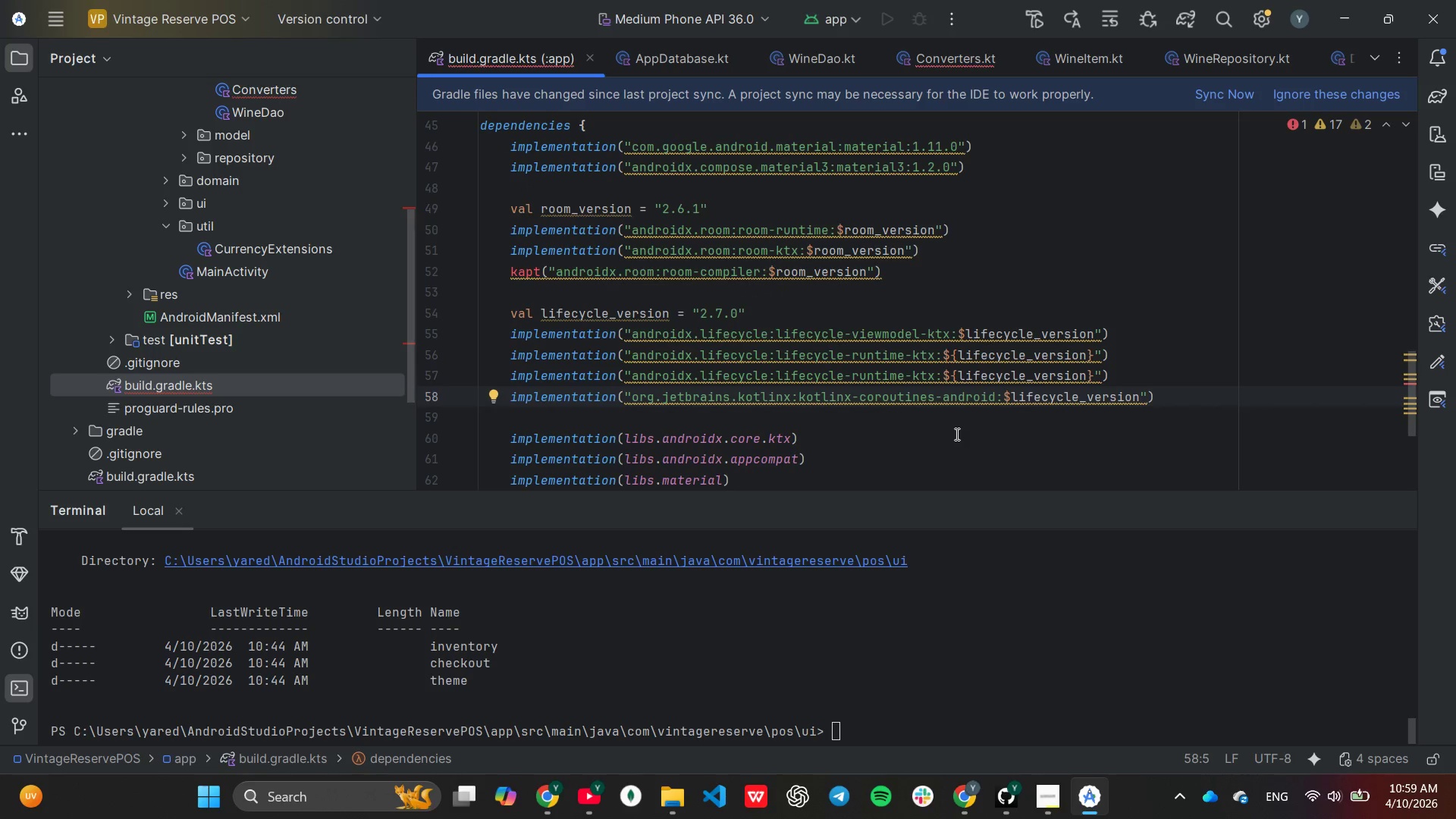 
wait(9.64)
 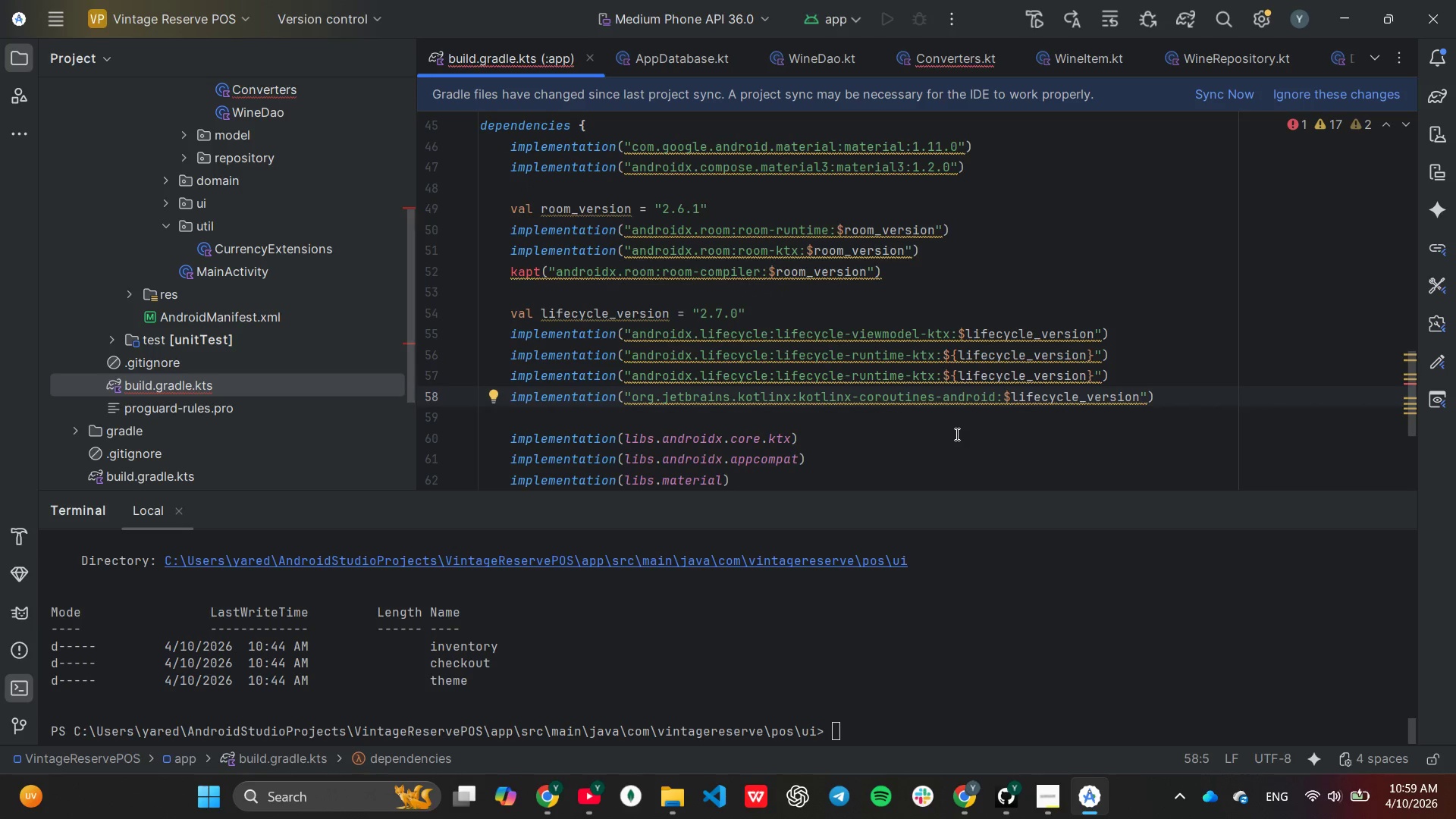 
left_click([904, 378])
 